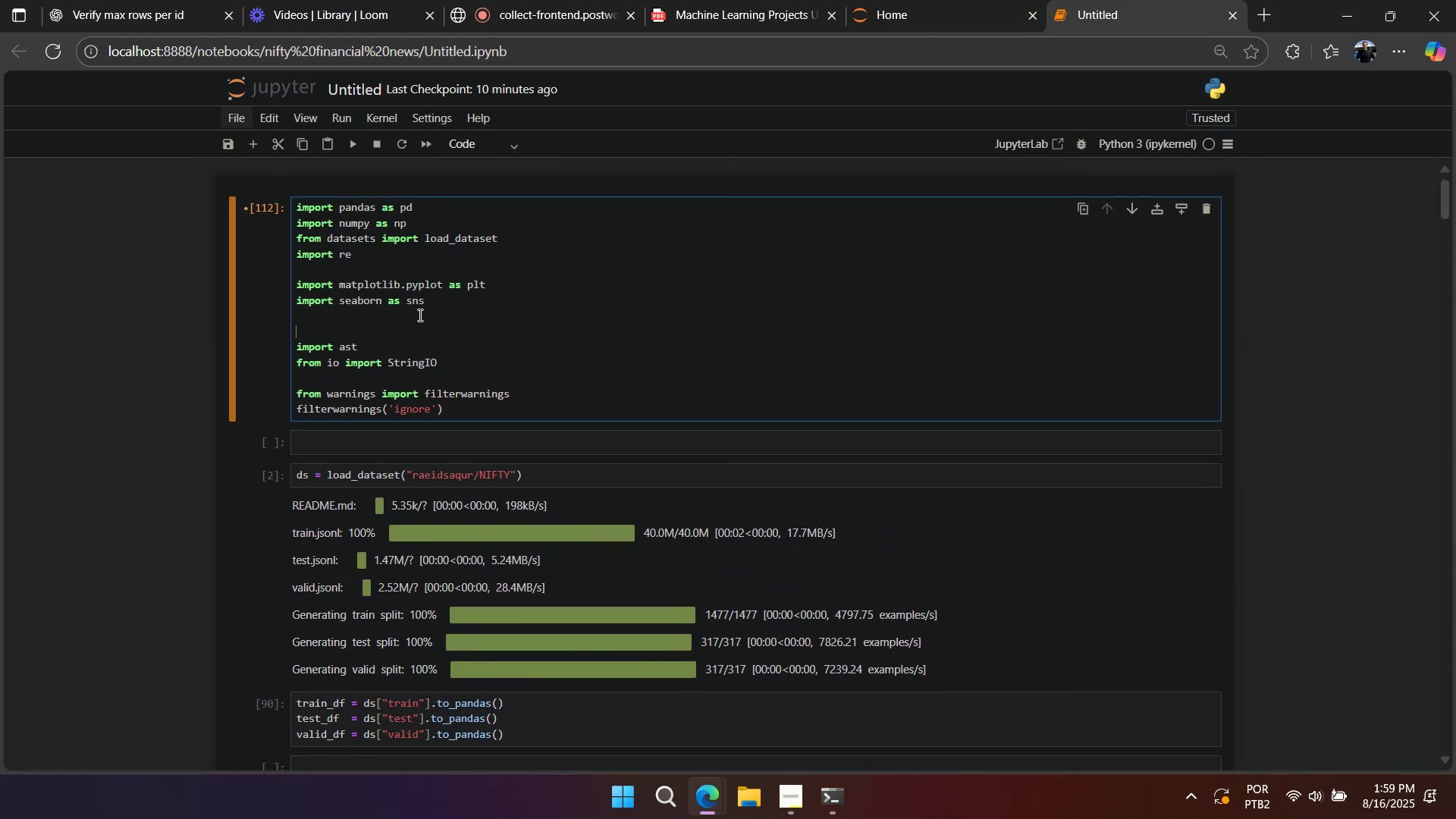 
key(Control+V)
 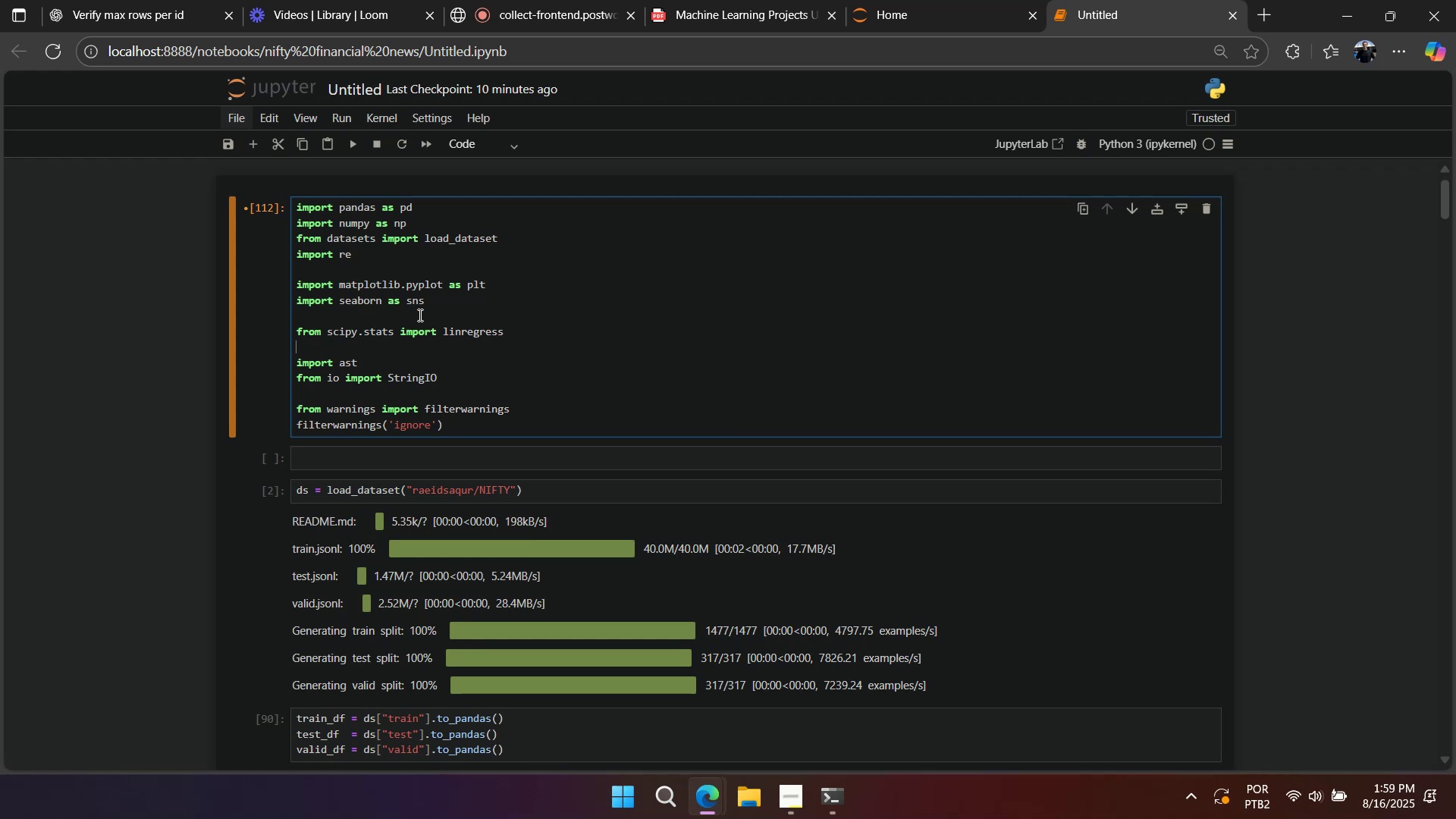 
key(Shift+Enter)
 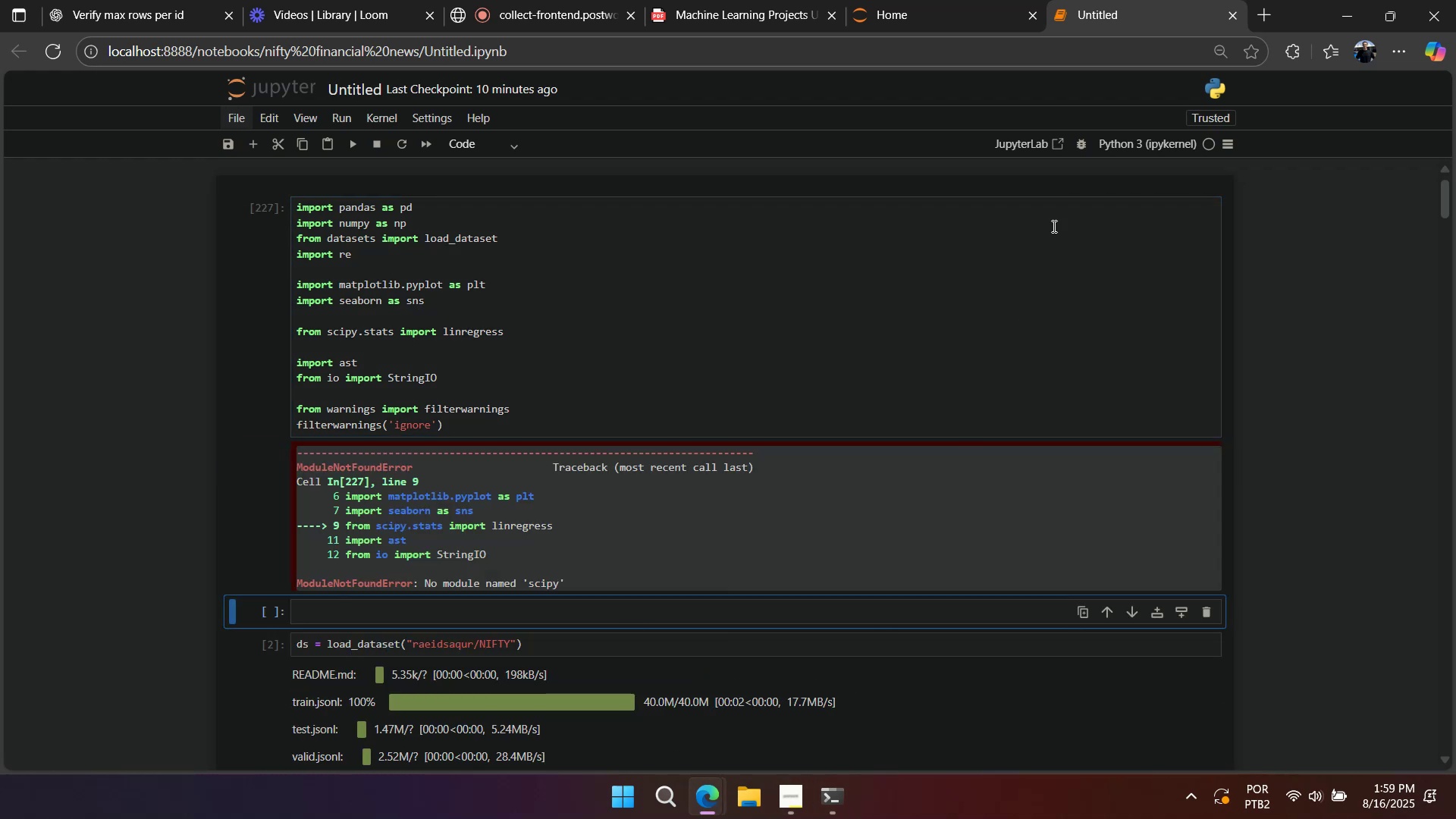 
left_click([1259, 12])
 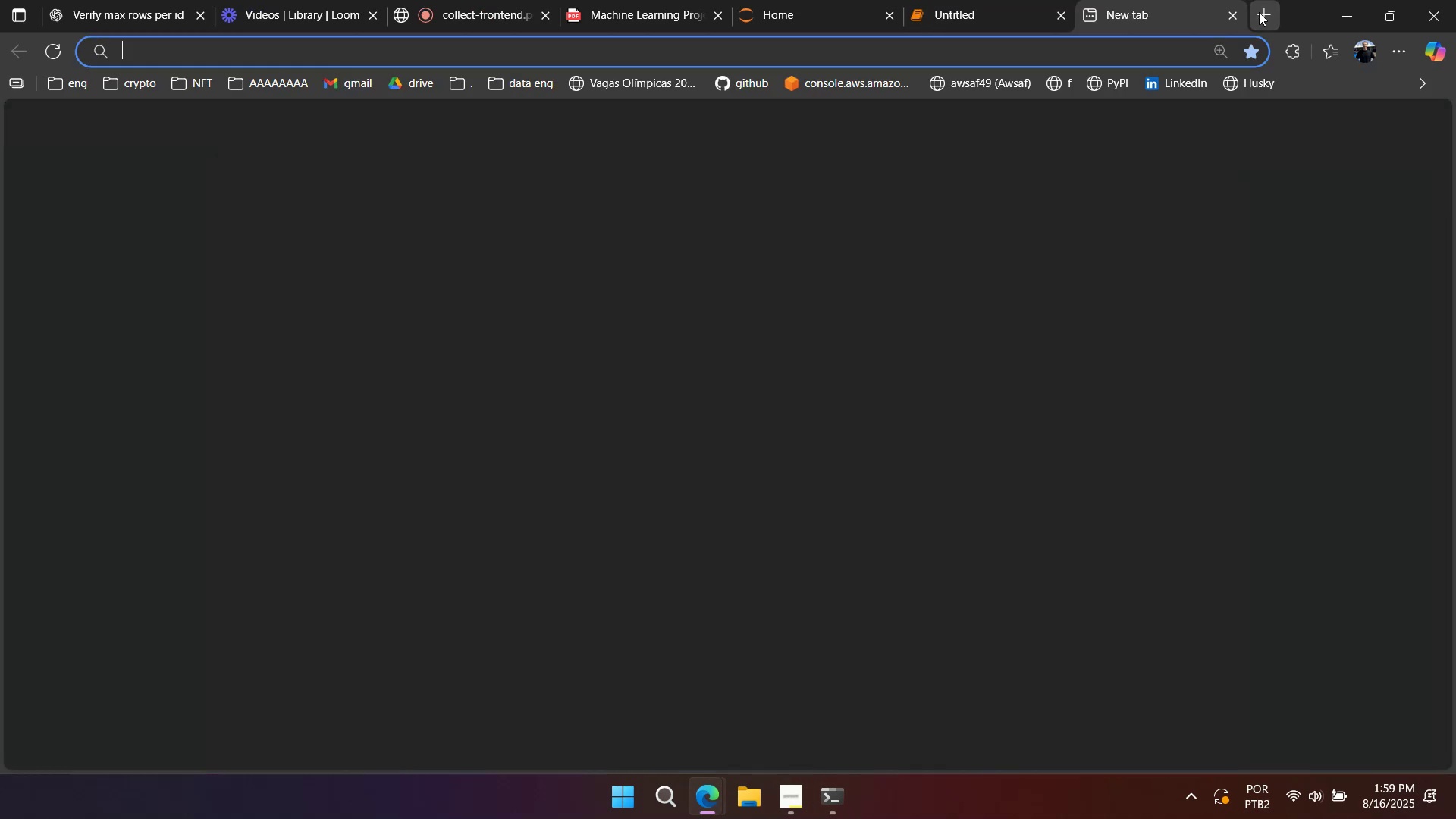 
type(scipy pypi)
 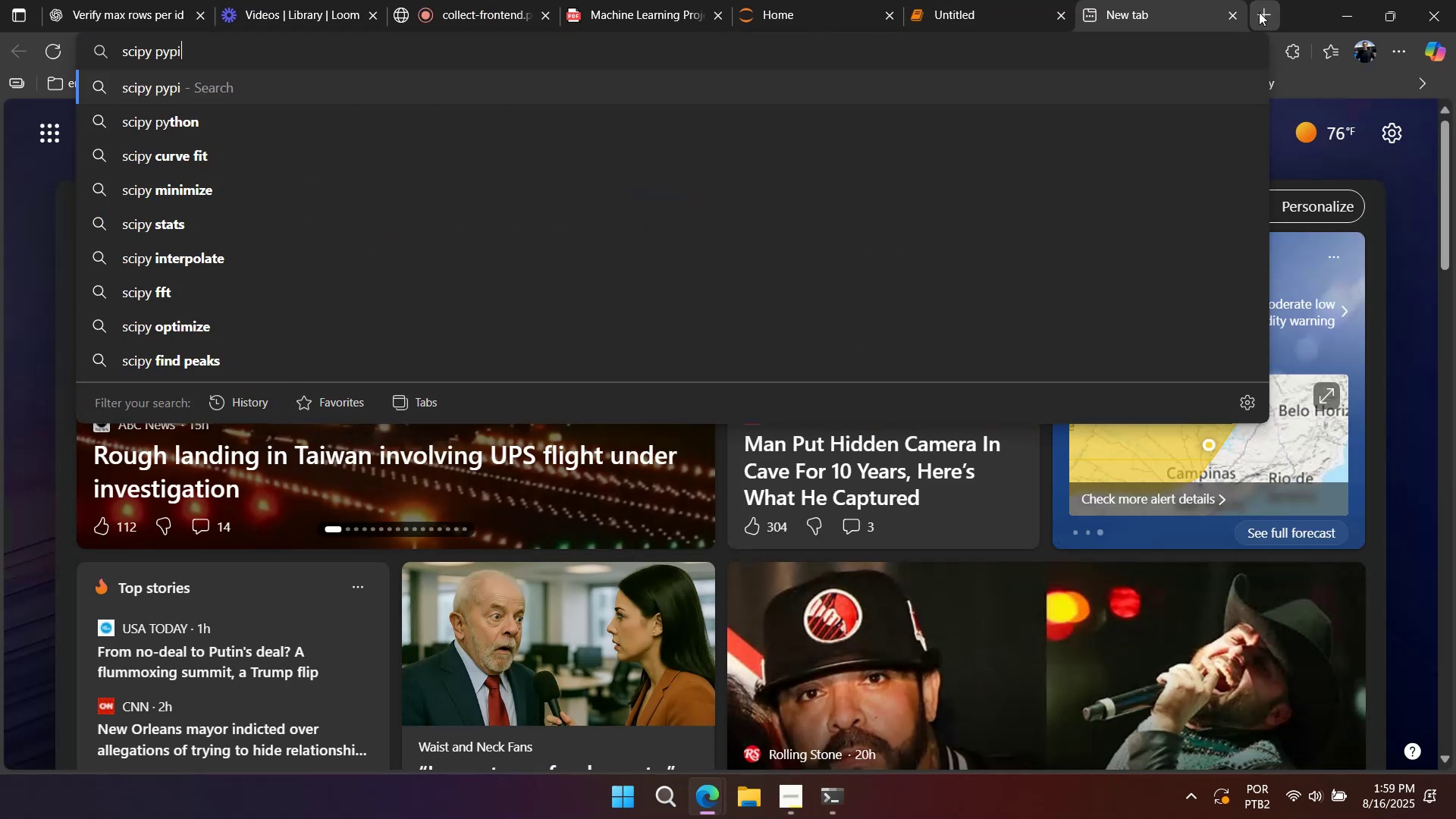 
key(Enter)
 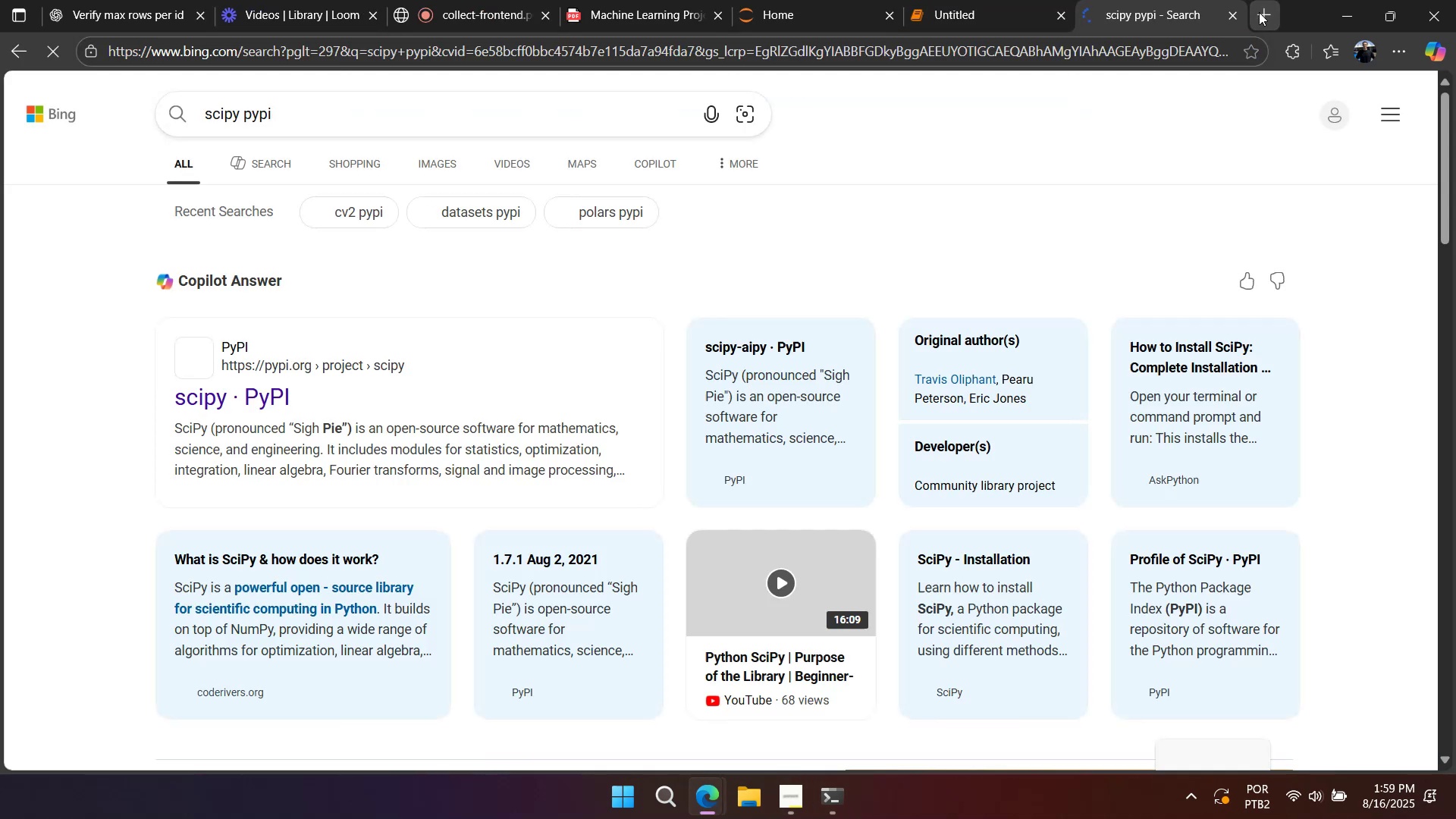 
hold_key(key=AltLeft, duration=3.16)
 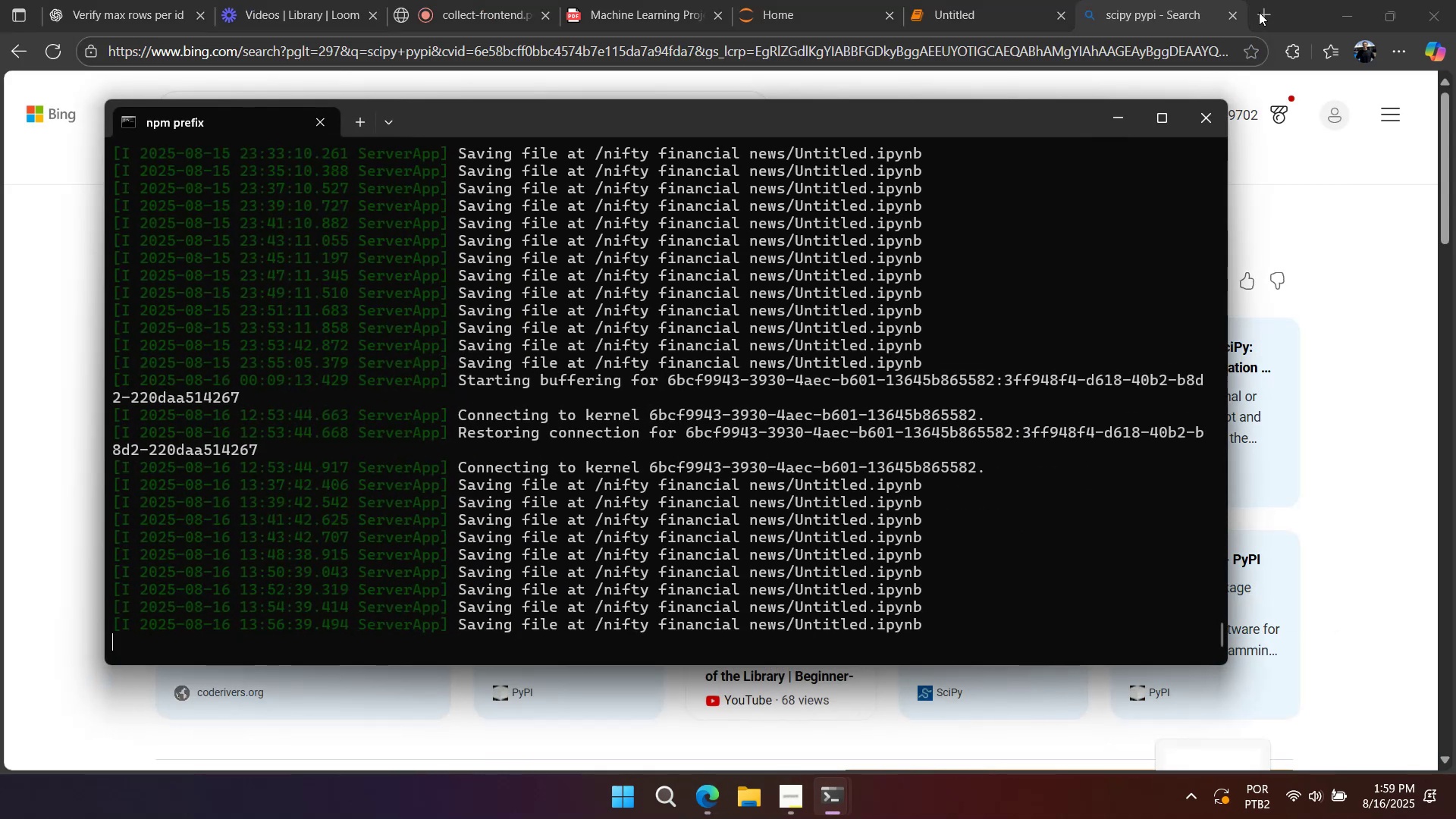 
key(Tab)
key(Tab)
key(Tab)
key(Tab)
key(Tab)
key(Tab)
key(Tab)
key(Tab)
key(Tab)
key(Tab)
key(Tab)
key(Tab)
key(Tab)
key(Tab)
type(pip install scipy)
 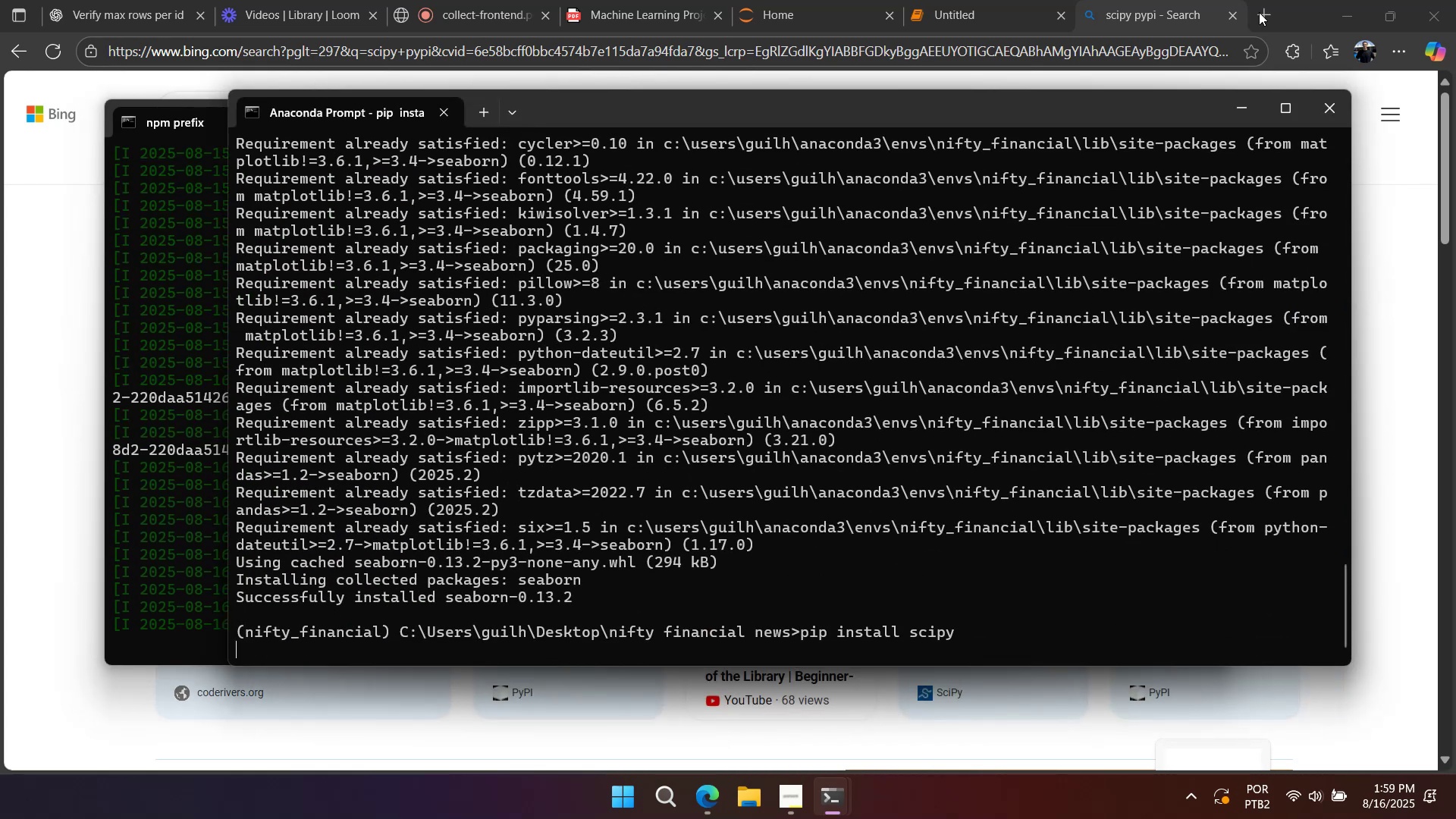 
hold_key(key=AltLeft, duration=1.54)
 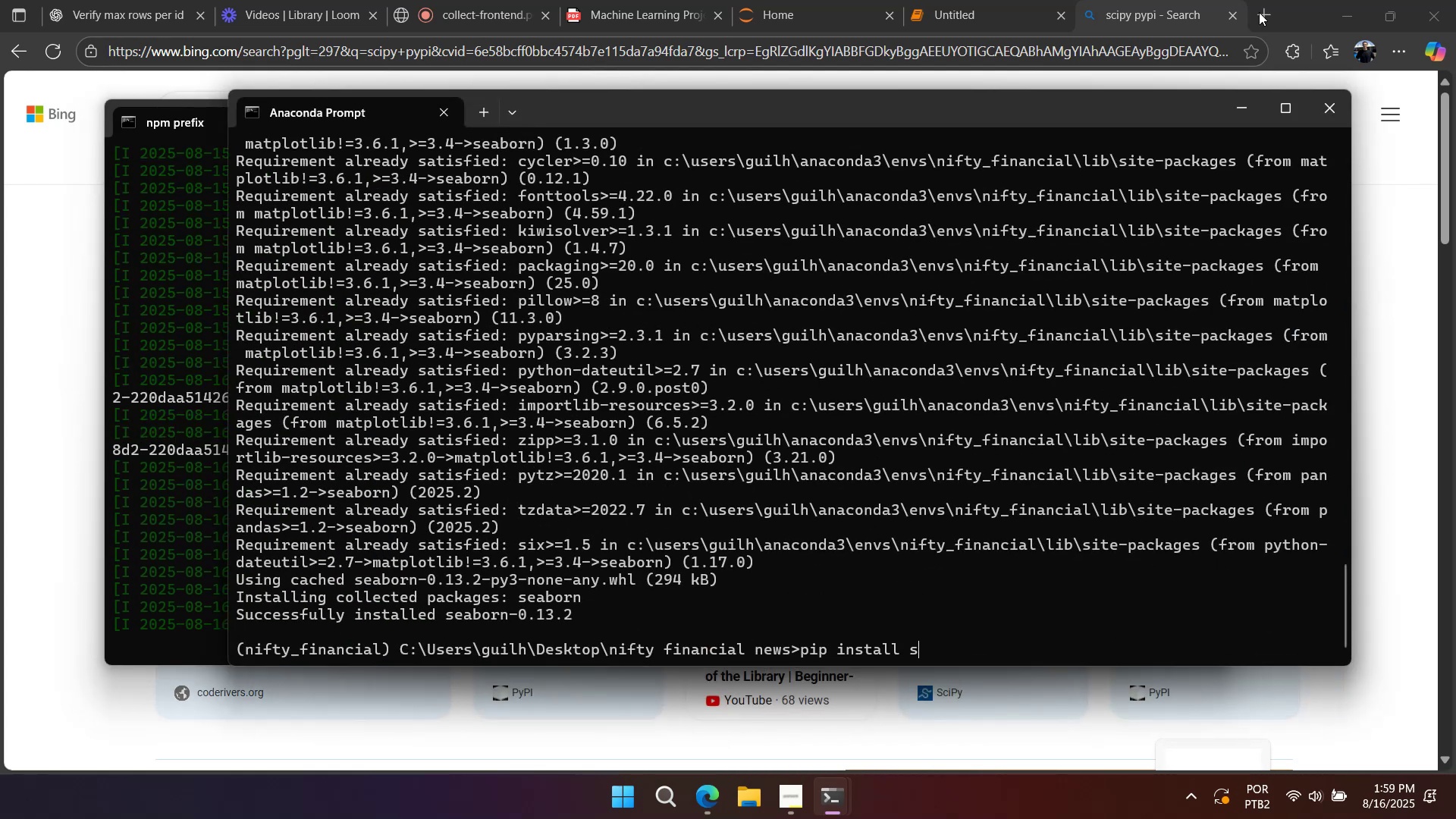 
key(Enter)
 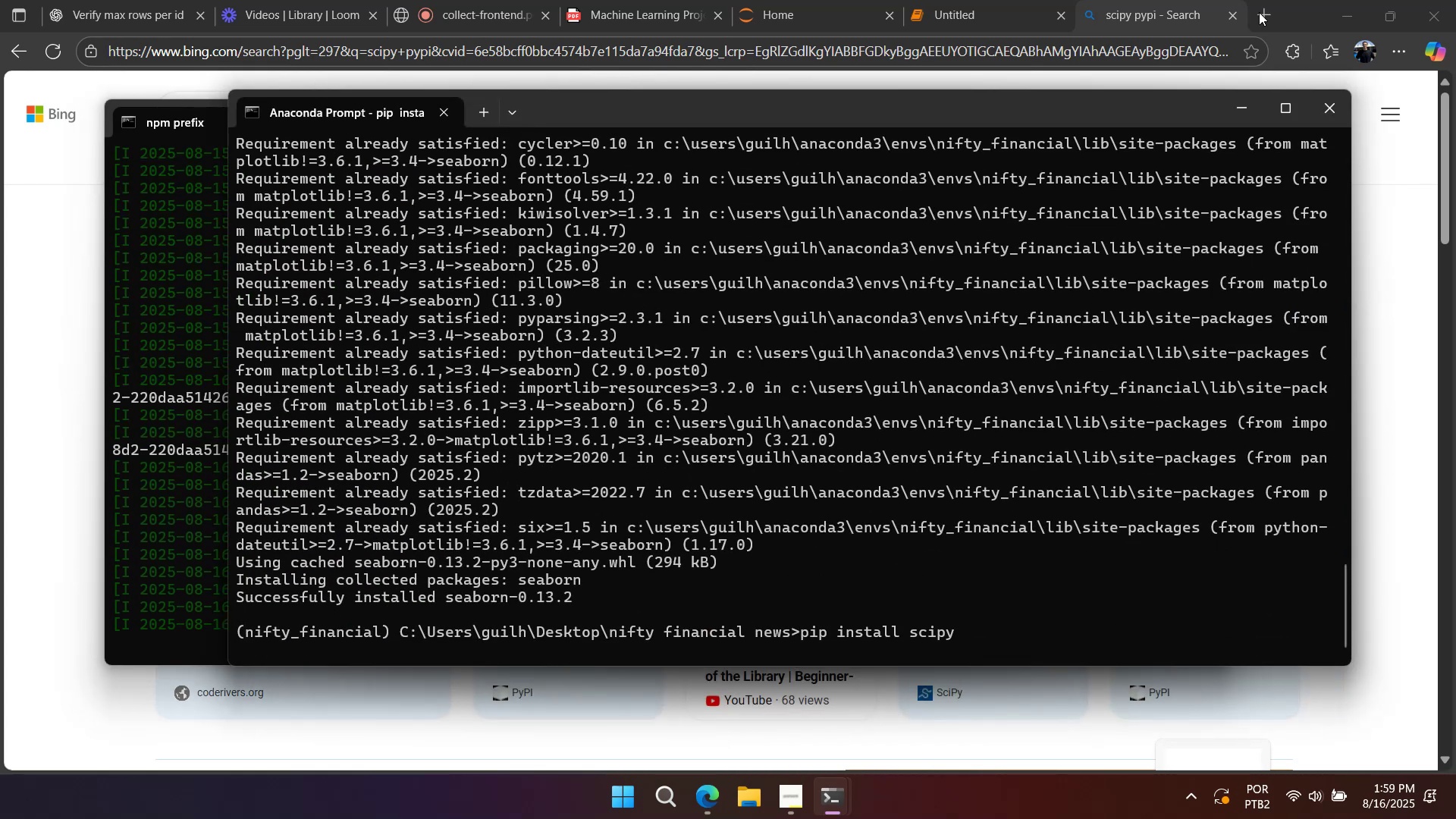 
key(Meta+MetaLeft)
 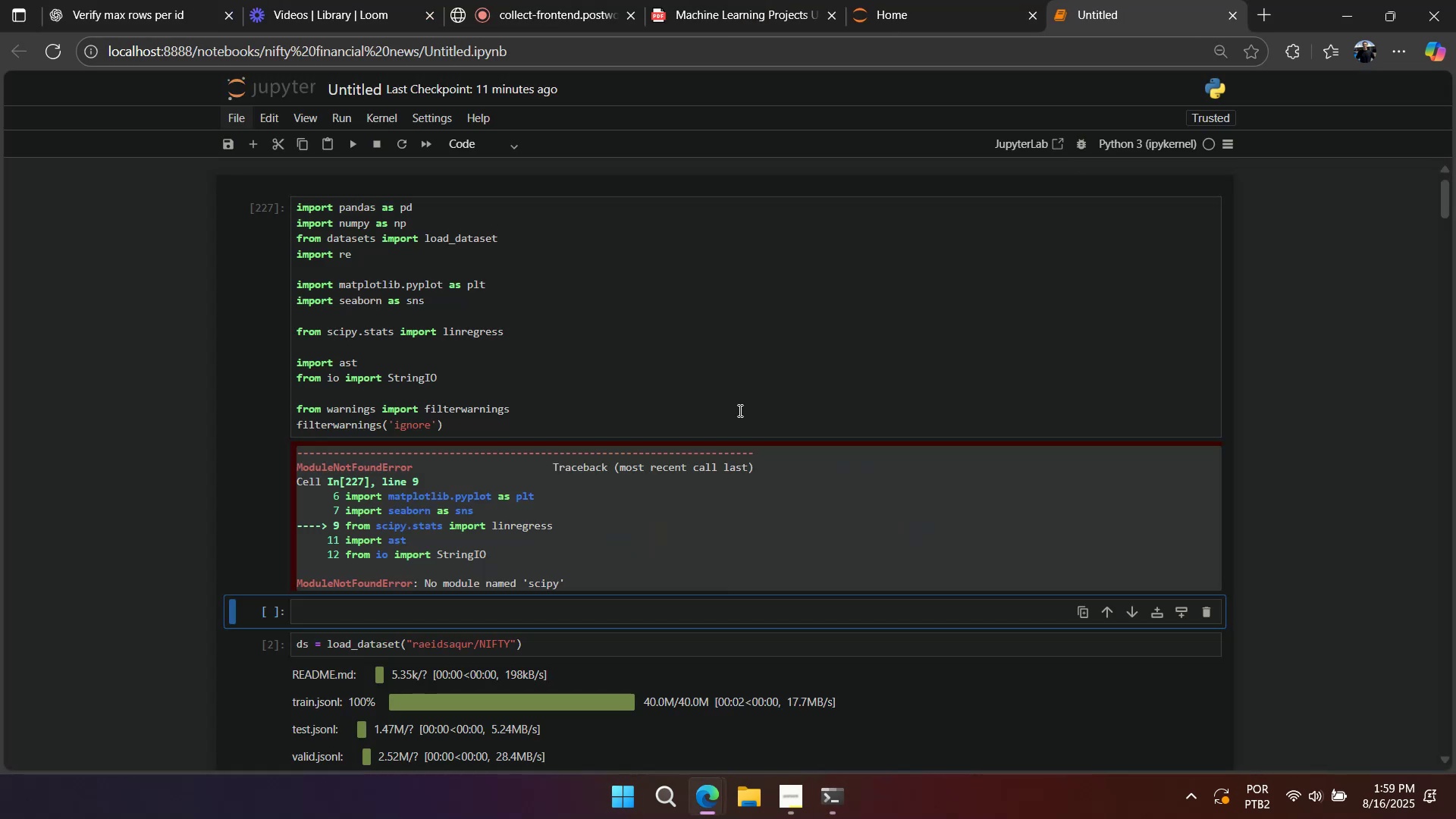 
hold_key(key=ShiftLeft, duration=0.36)
 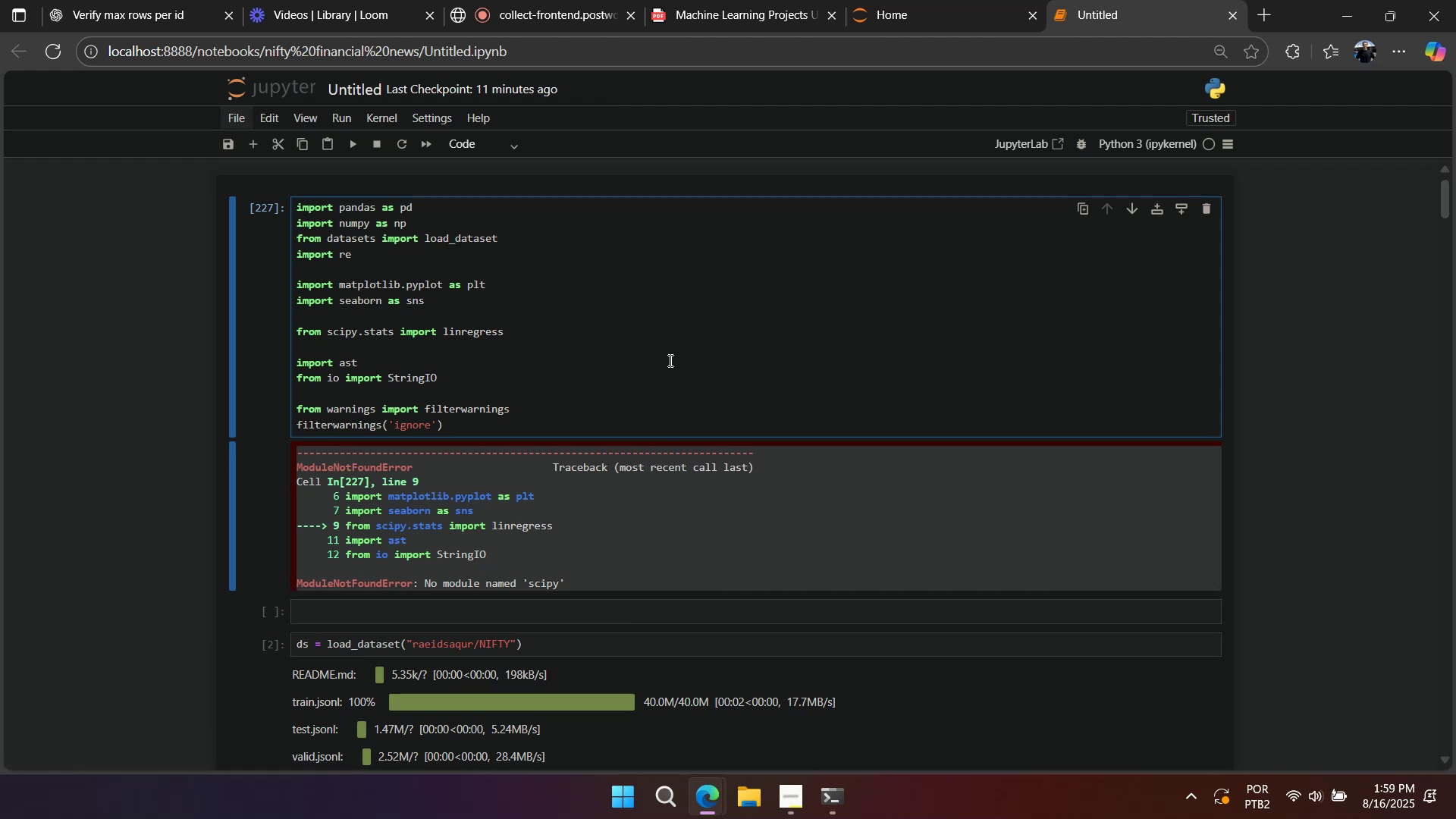 
key(Alt+AltLeft)
 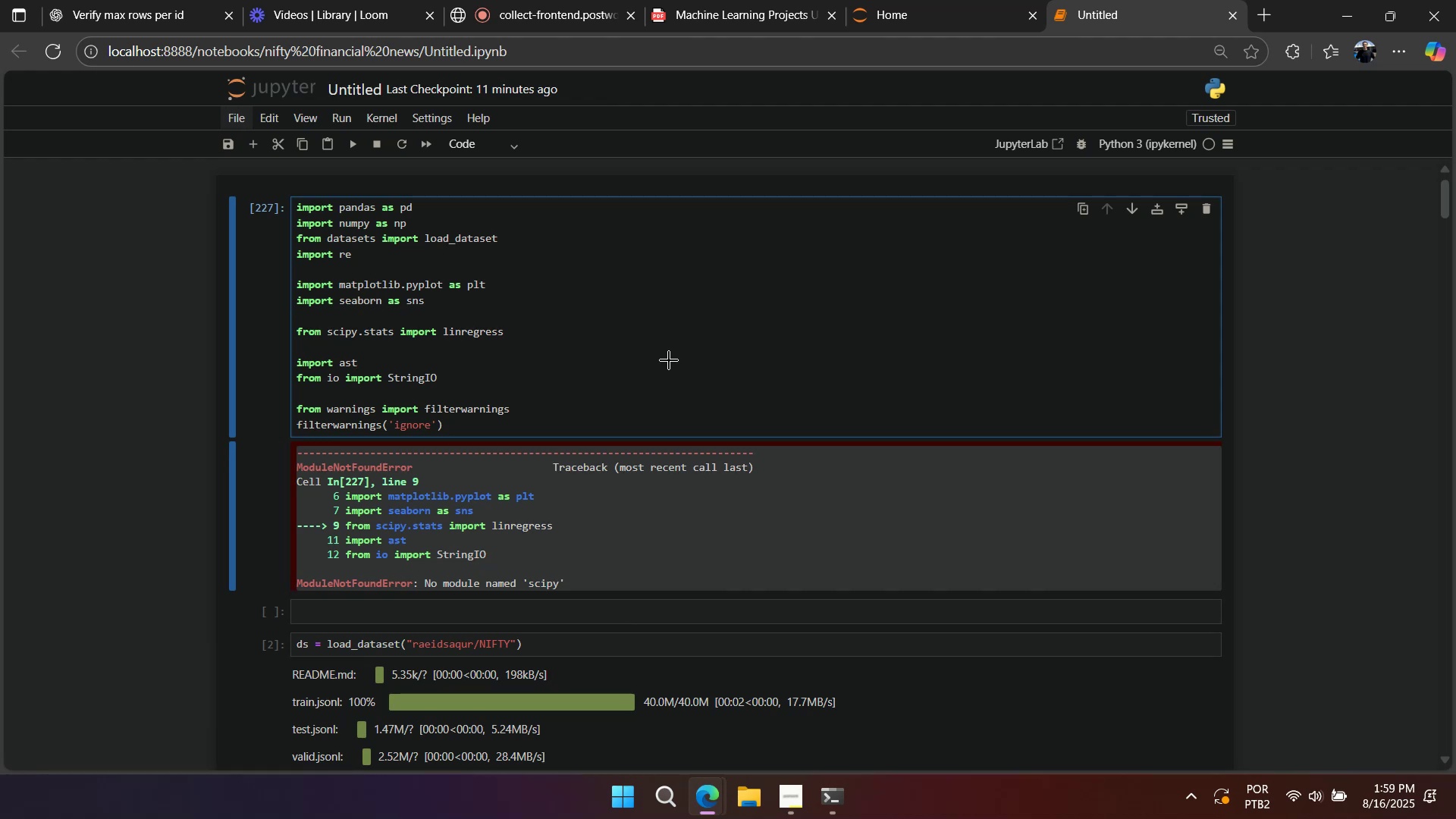 
key(Alt+Tab)
 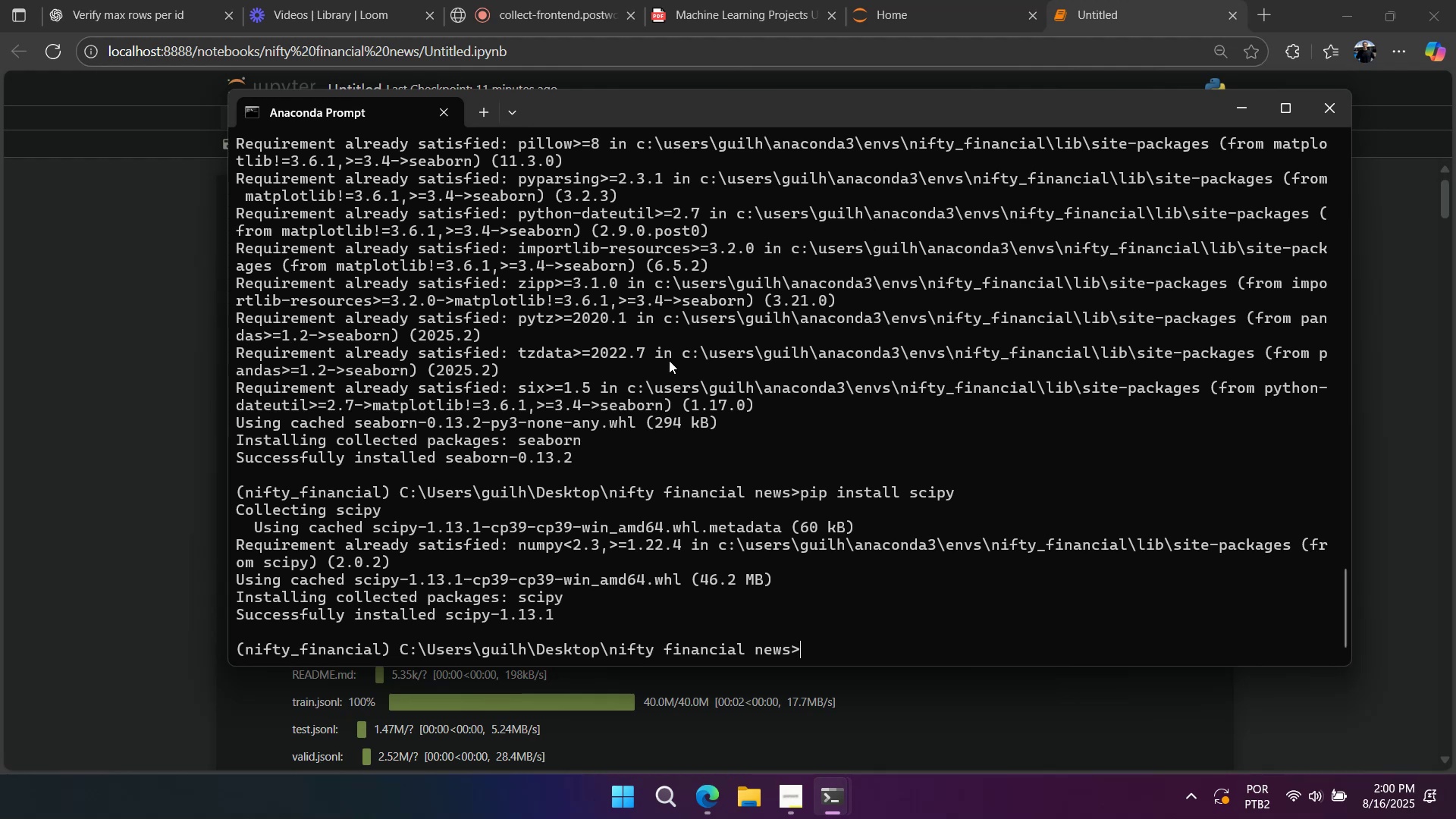 
wait(21.17)
 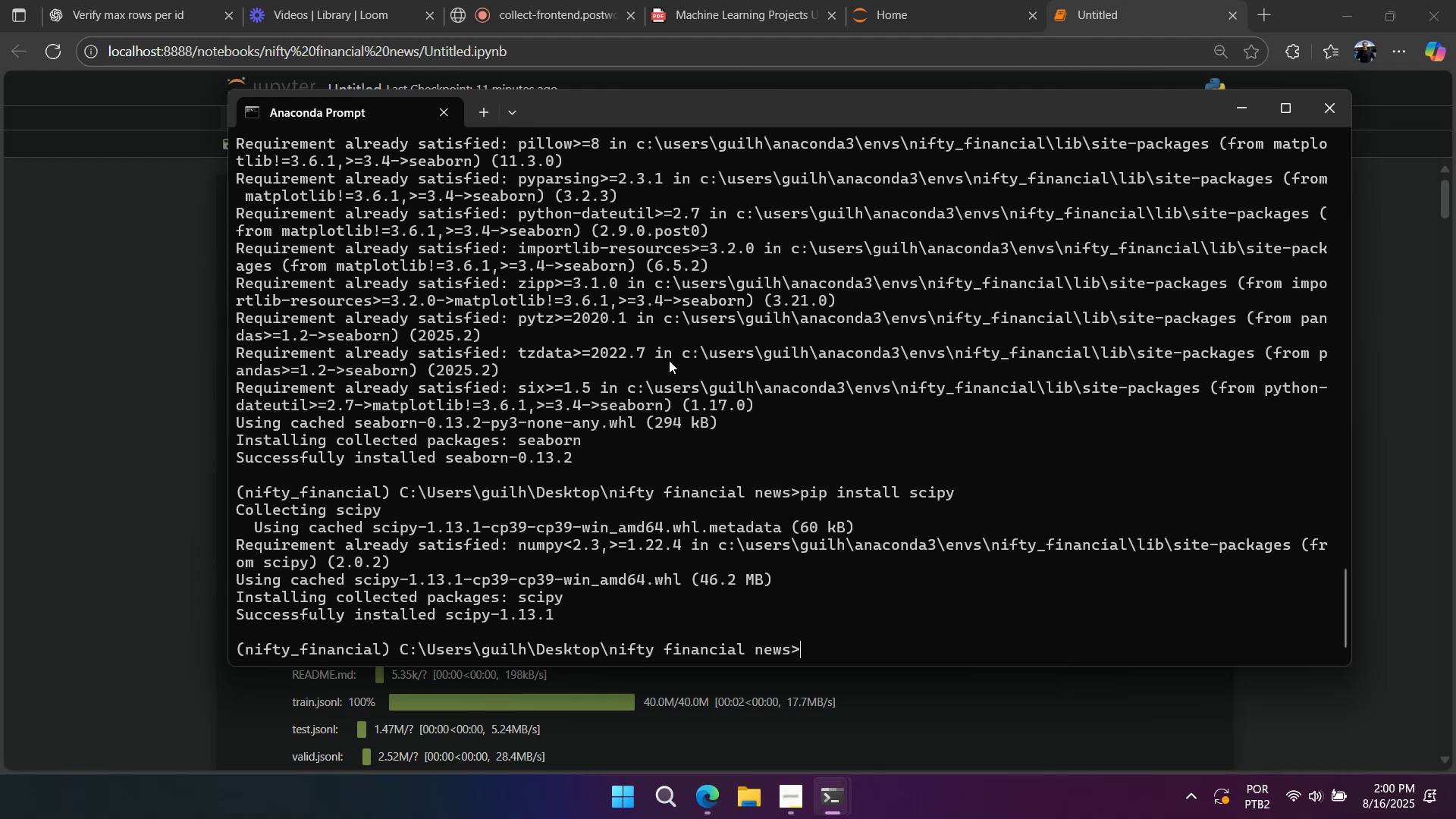 
double_click([750, 311])
 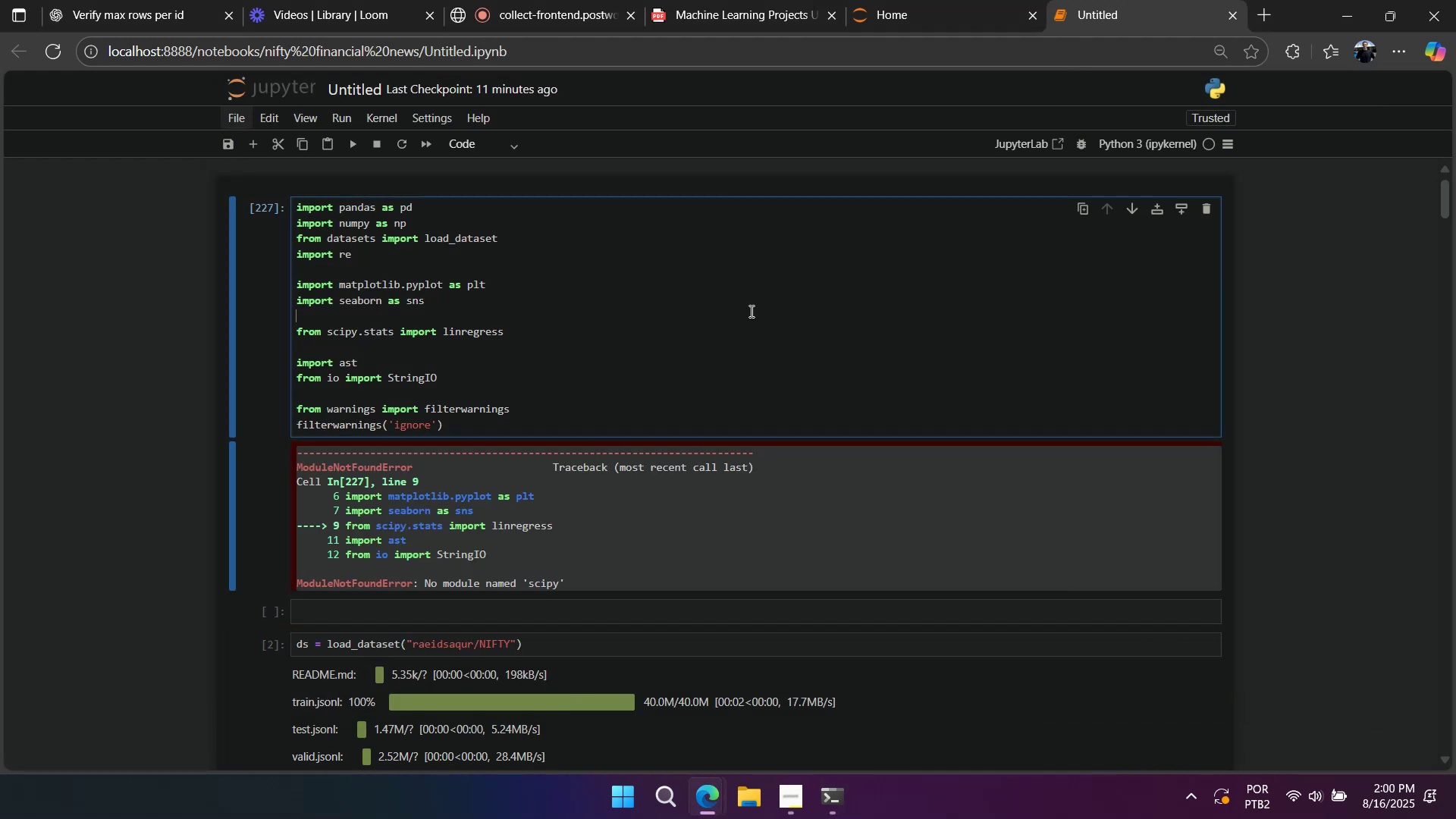 
key(Shift+ShiftRight)
 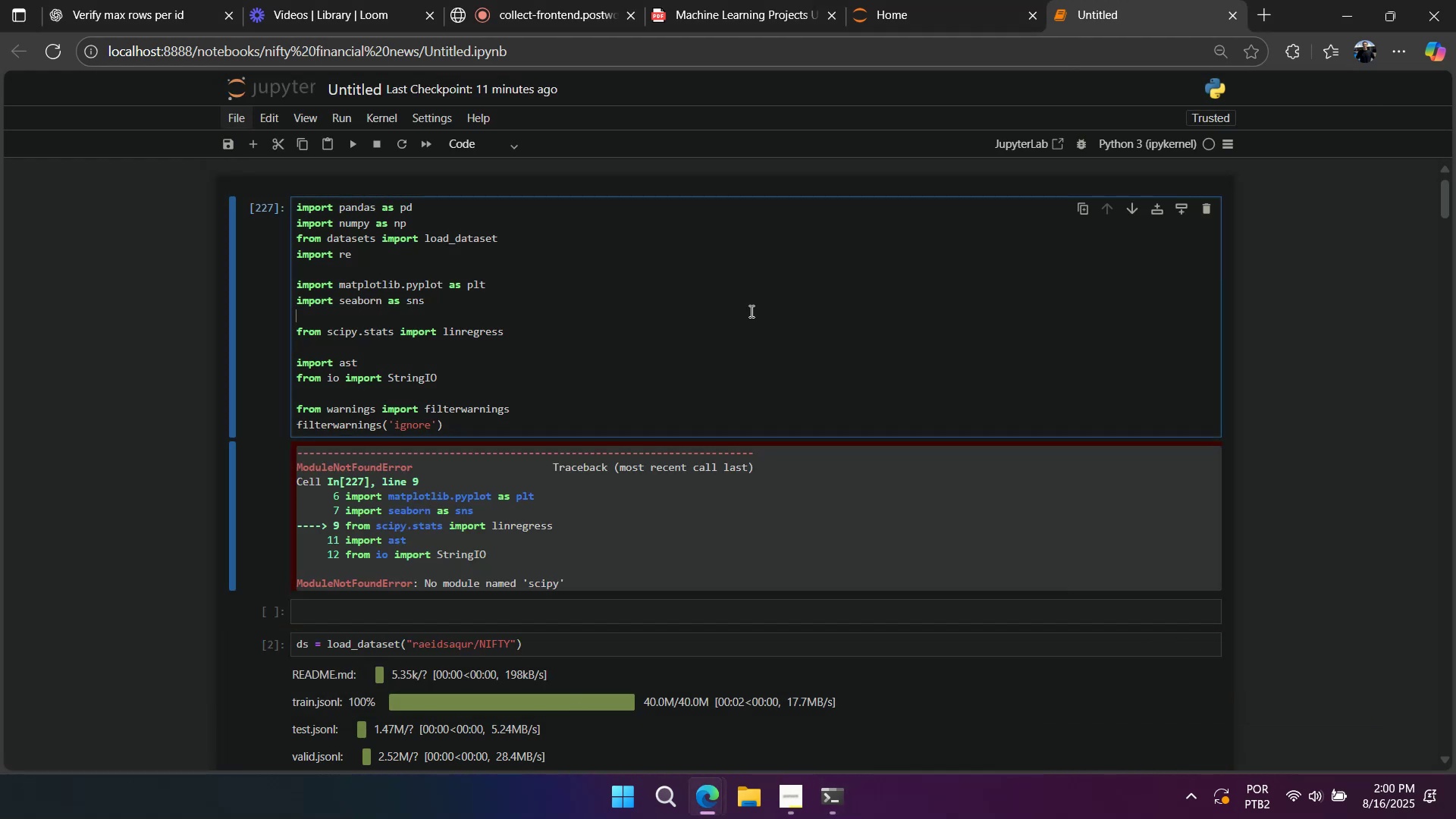 
key(Shift+Enter)
 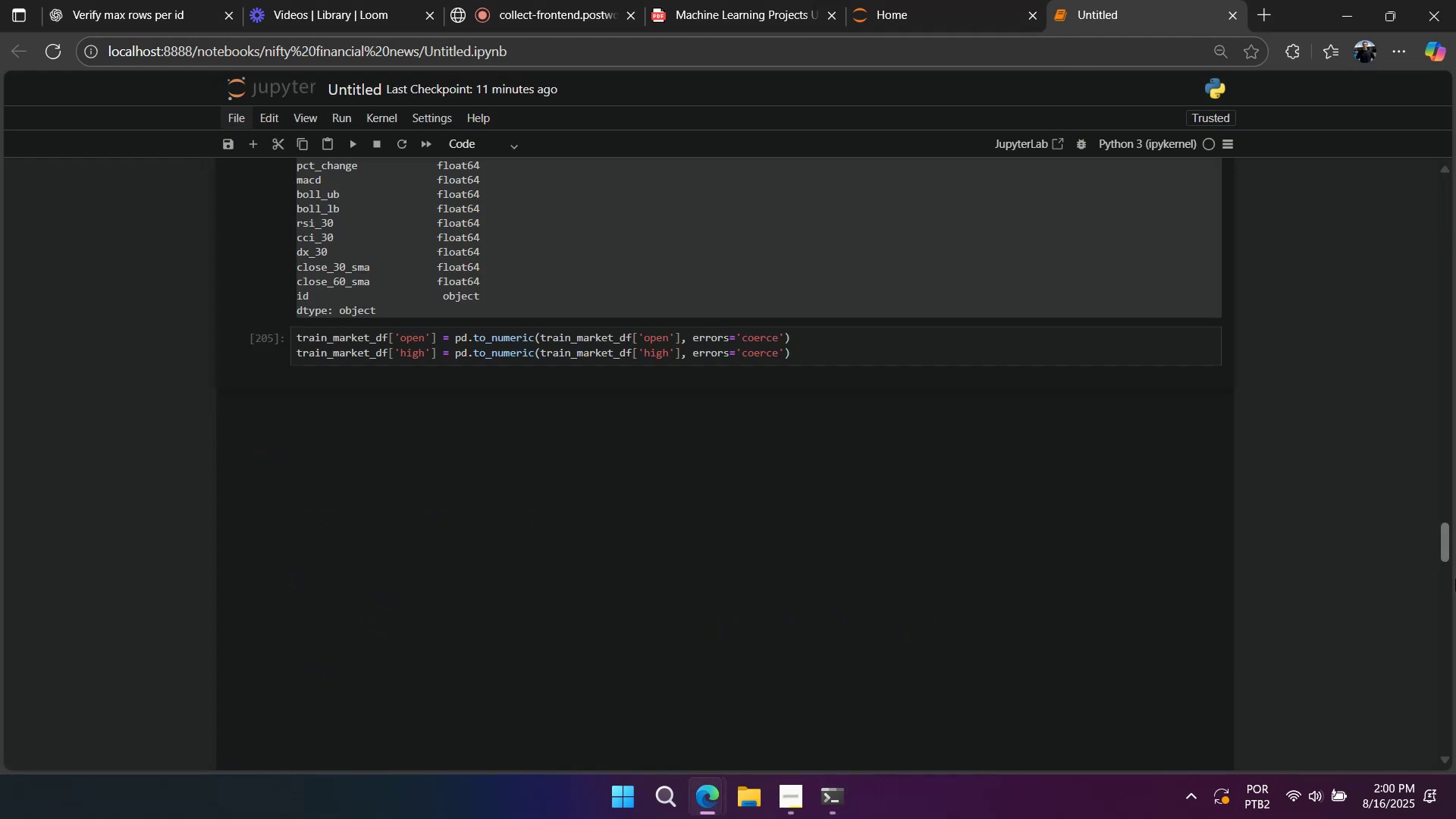 
scroll: coordinate [721, 380], scroll_direction: up, amount: 11.0
 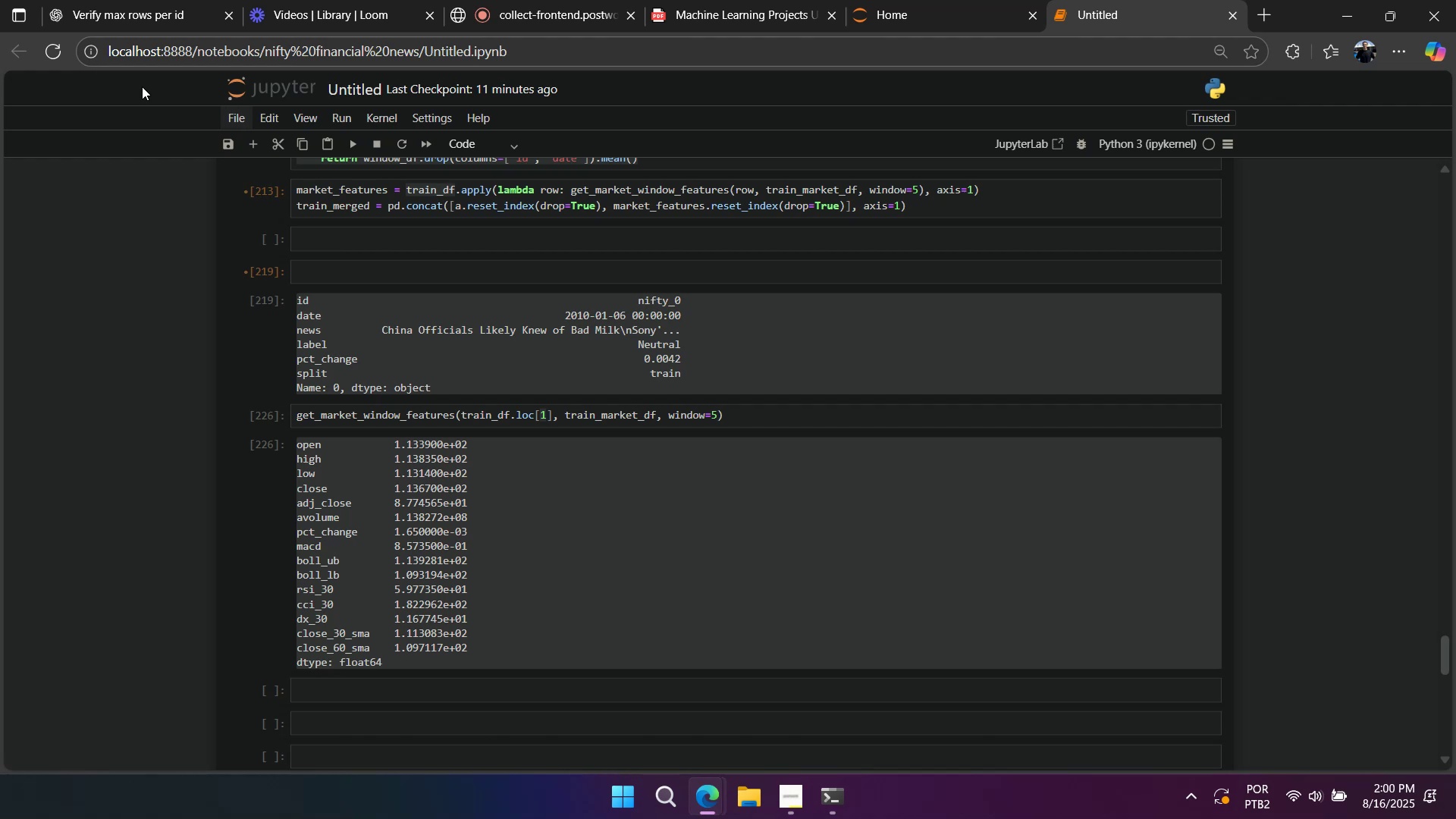 
left_click([278, 272])
 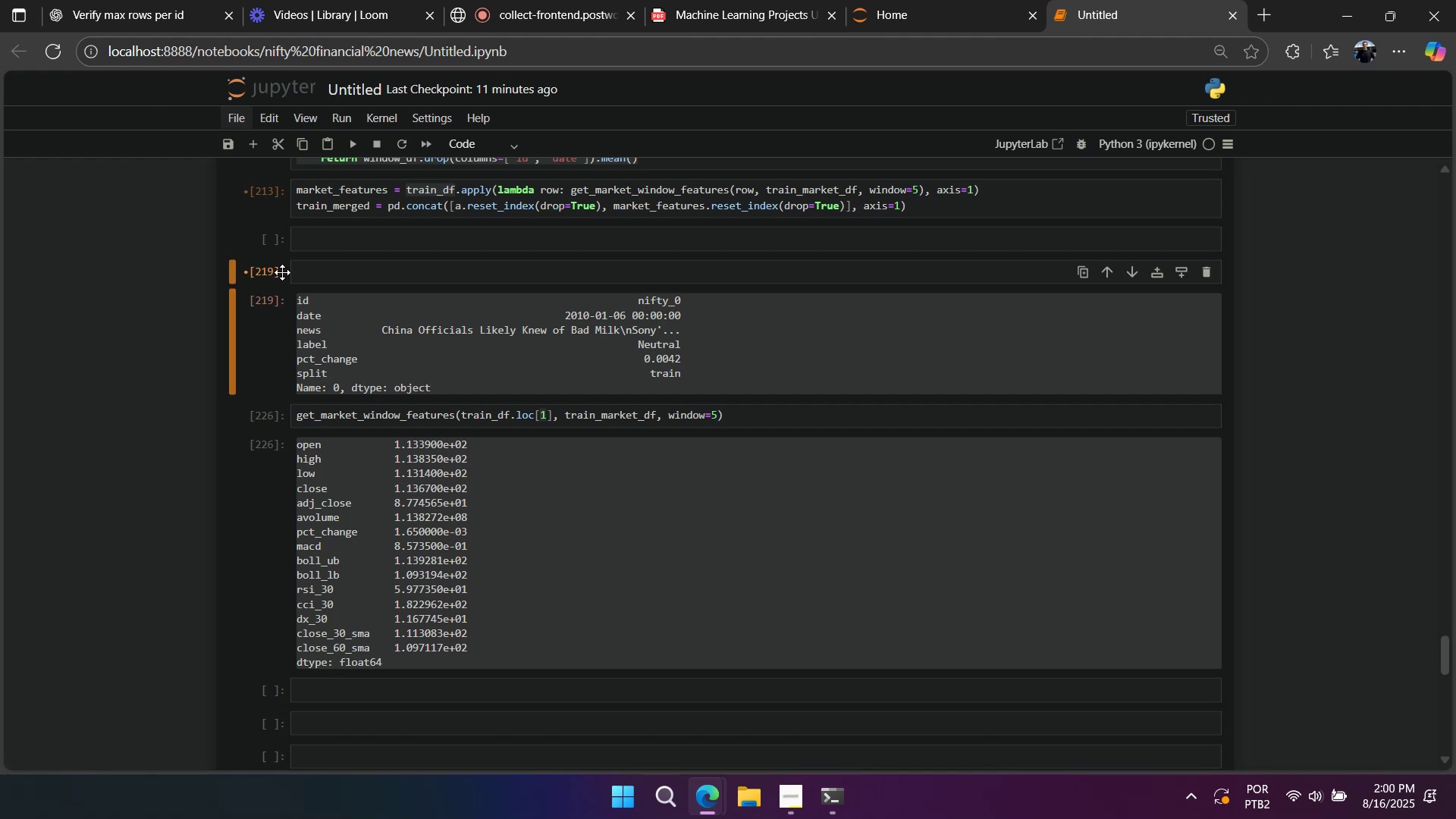 
type(ddaa)
 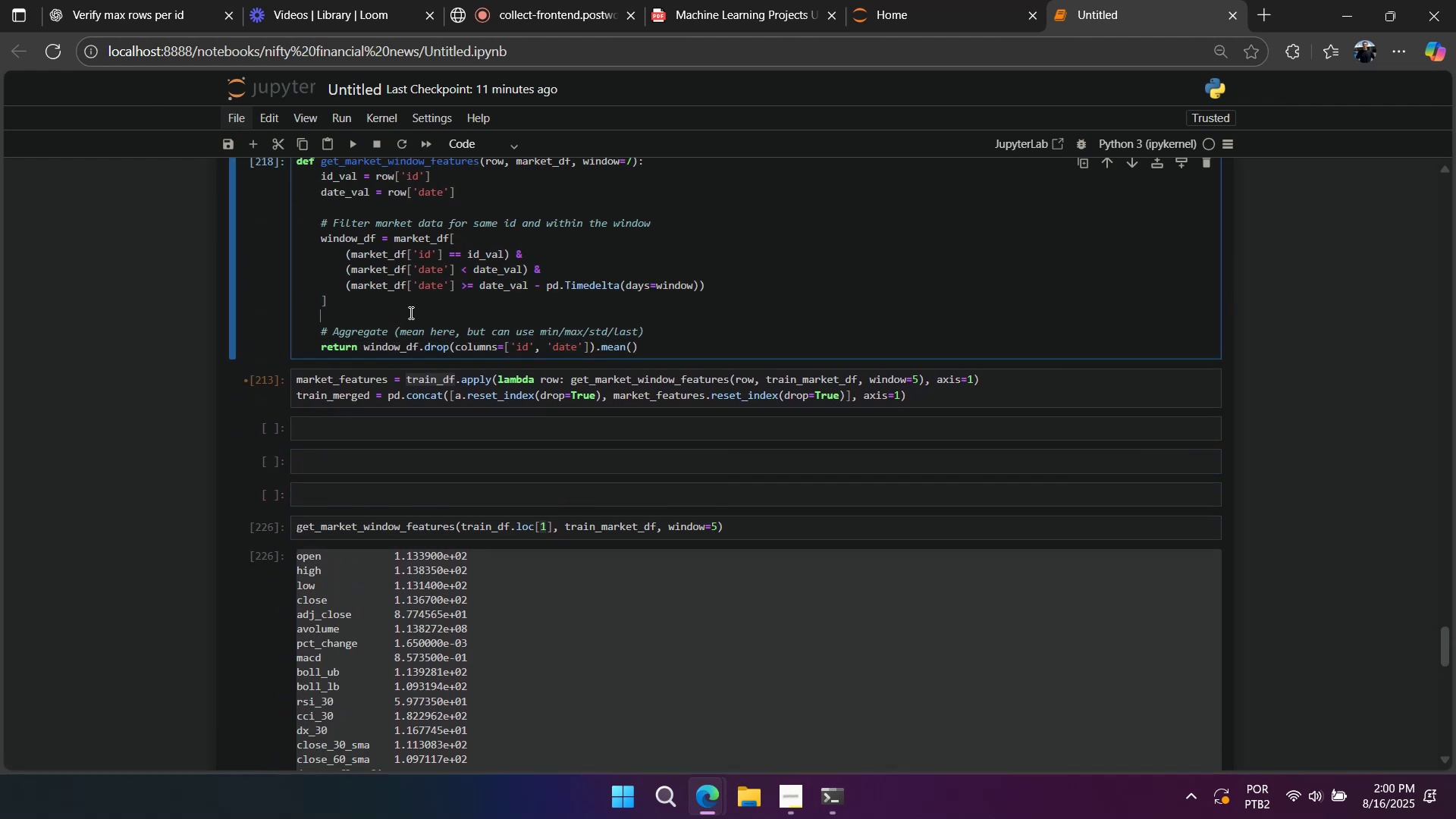 
scroll: coordinate [322, 298], scroll_direction: up, amount: 2.0
 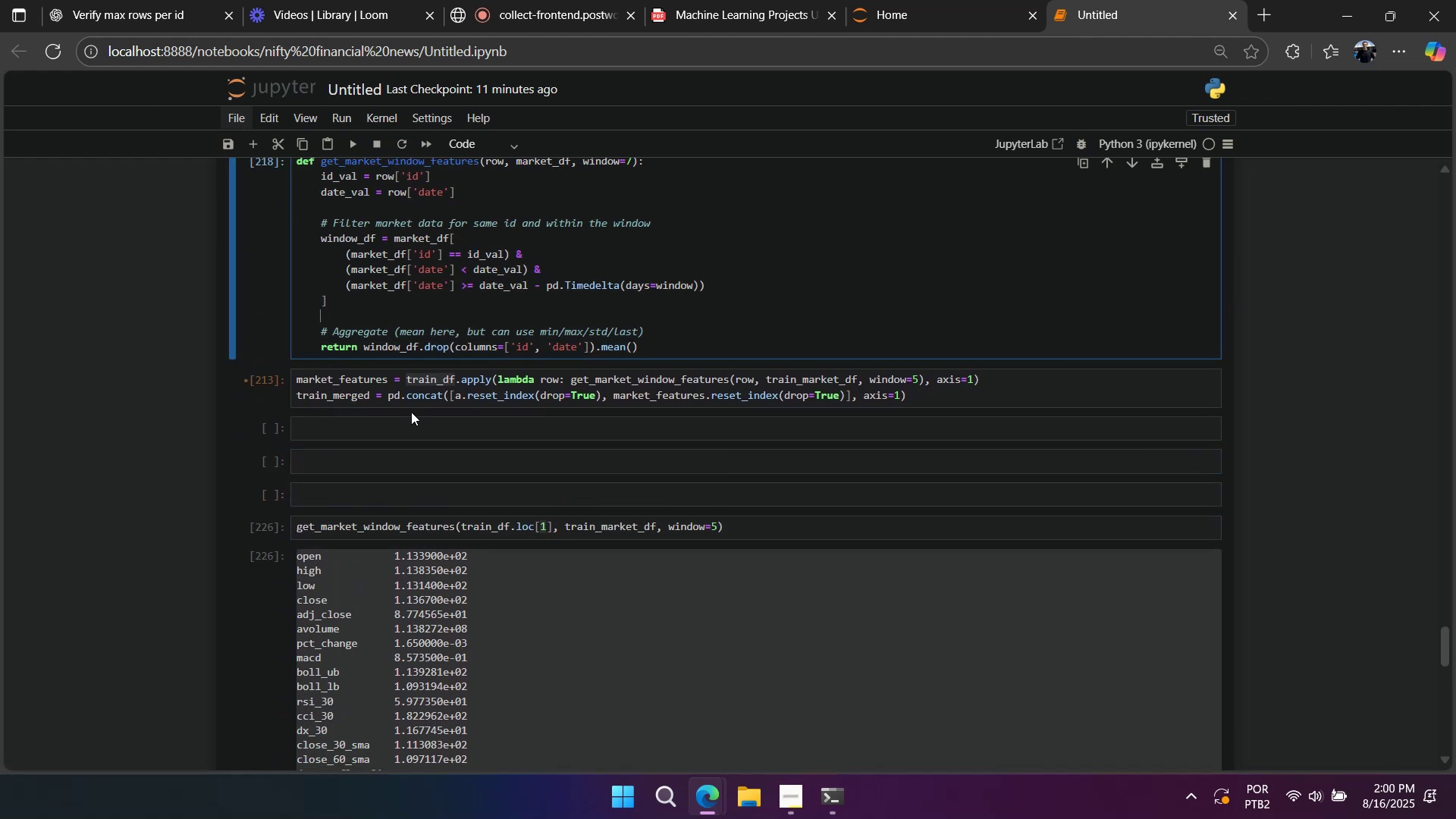 
left_click([148, 13])
 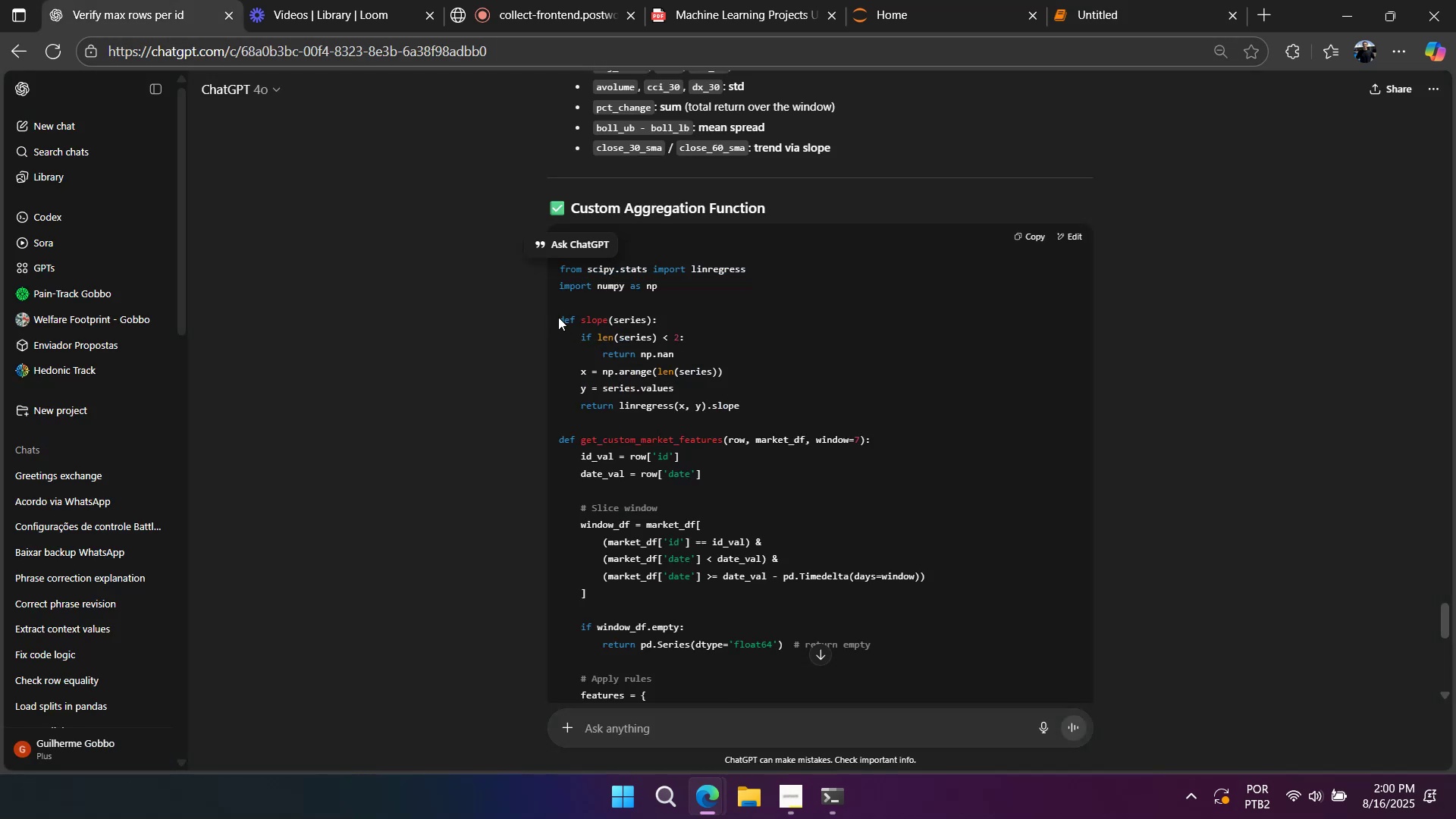 
scroll: coordinate [753, 359], scroll_direction: down, amount: 5.0
 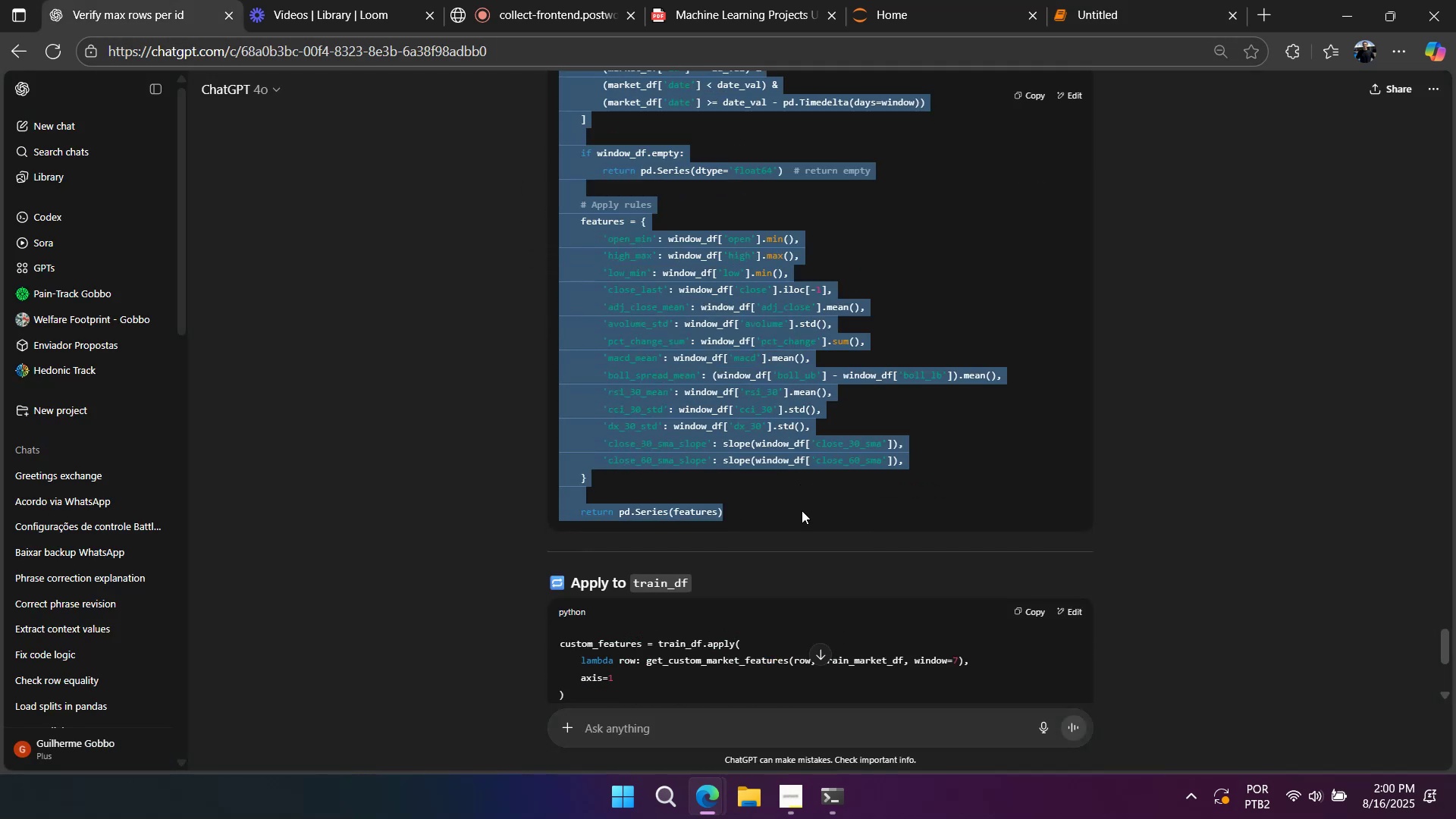 
key(Control+C)
 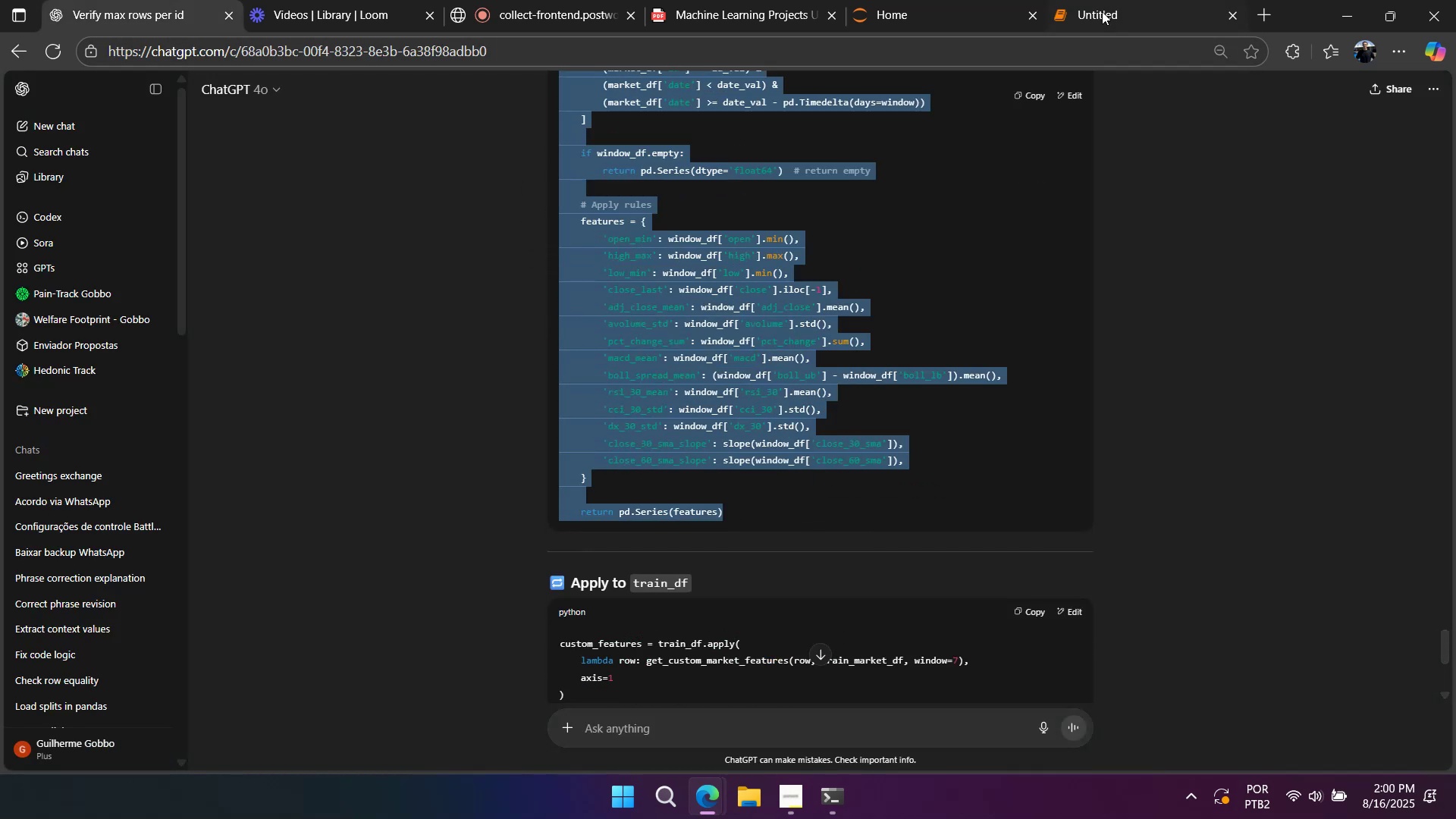 
left_click([1102, 11])
 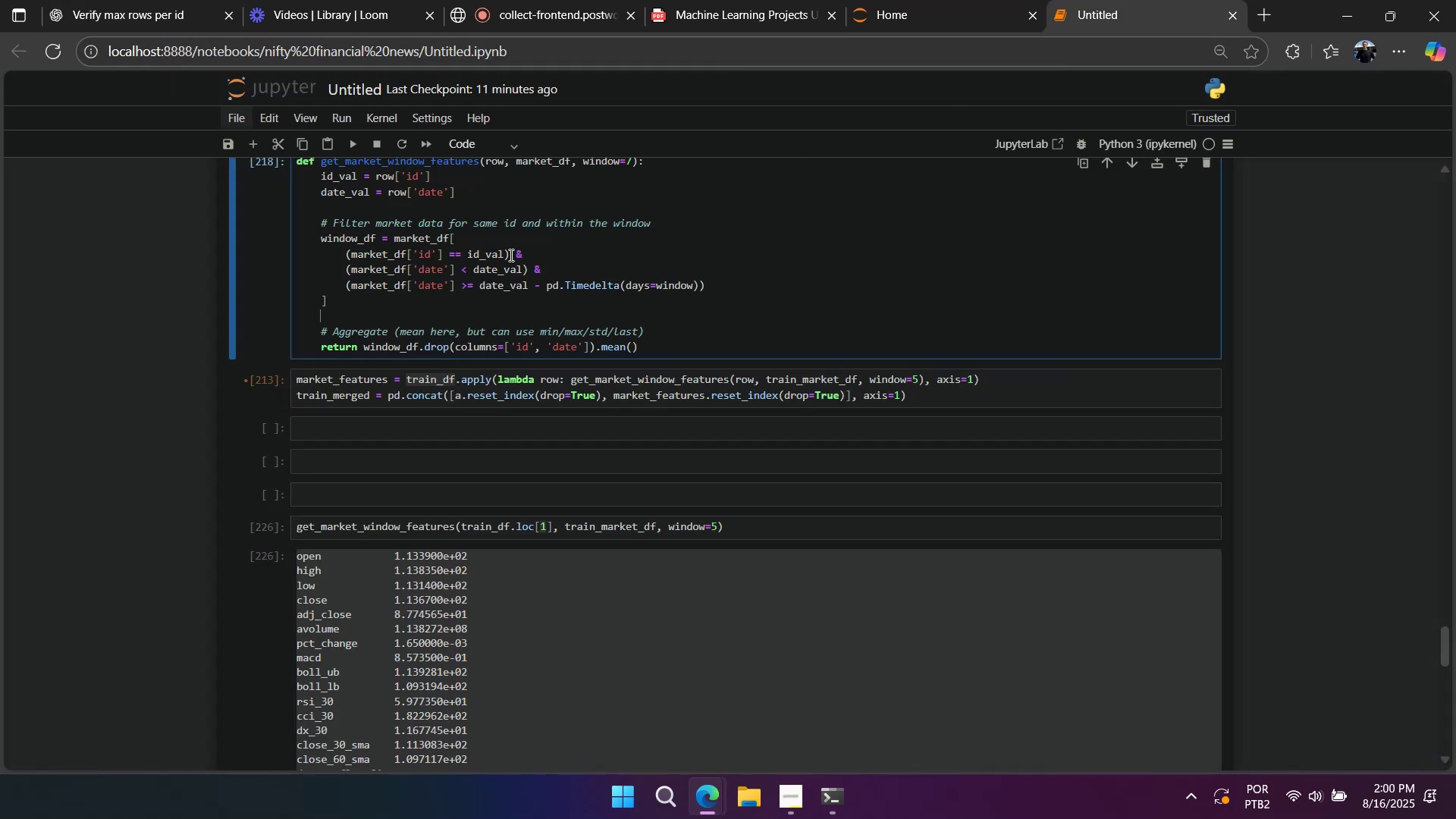 
scroll: coordinate [506, 273], scroll_direction: up, amount: 3.0
 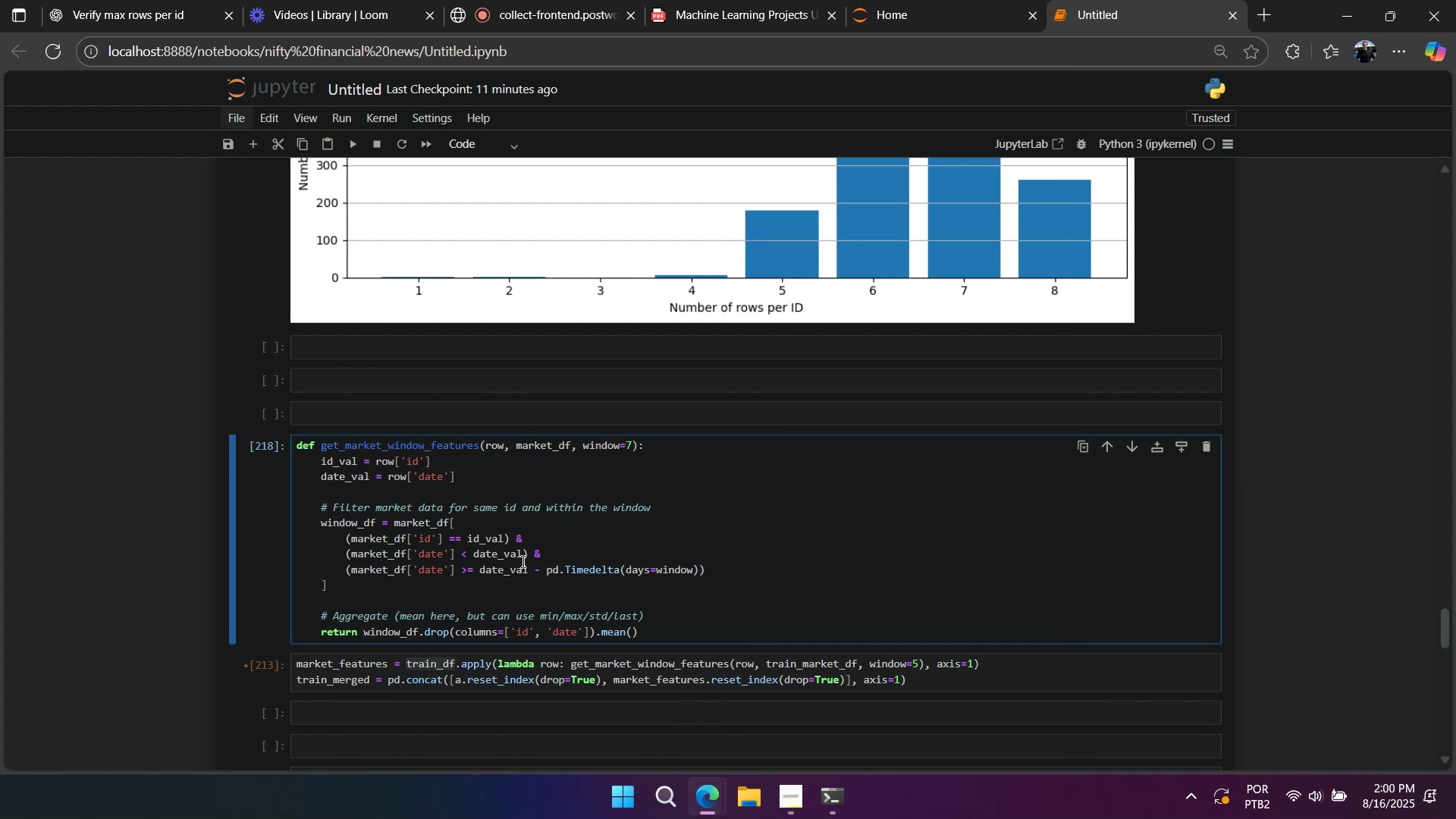 
key(Control+A)
 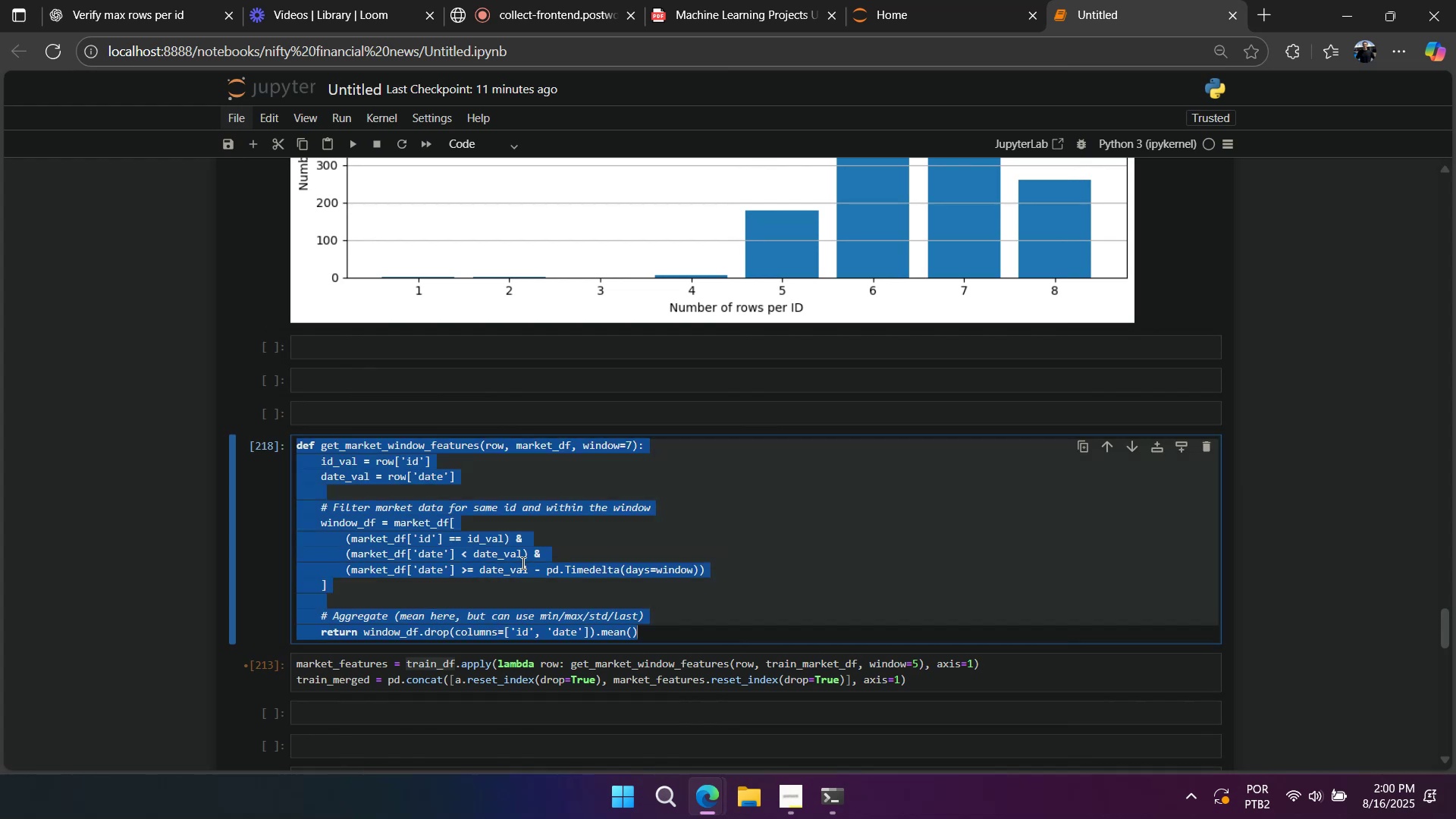 
key(Control+V)
 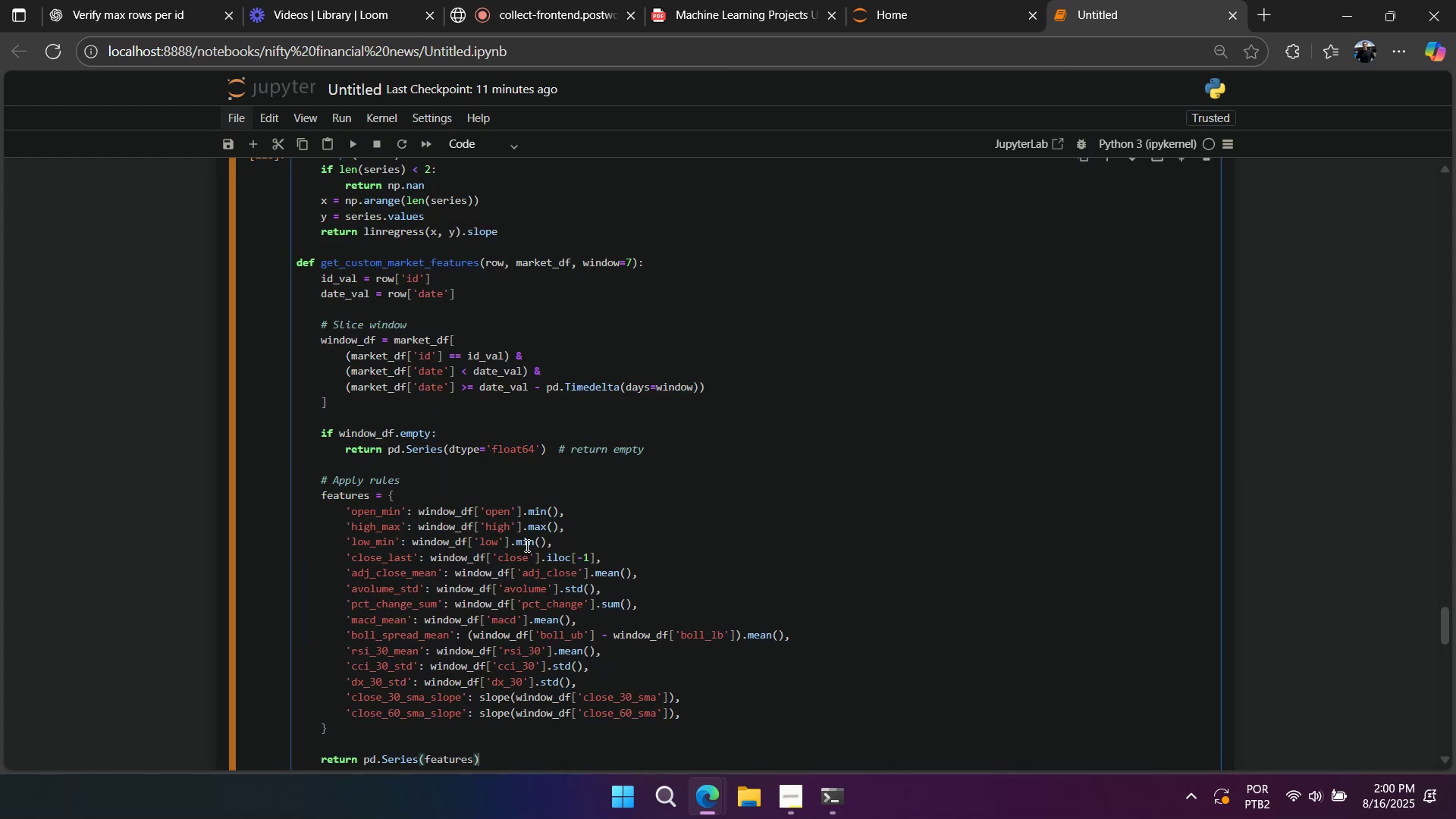 
scroll: coordinate [541, 496], scroll_direction: down, amount: 4.0
 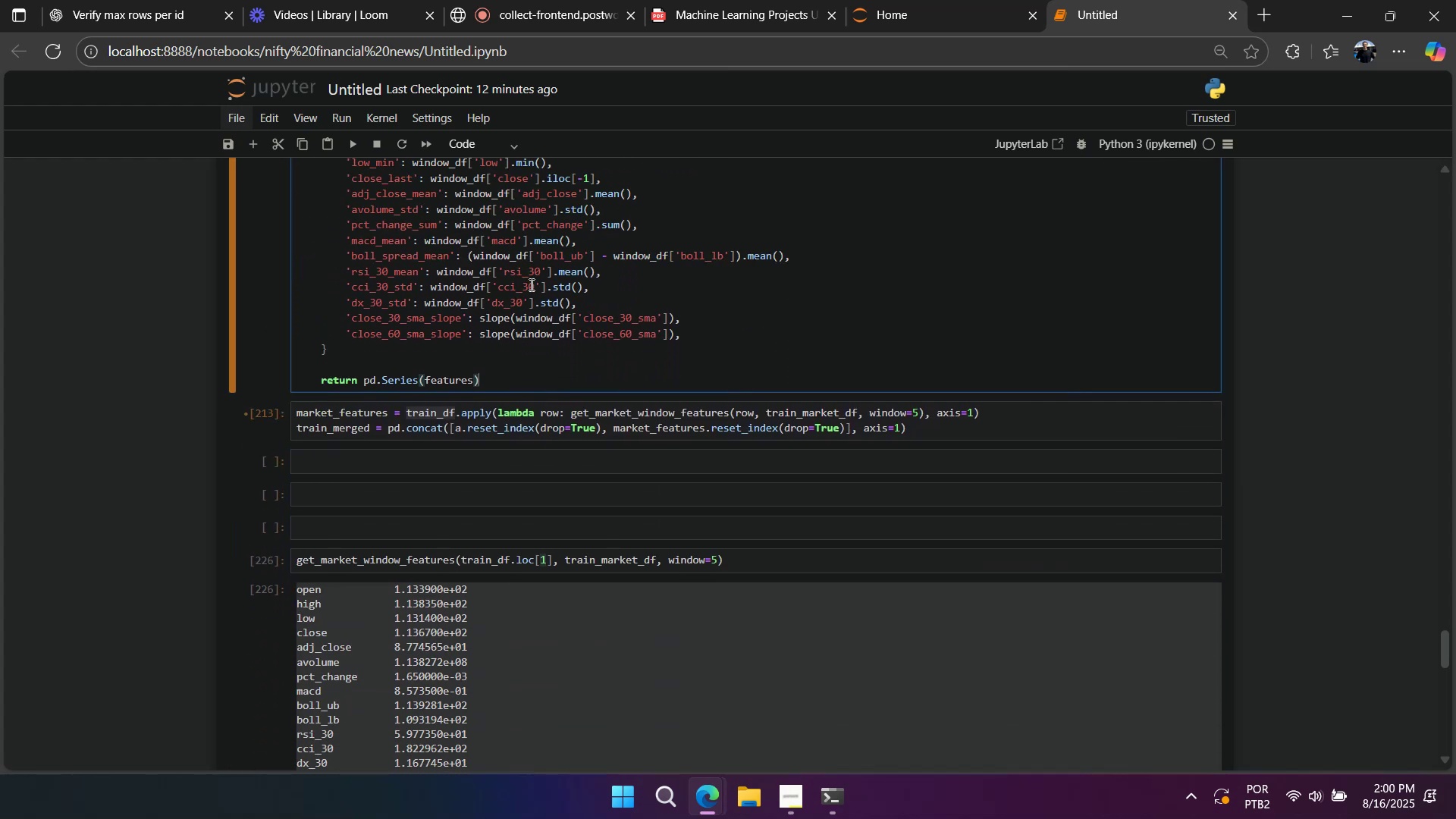 
left_click([530, 284])
 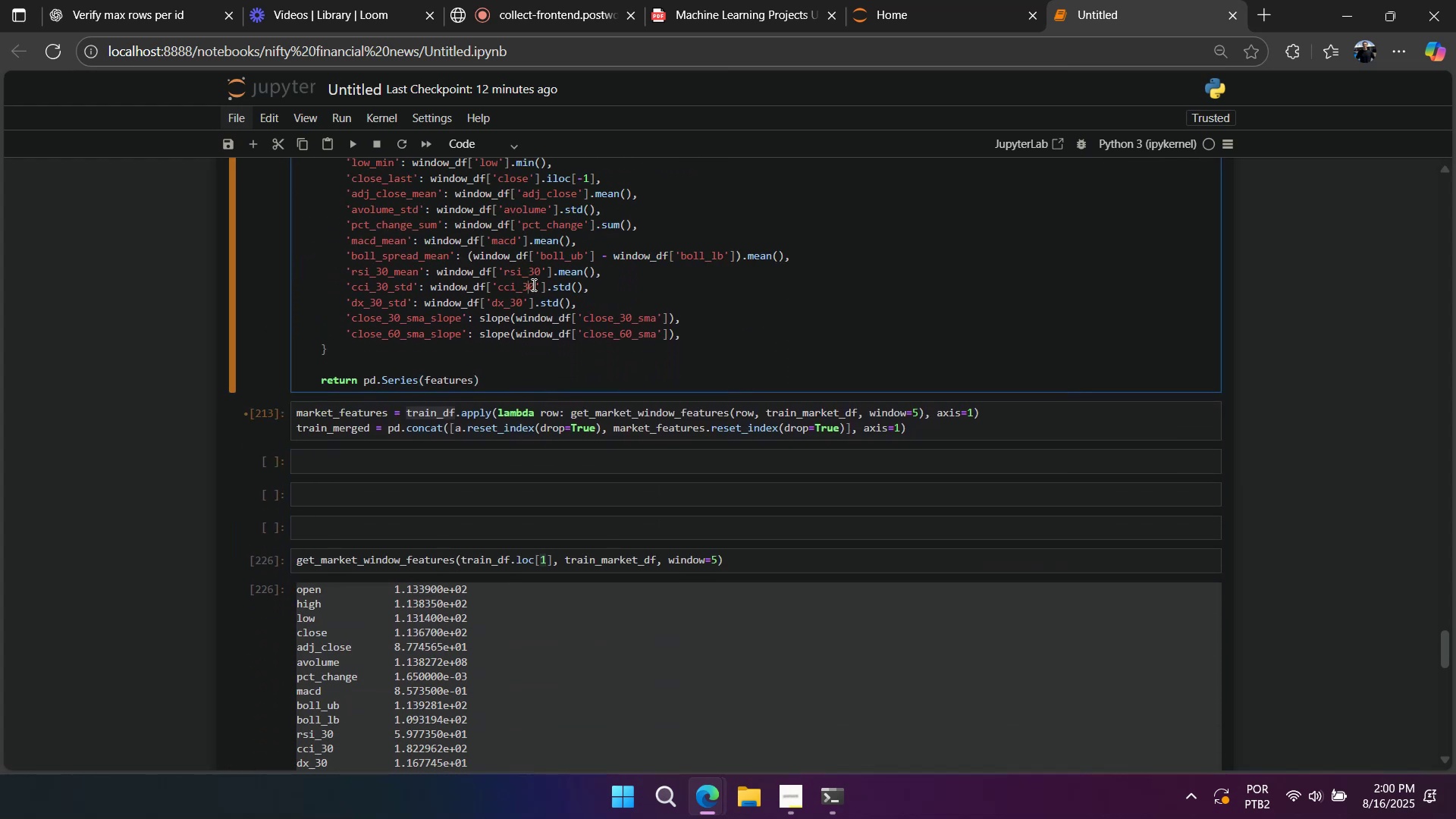 
key(Shift+Enter)
 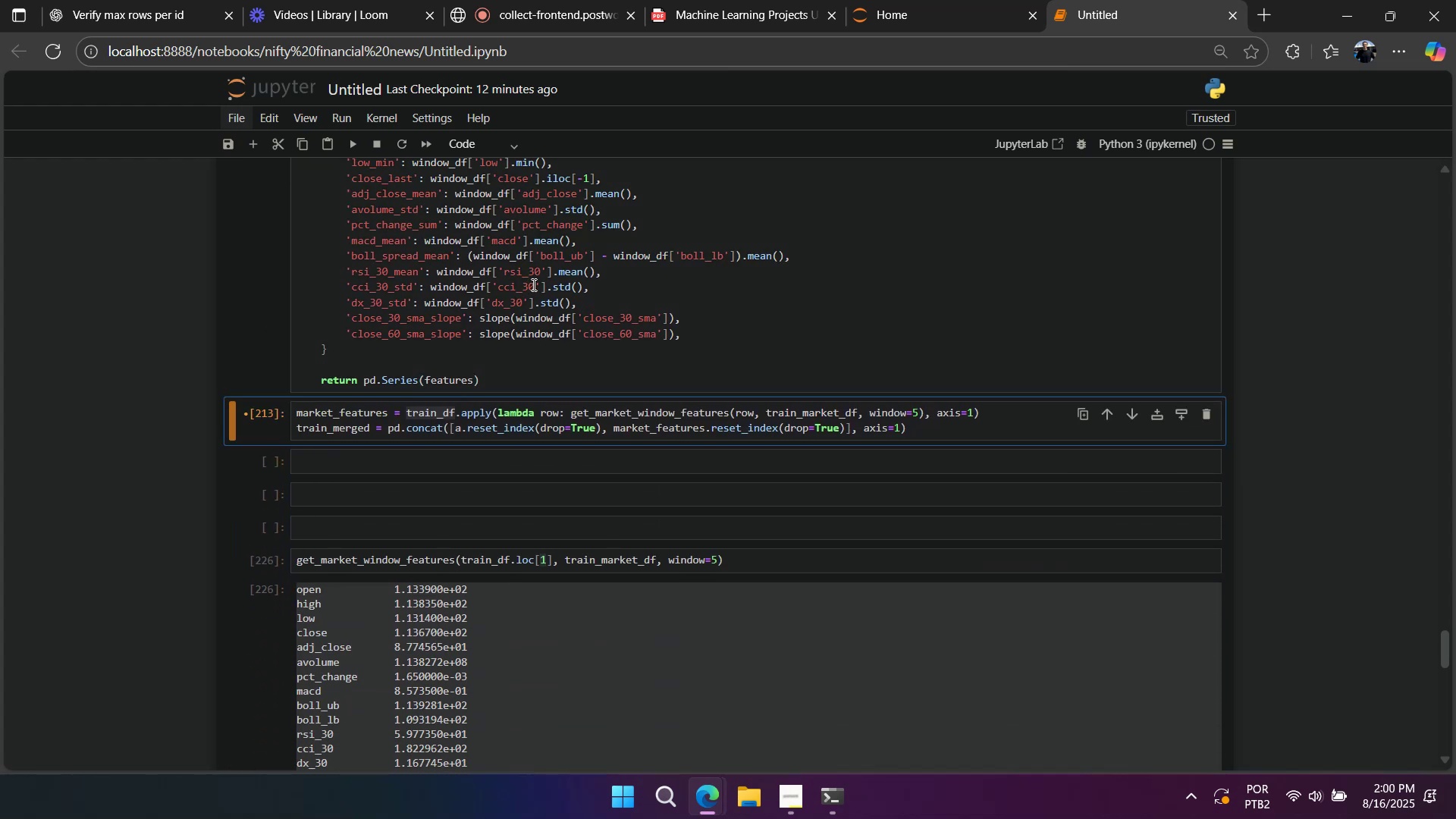 
left_click([457, 570])
 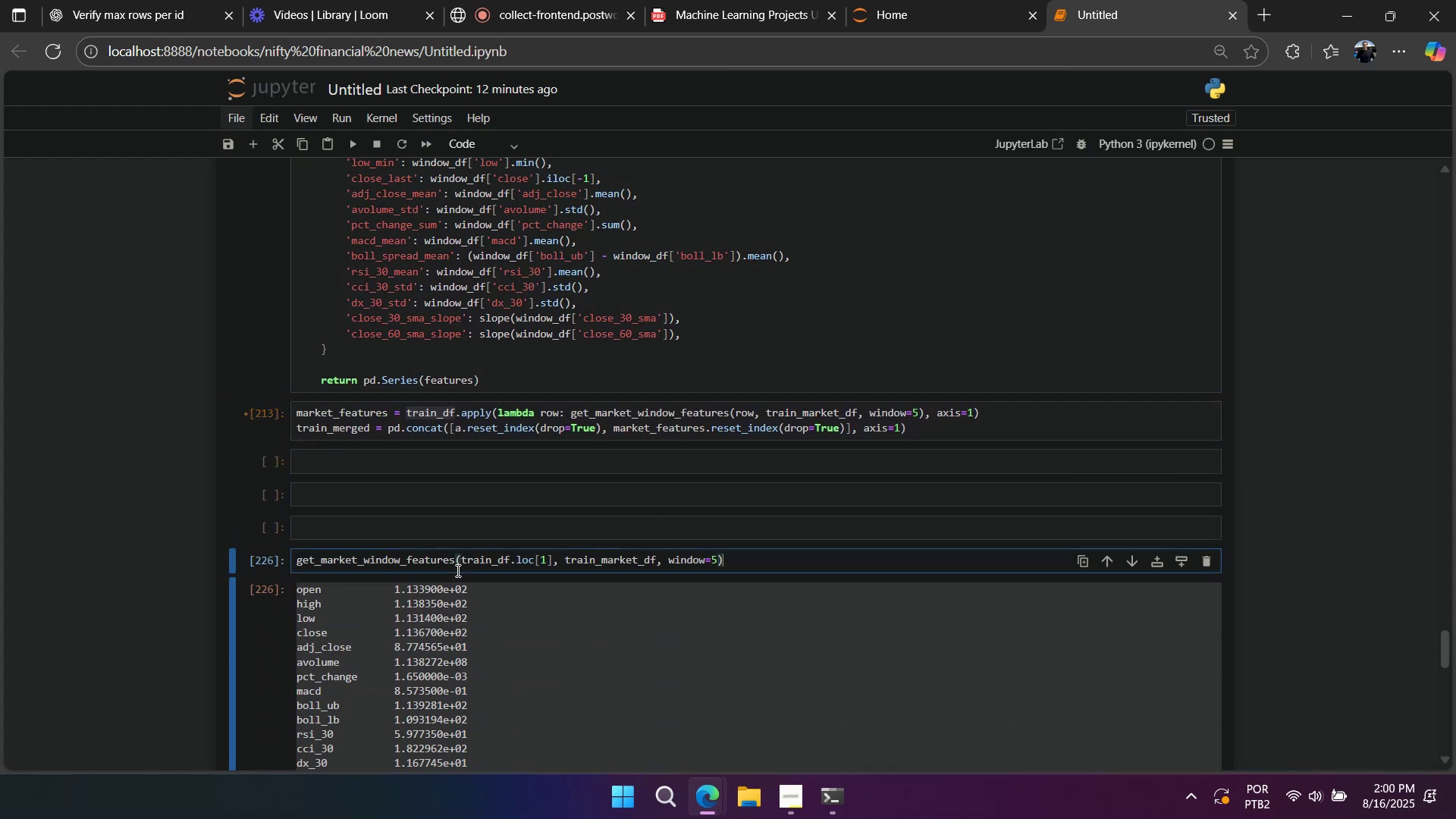 
key(Shift+Enter)
 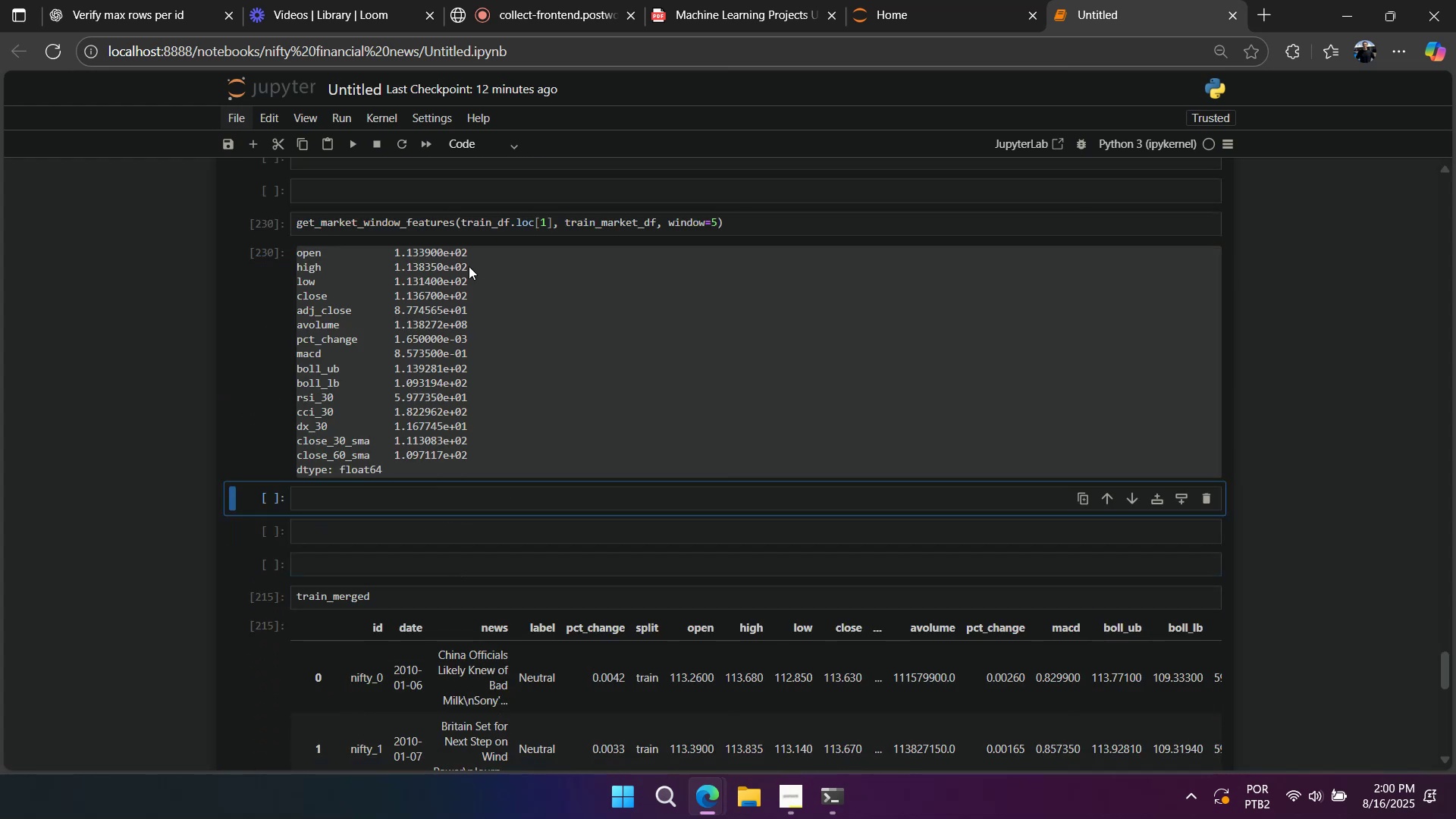 
left_click([465, 213])
 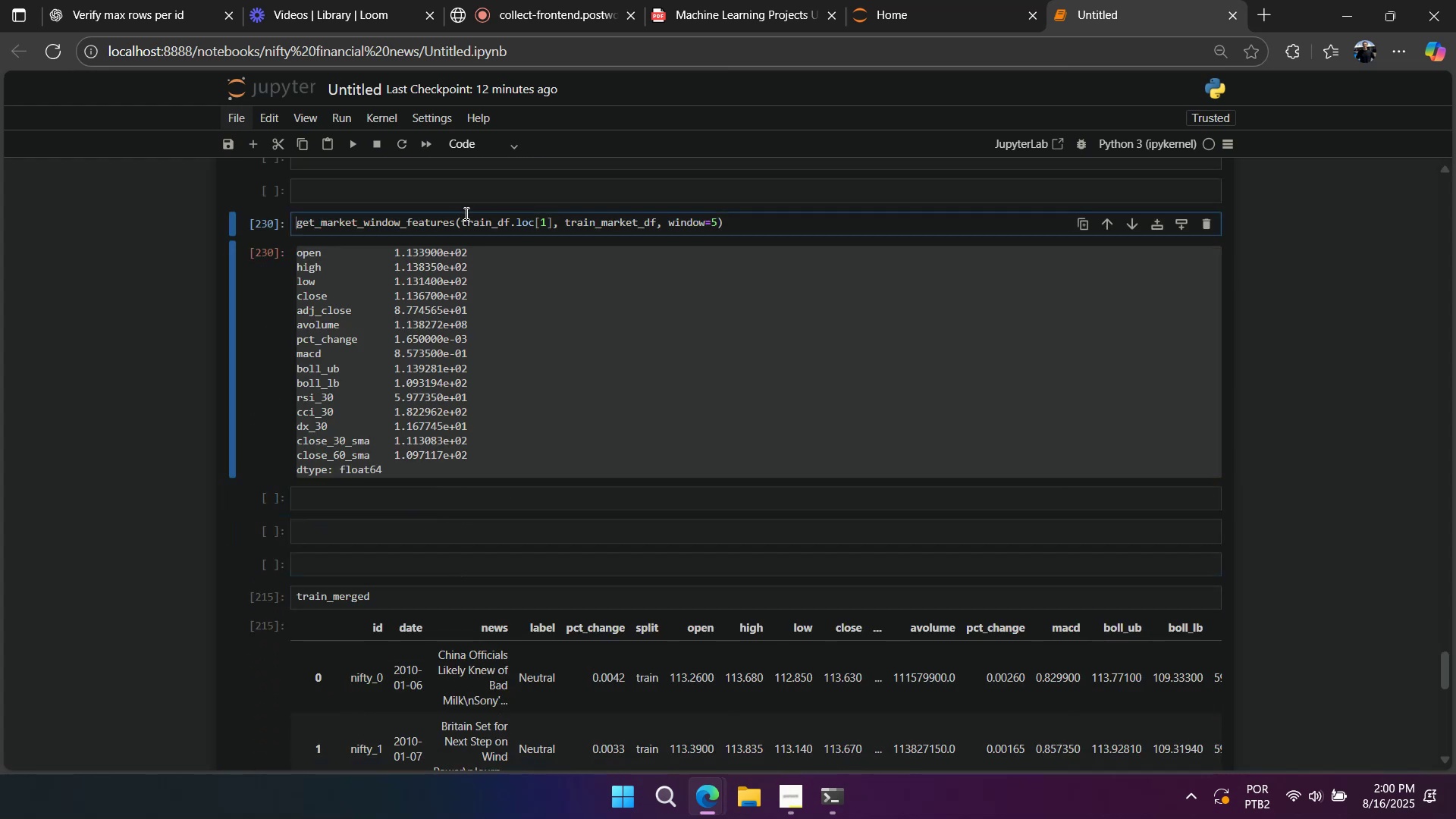 
key(Shift+ShiftRight)
 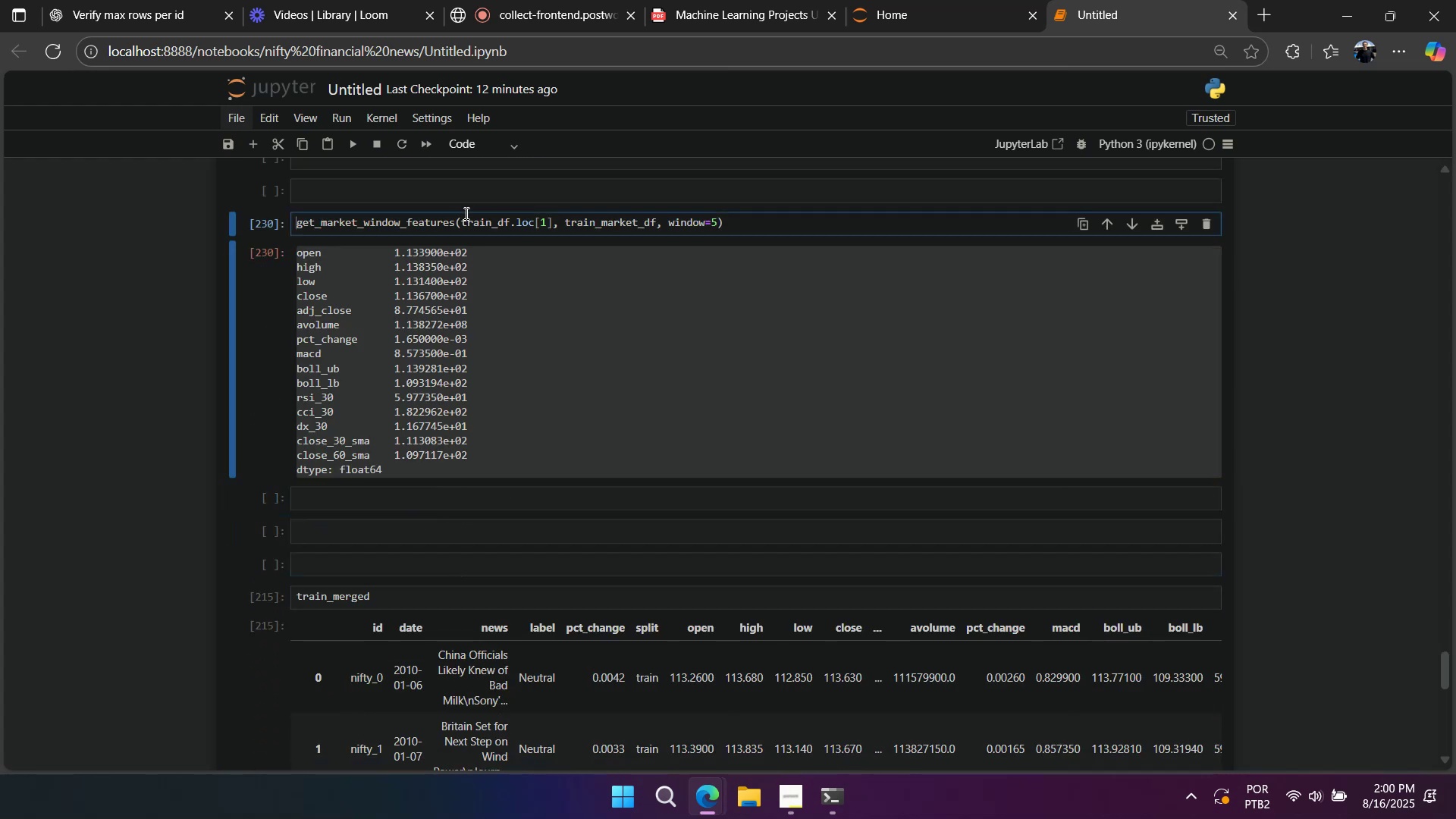 
key(Shift+Enter)
 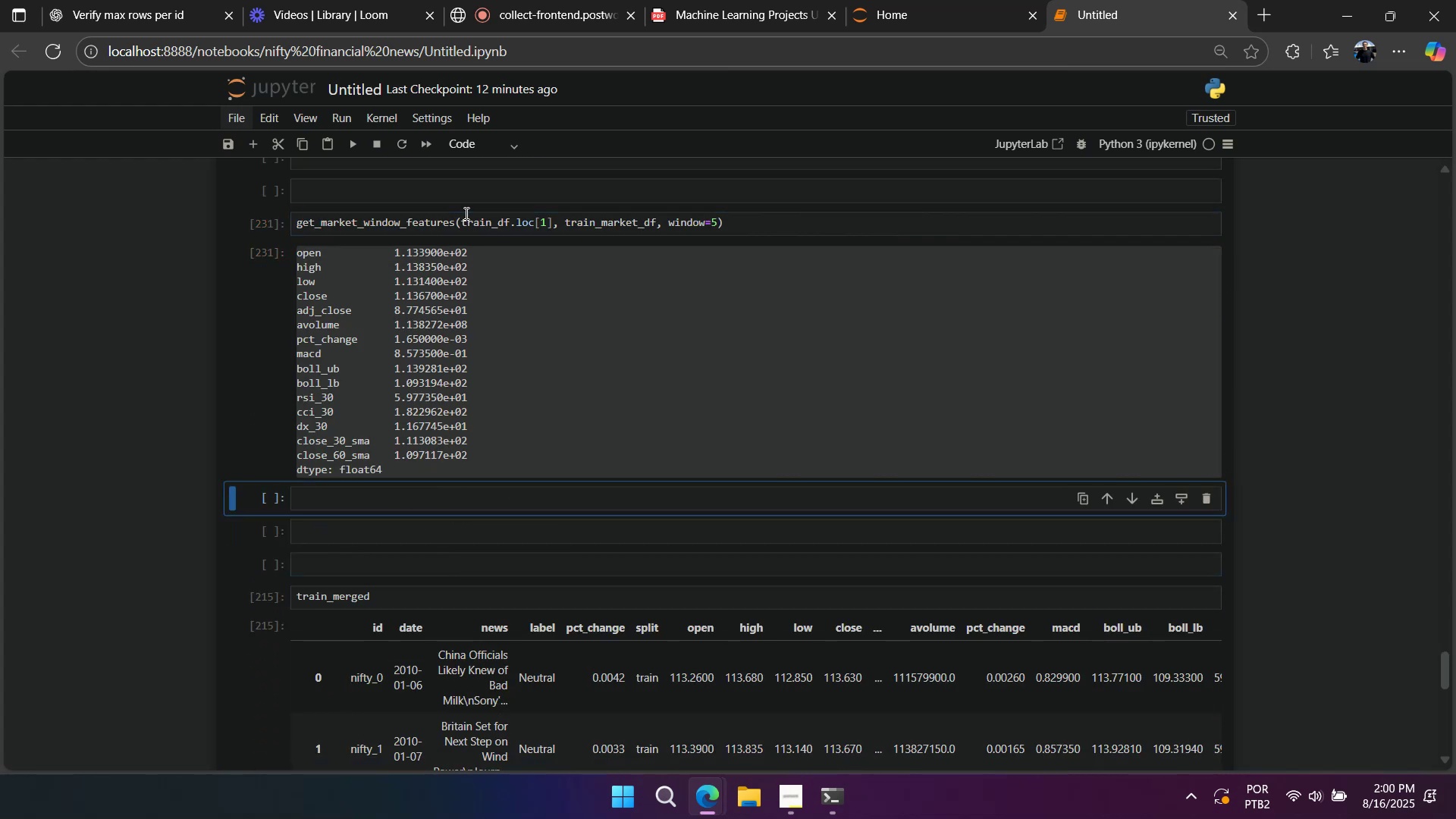 
scroll: coordinate [465, 213], scroll_direction: up, amount: 6.0
 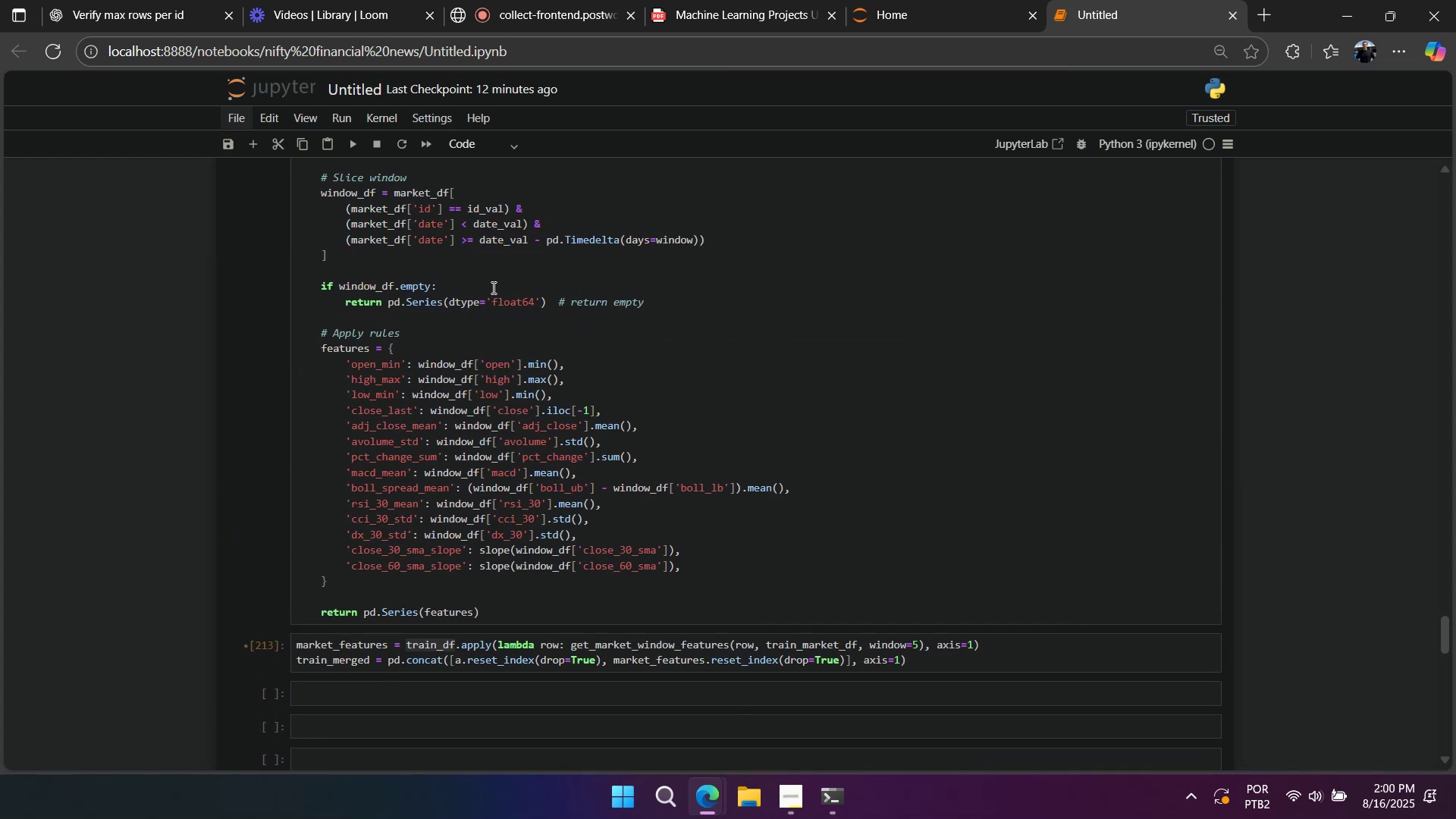 
left_click([497, 295])
 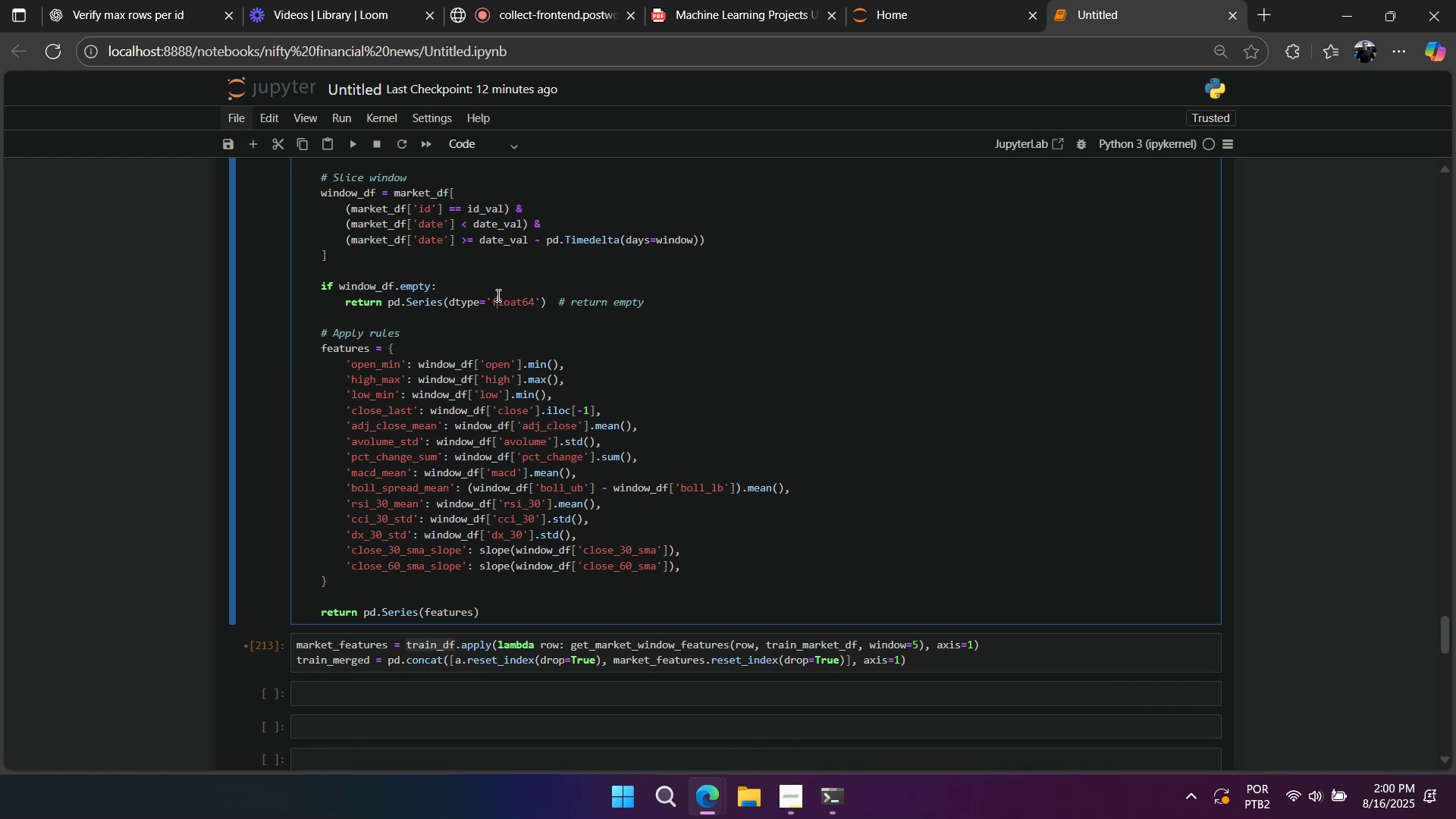 
key(Shift+Enter)
 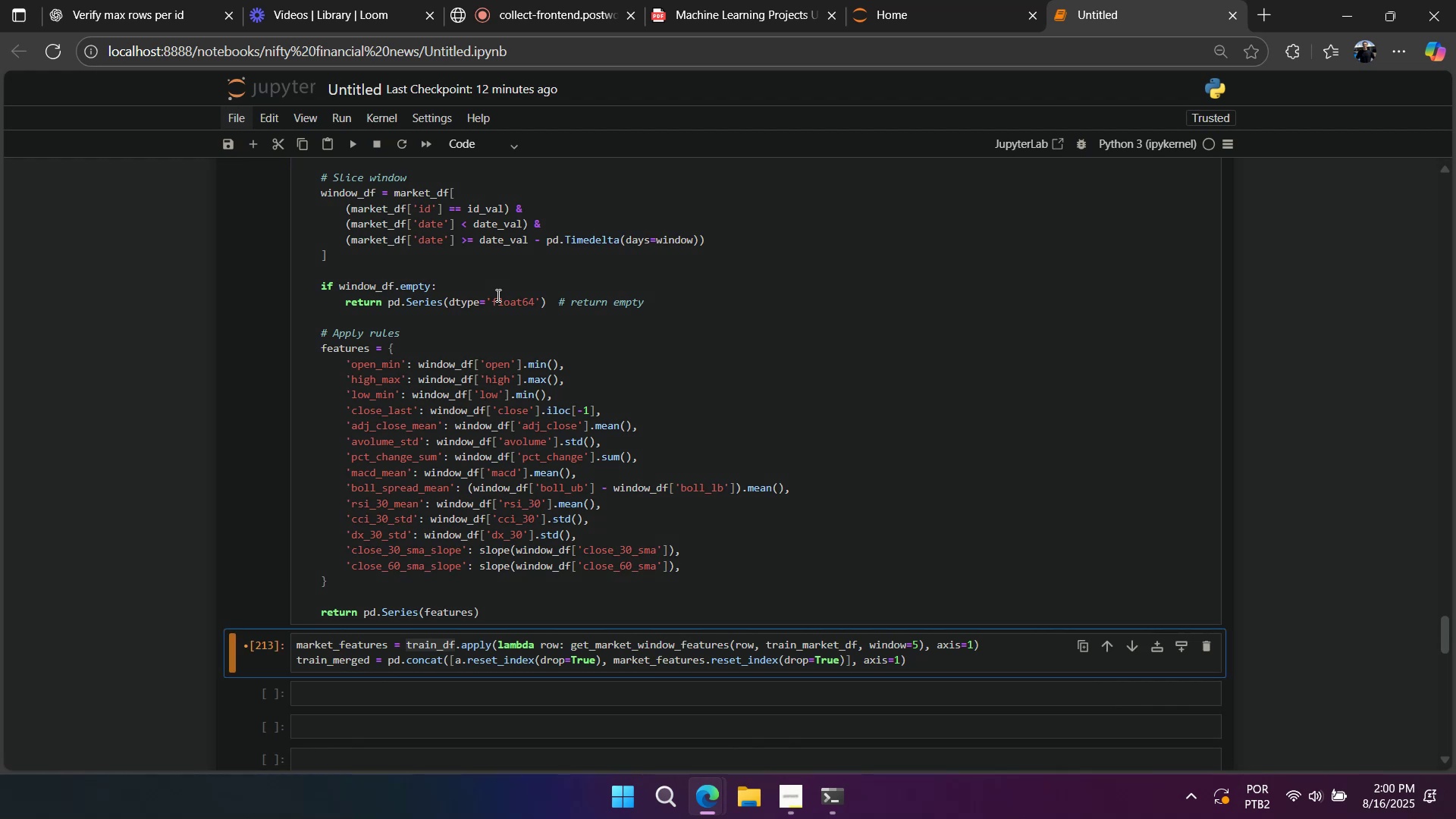 
scroll: coordinate [510, 328], scroll_direction: down, amount: 4.0
 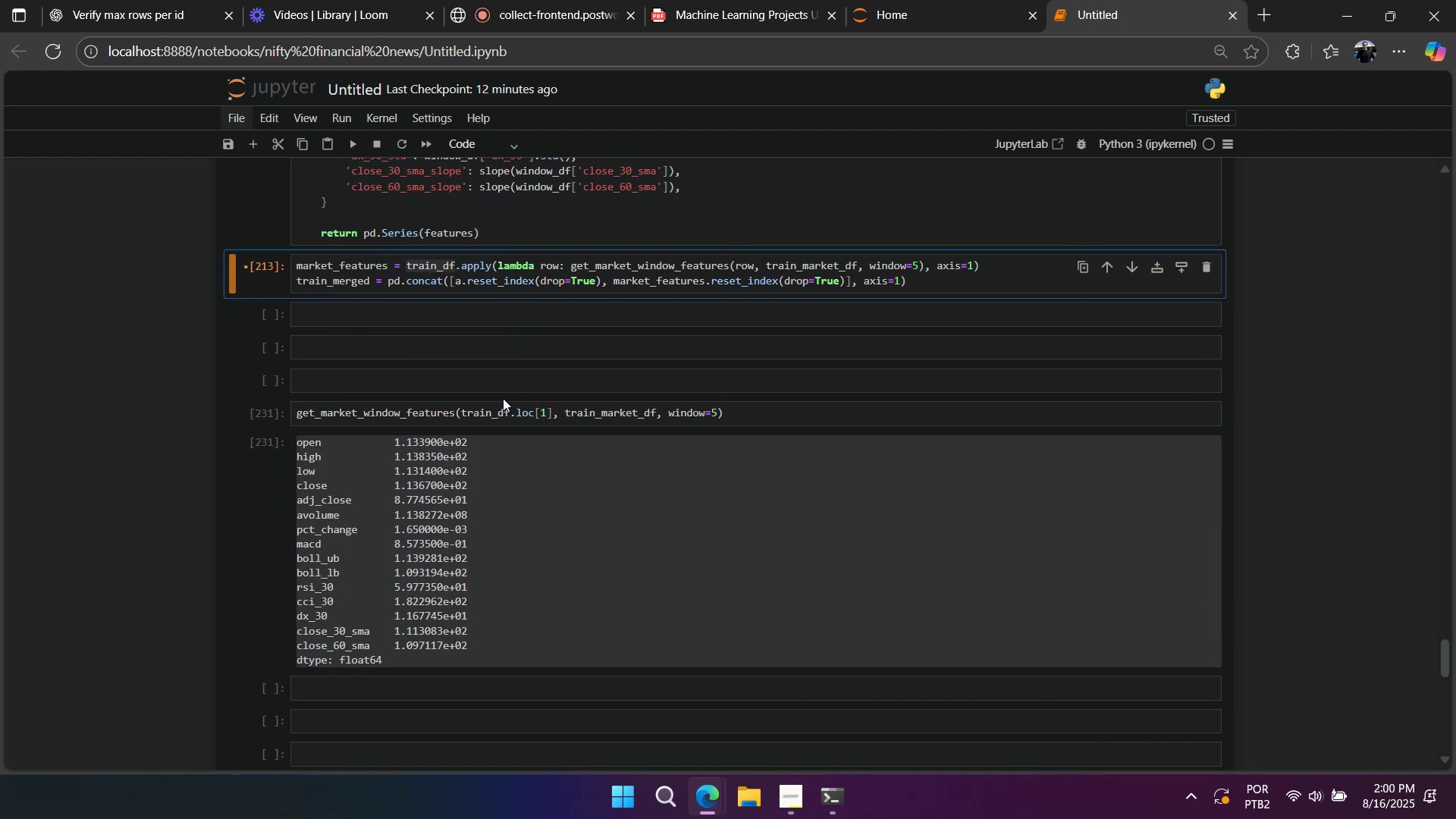 
left_click([503, 398])
 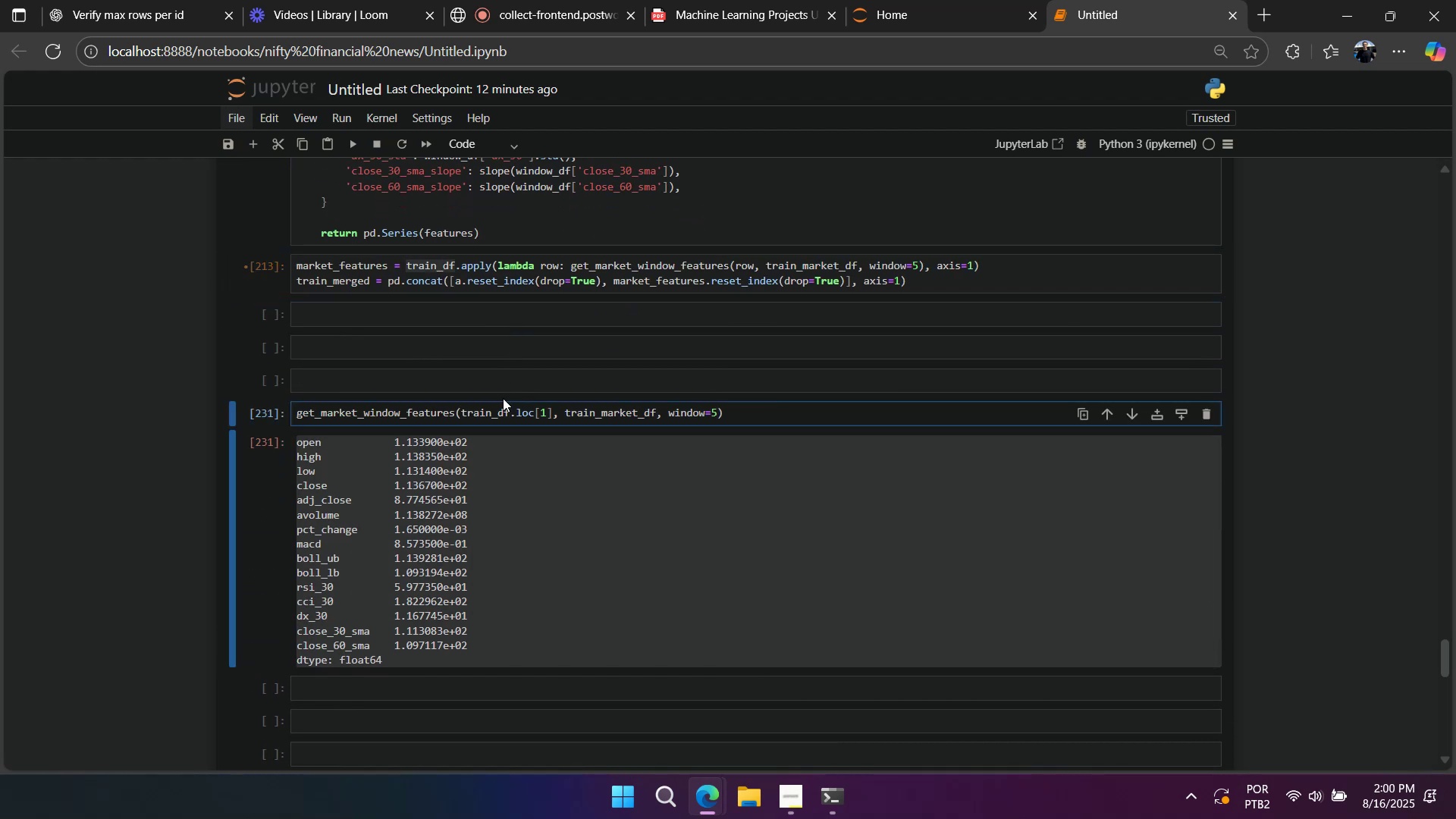 
key(Shift+Enter)
 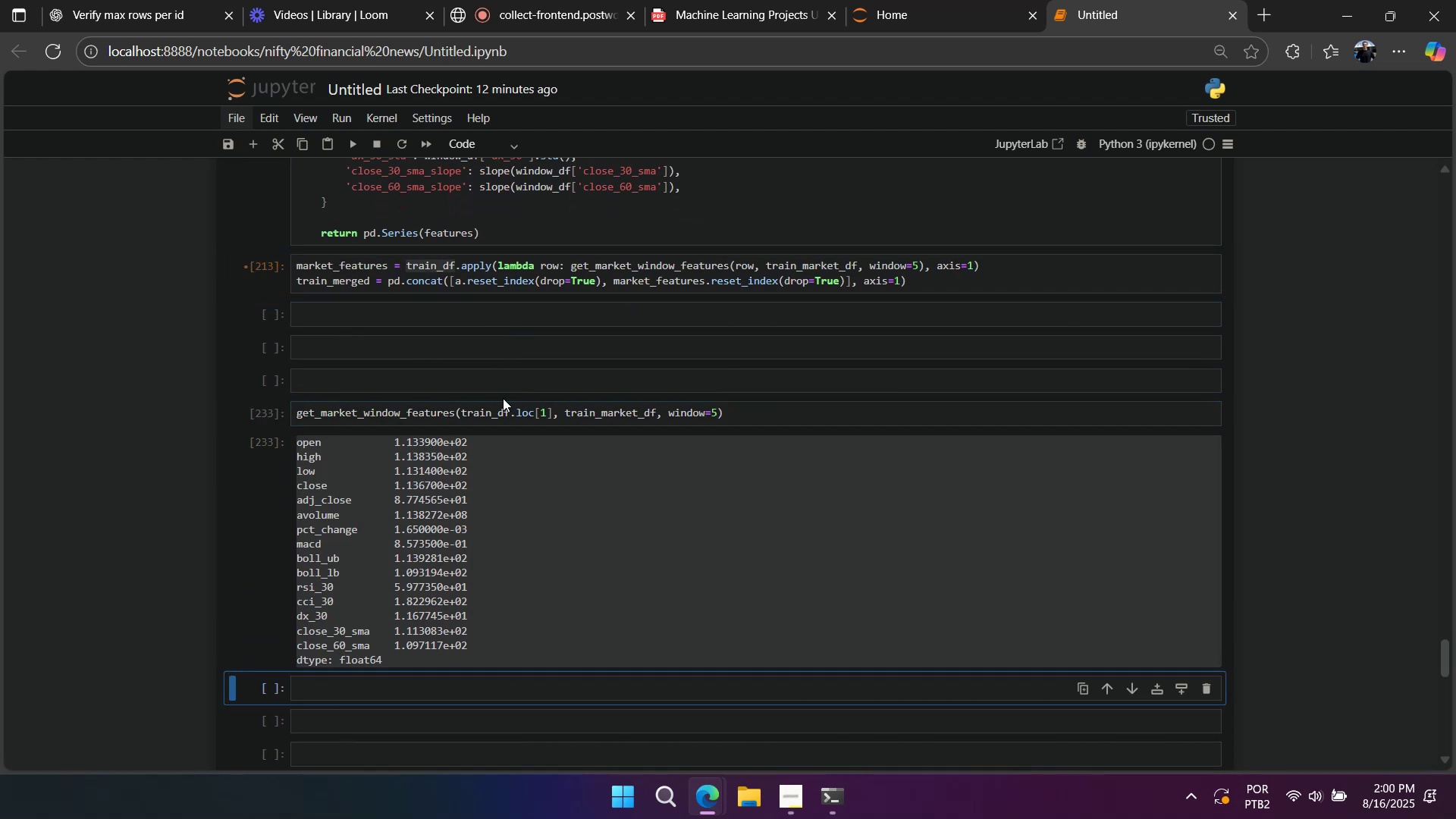 
scroll: coordinate [503, 398], scroll_direction: up, amount: 2.0
 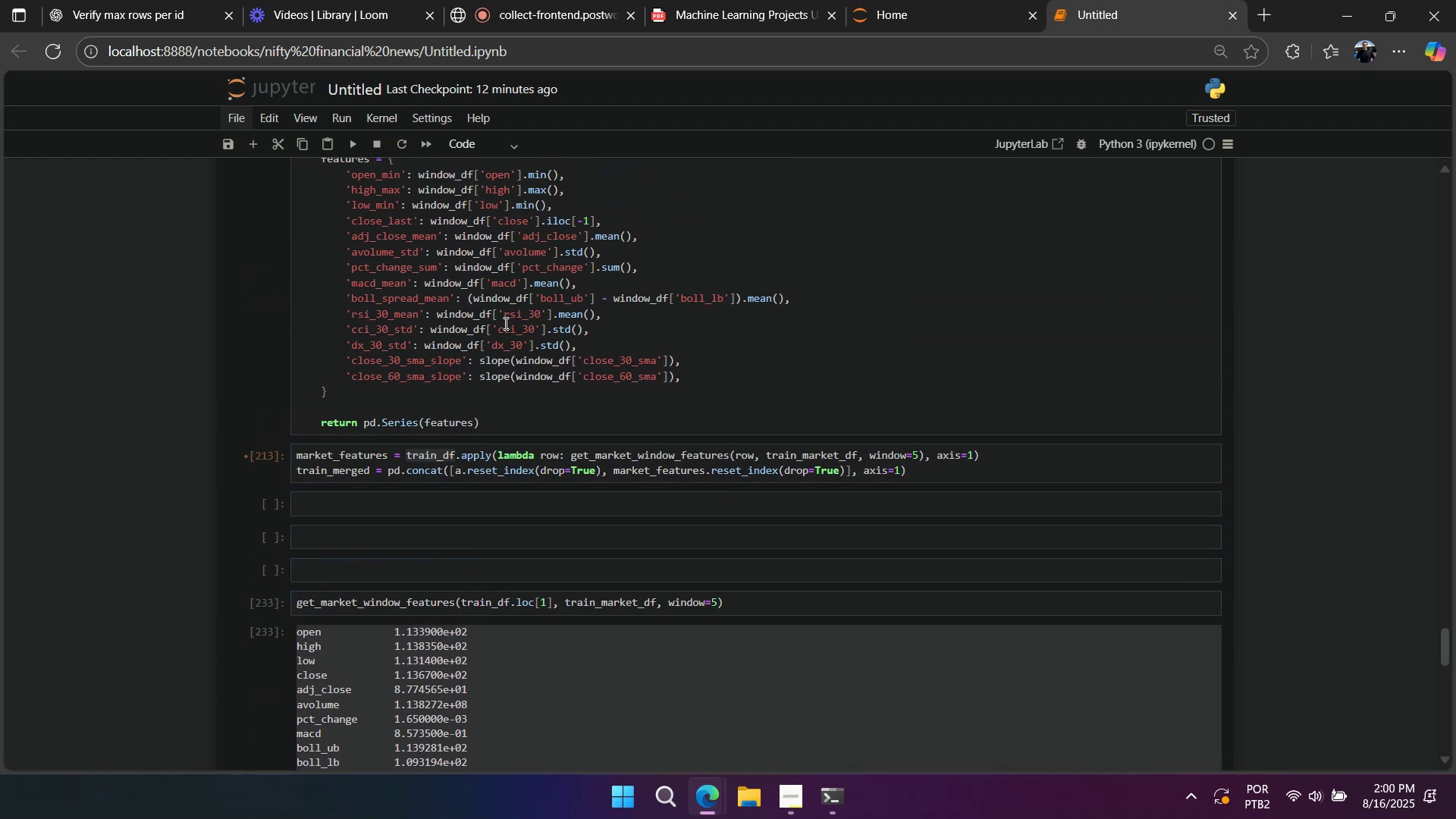 
left_click([508, 318])
 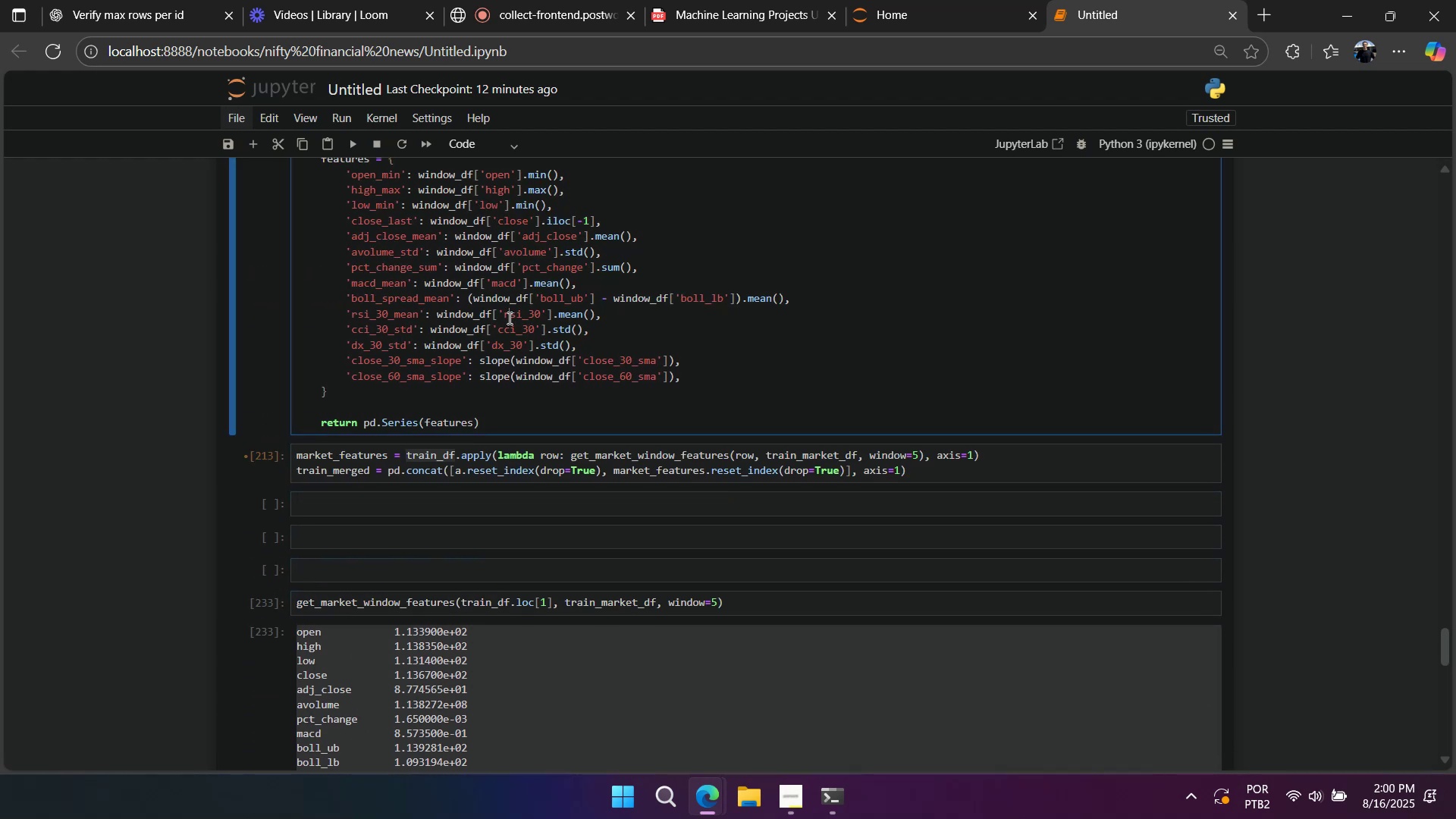 
key(Control+Z)
 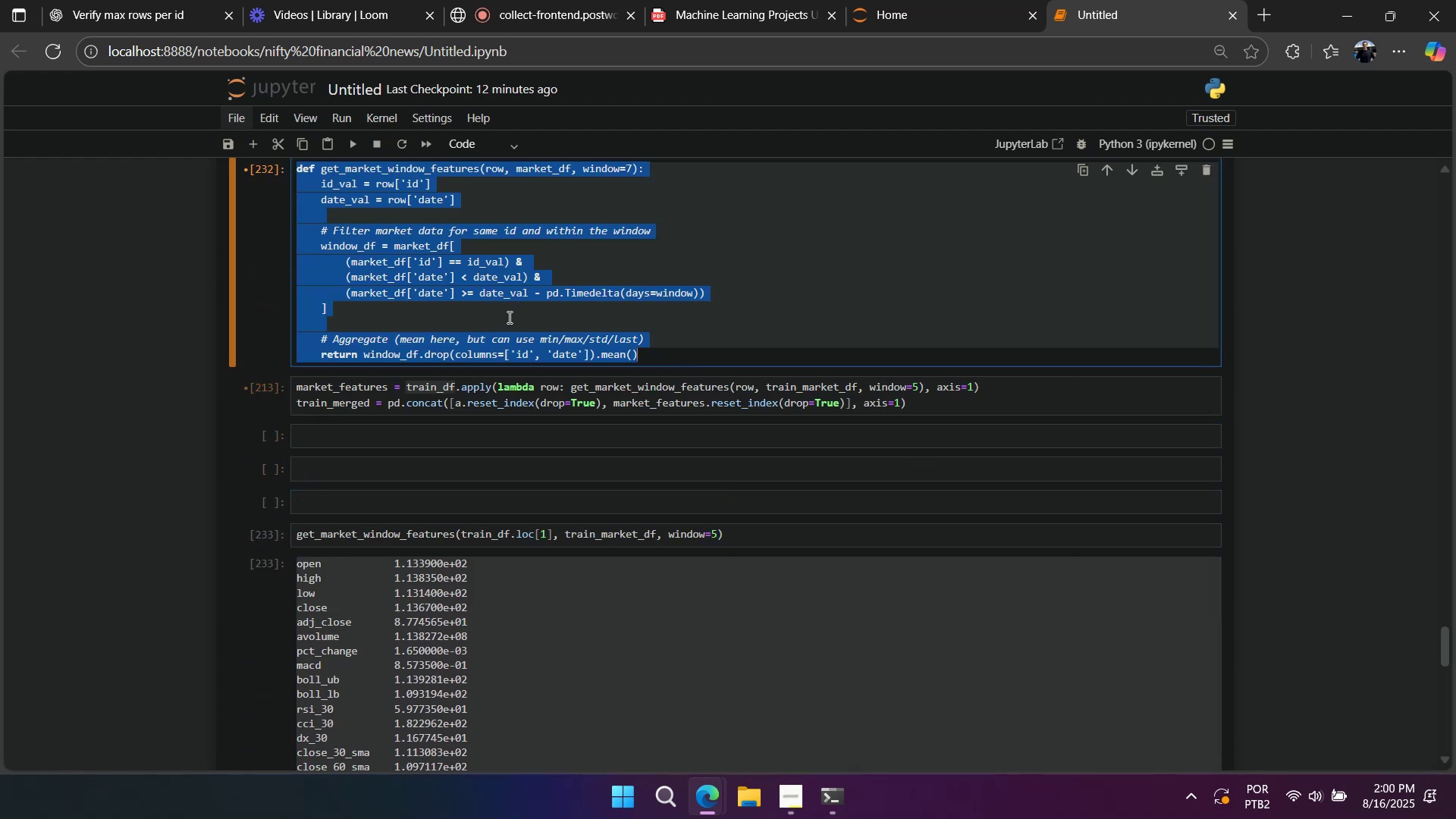 
key(Shift+Enter)
 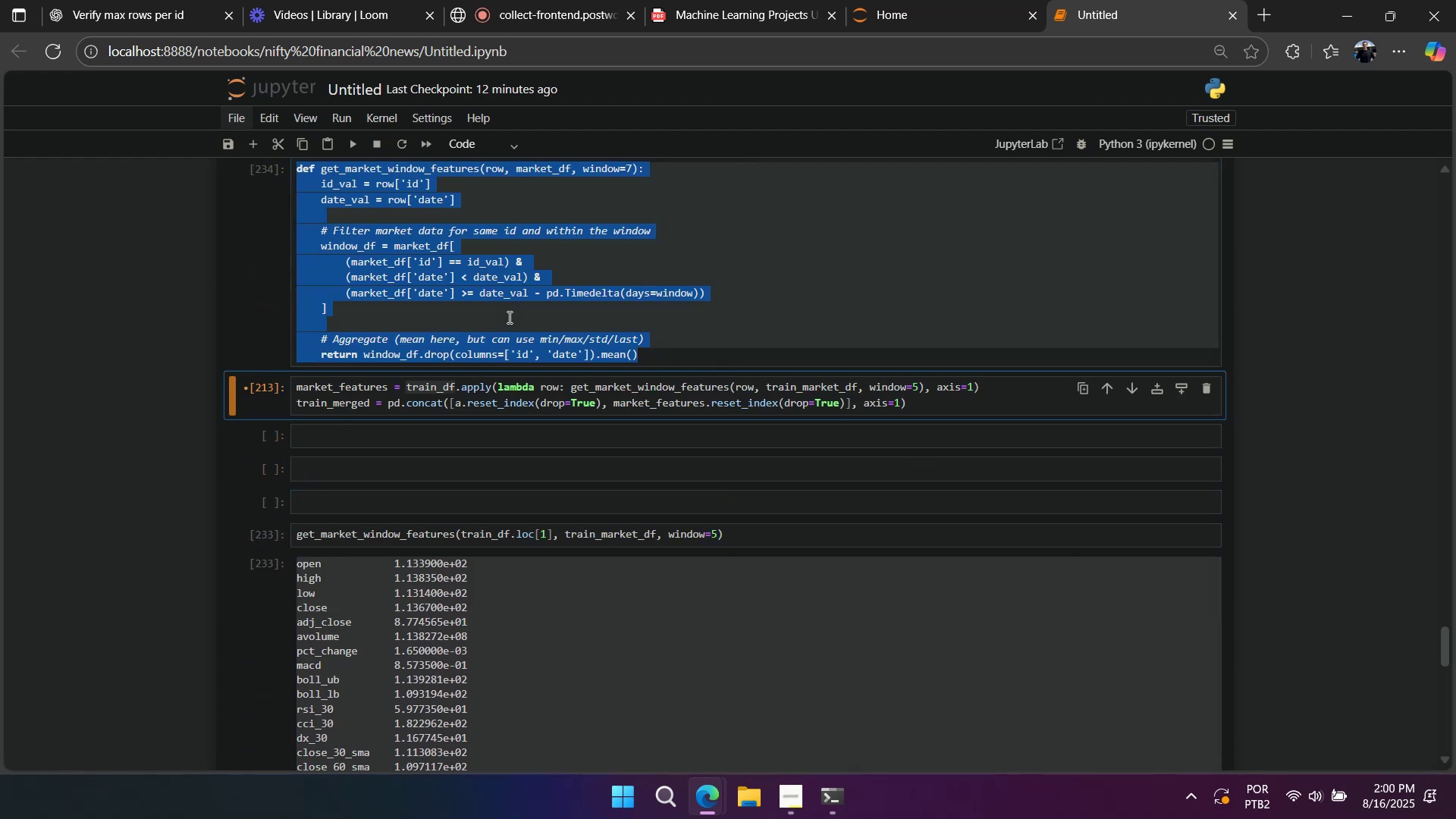 
scroll: coordinate [525, 342], scroll_direction: down, amount: 2.0
 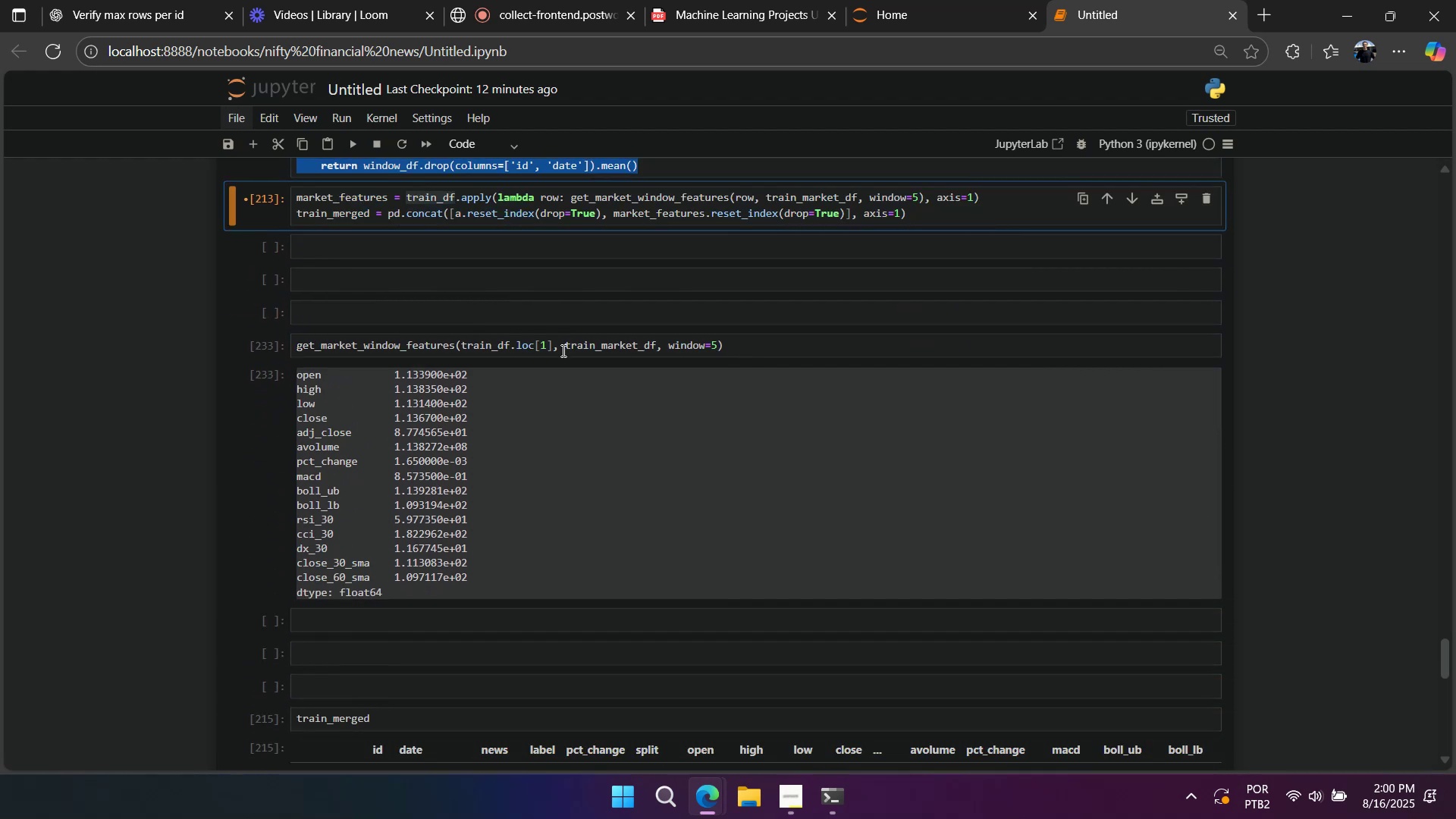 
key(Shift+Enter)
 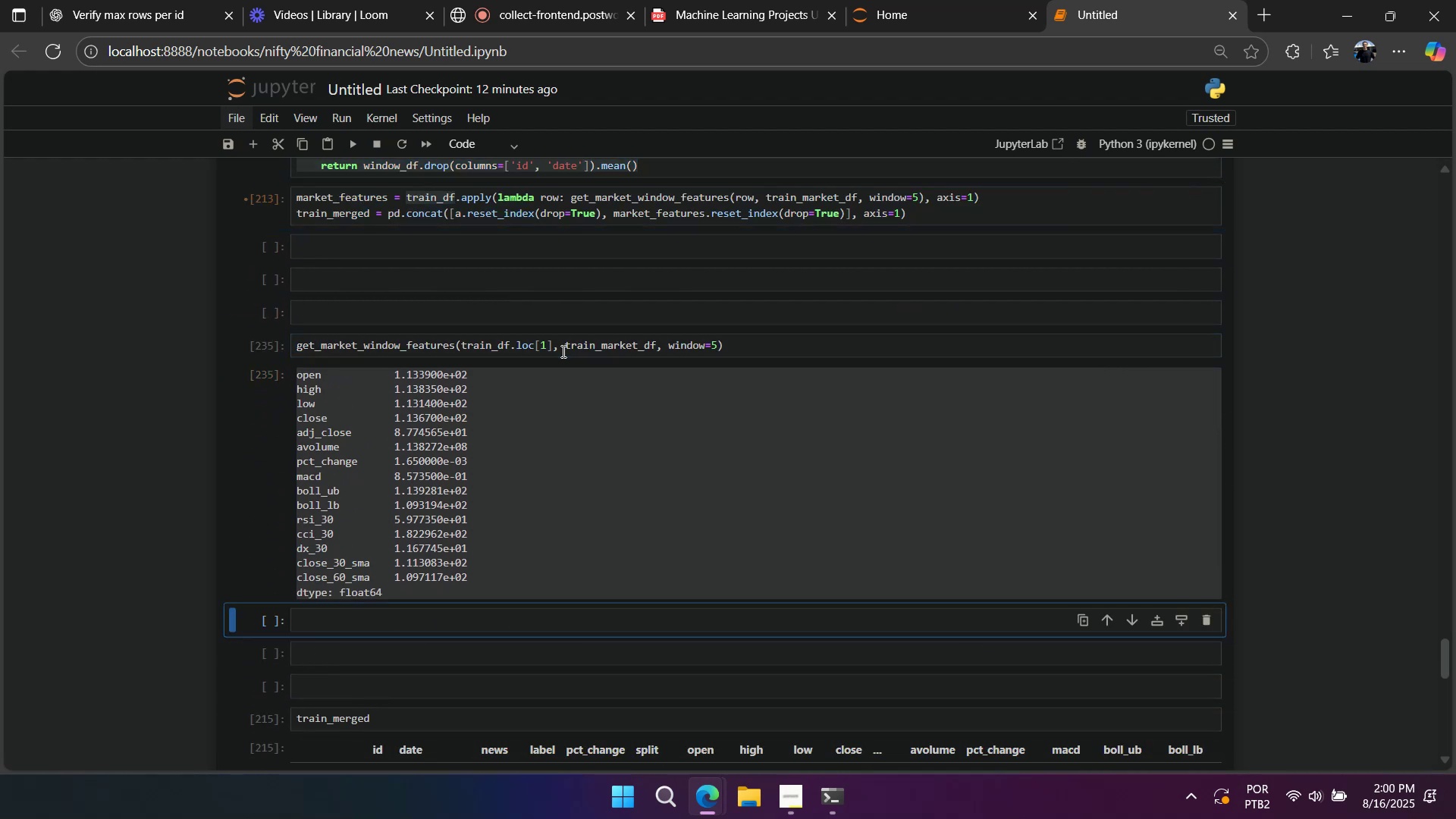 
scroll: coordinate [562, 351], scroll_direction: up, amount: 4.0
 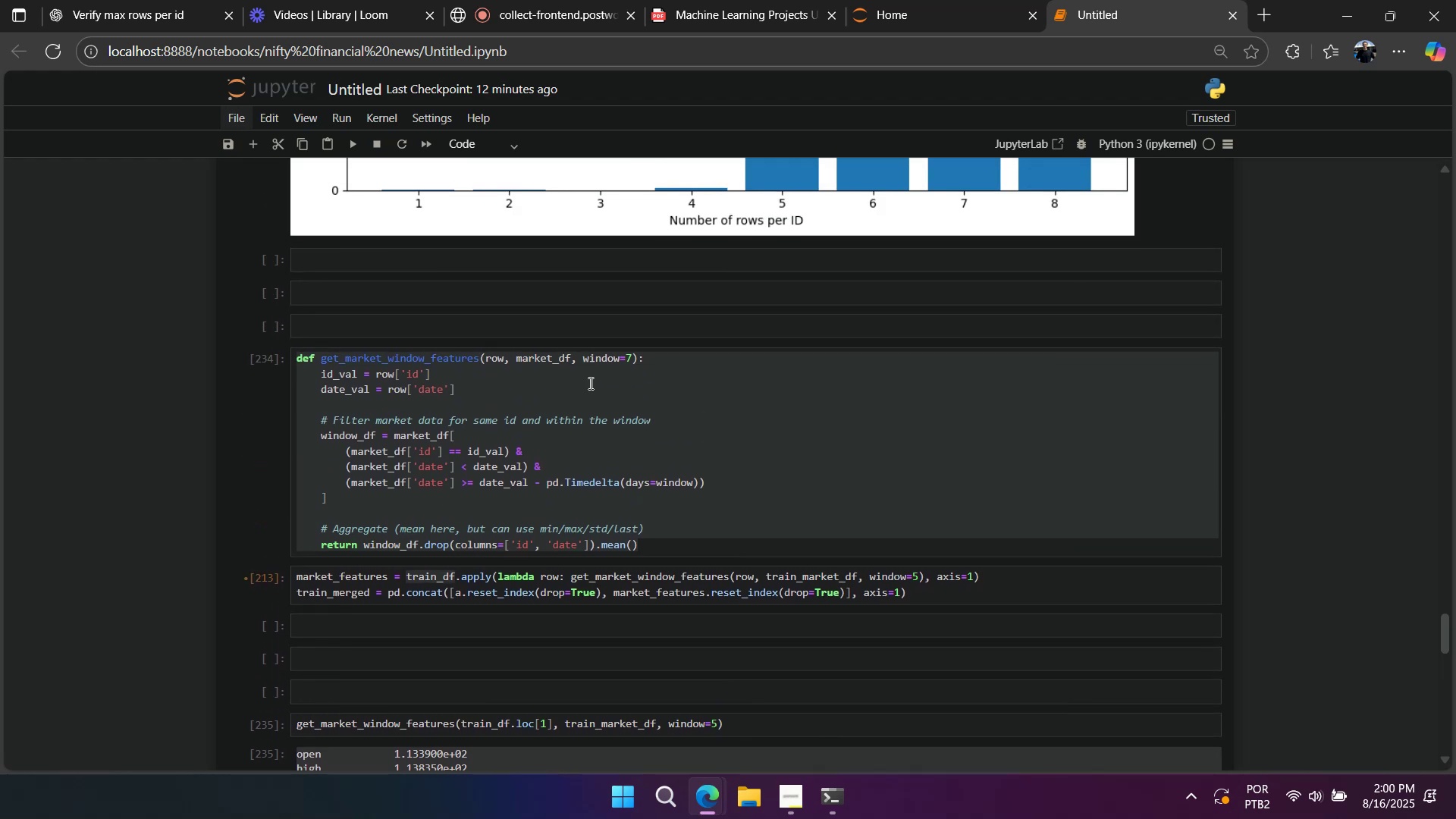 
left_click([589, 384])
 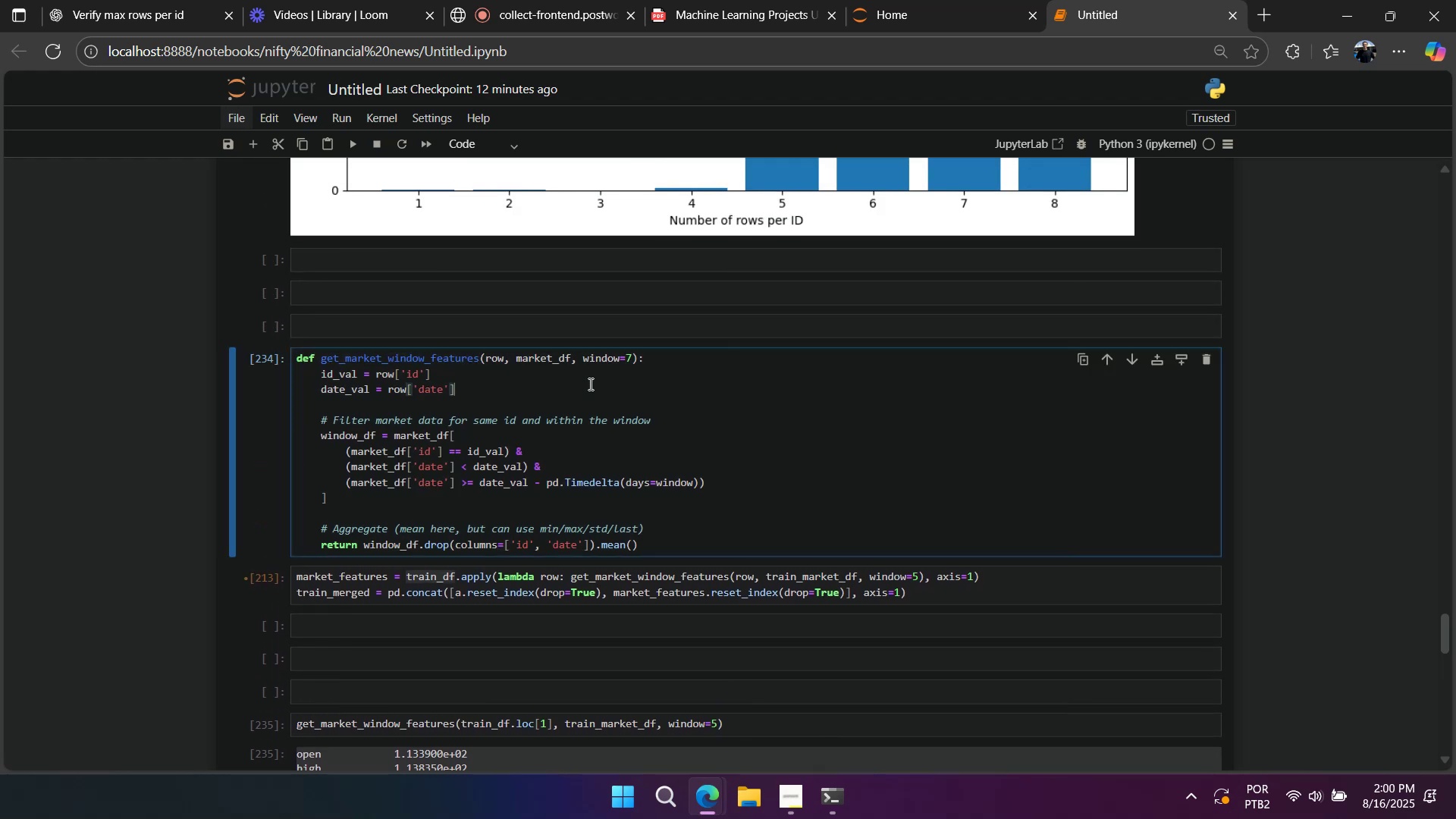 
key(Control+Y)
 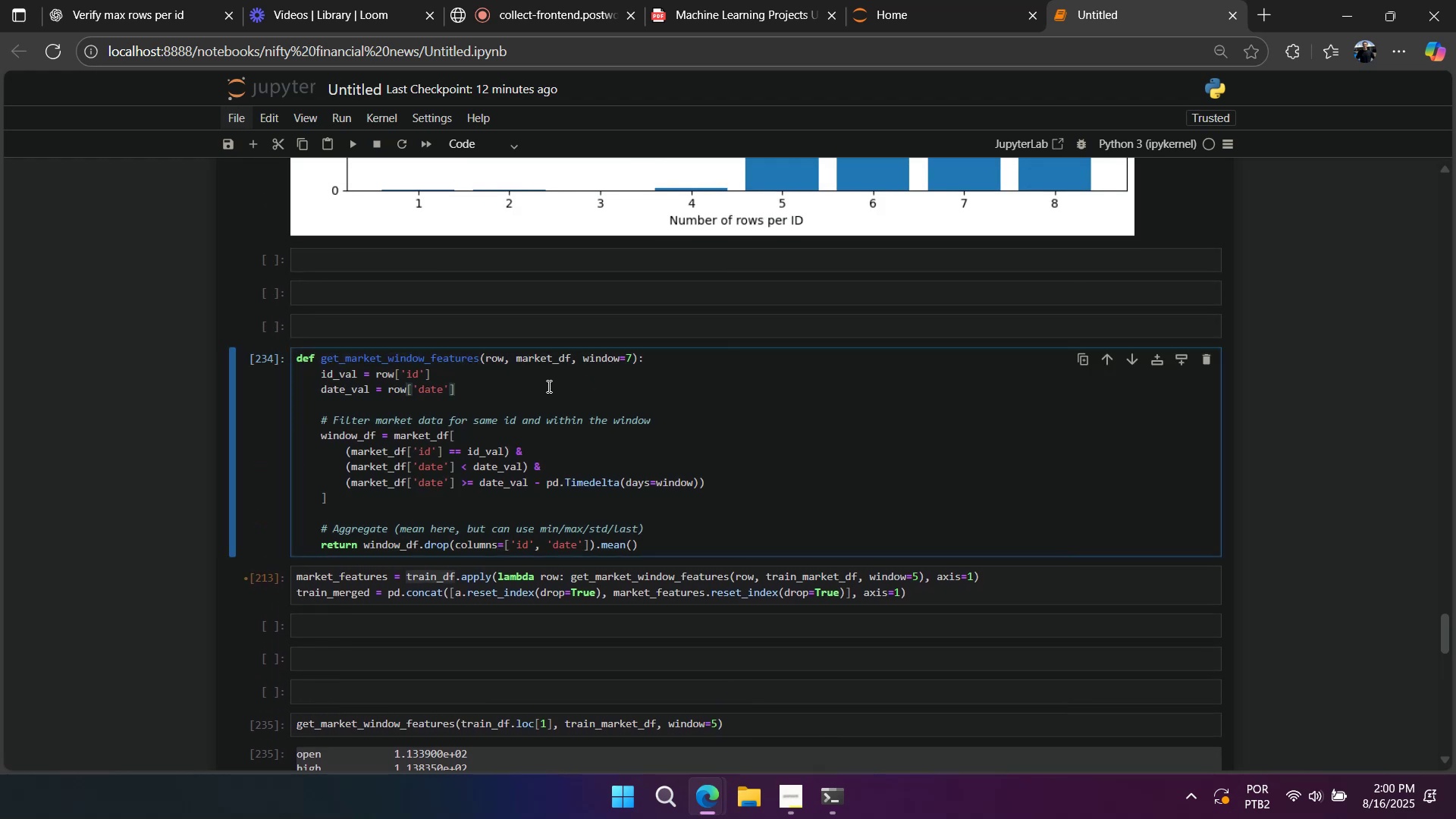 
key(Control+A)
 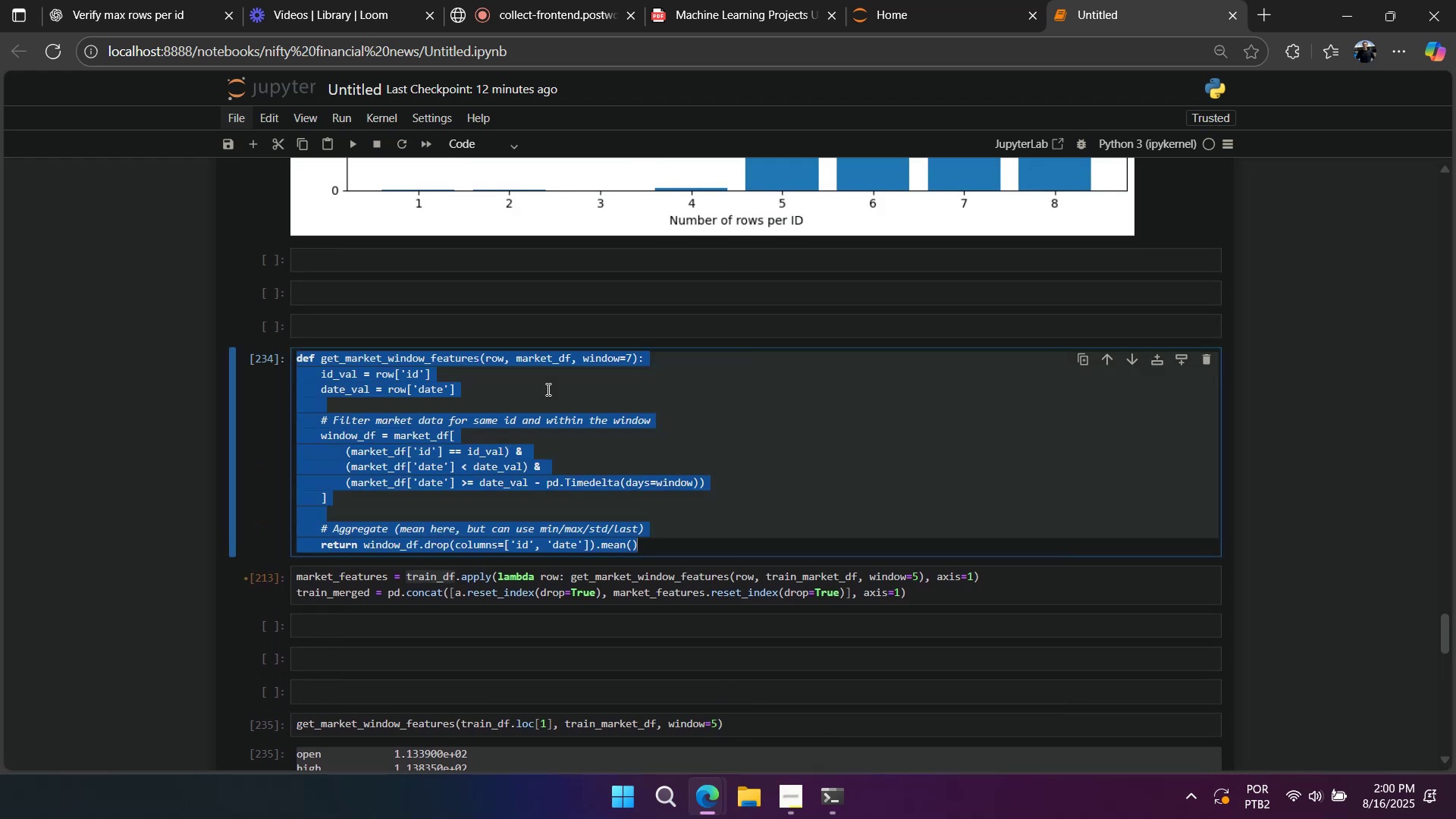 
key(Control+V)
 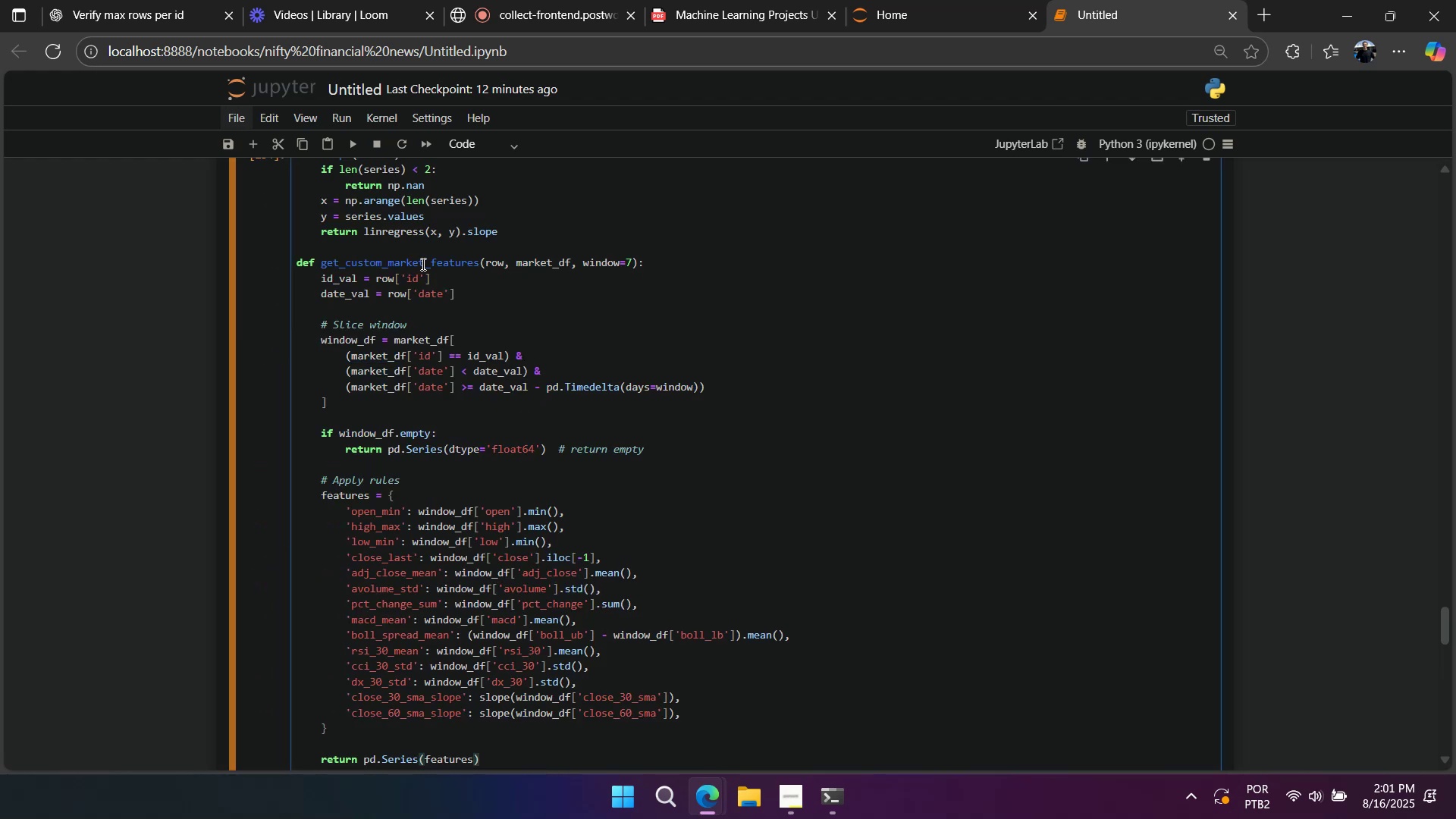 
double_click([422, 263])
 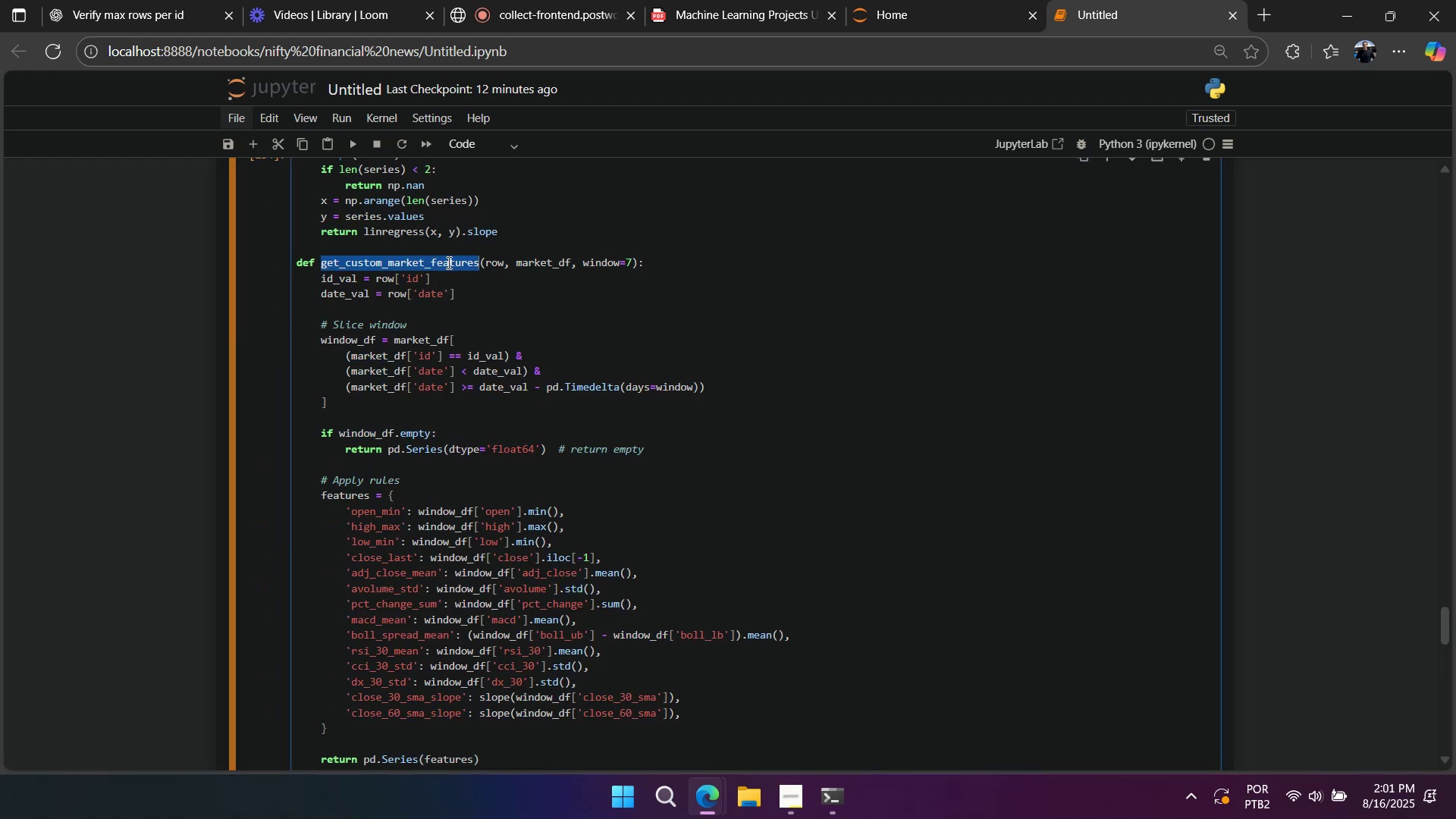 
key(Control+ControlLeft)
 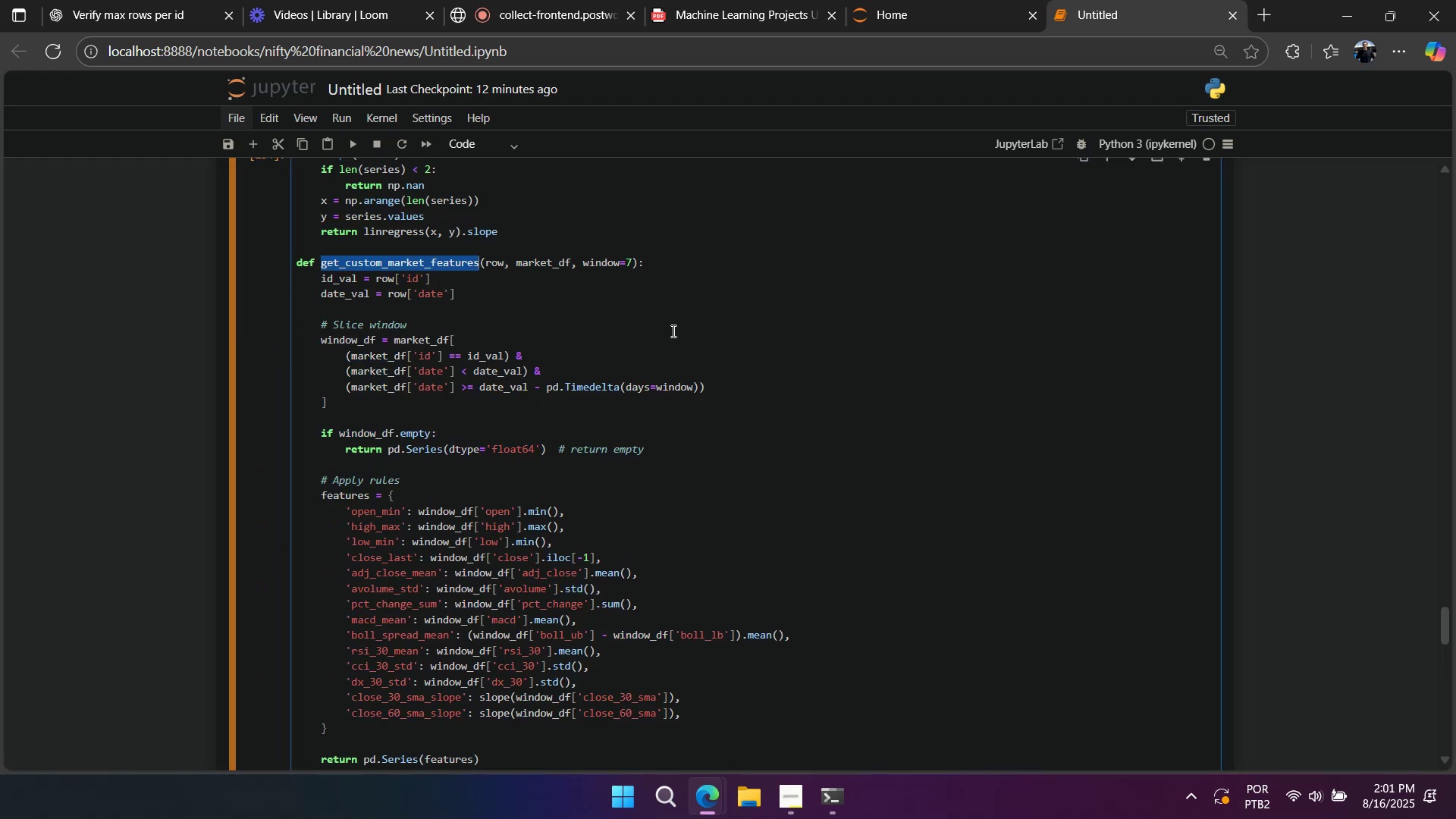 
key(Control+C)
 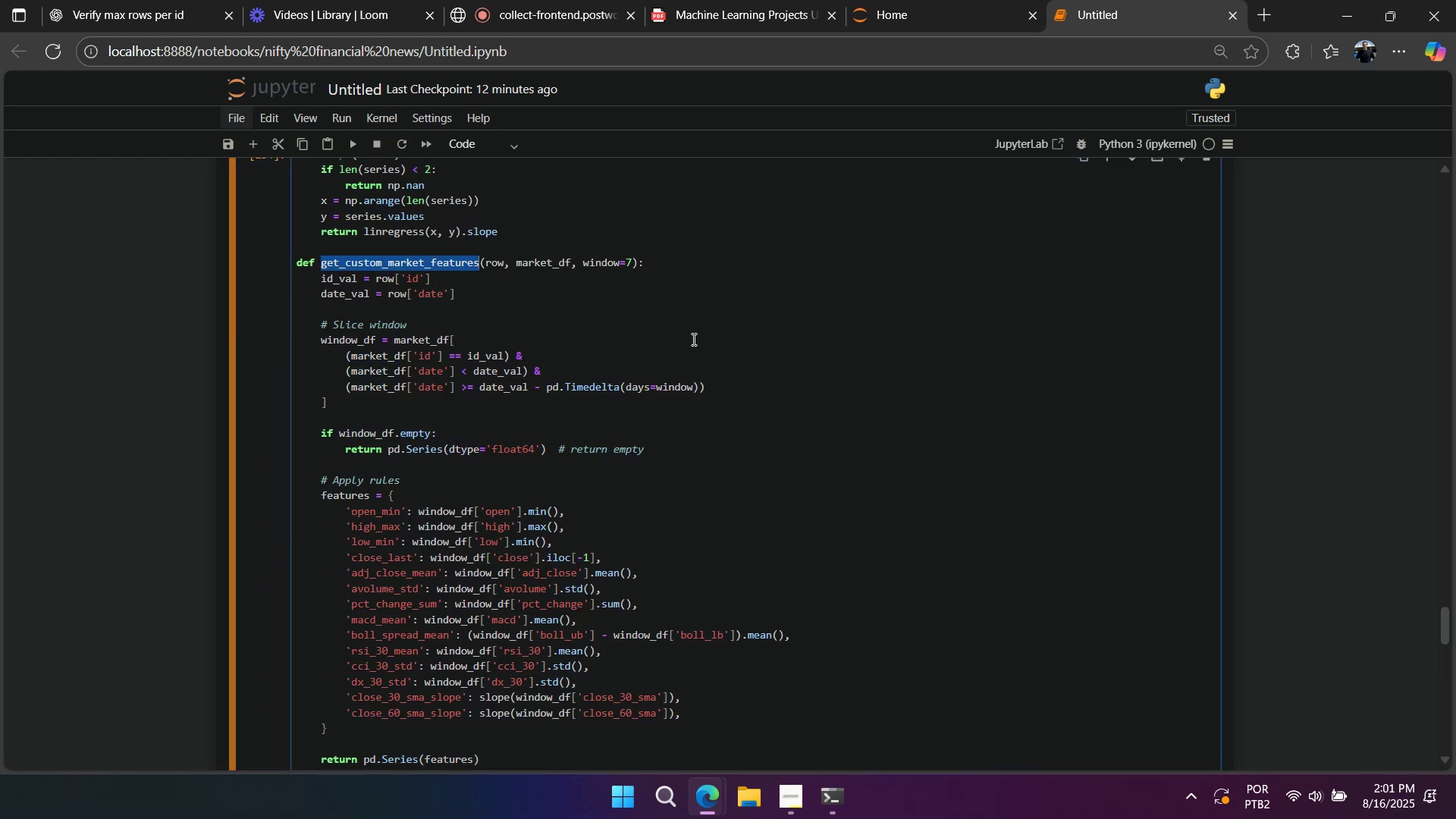 
key(Control+ControlLeft)
 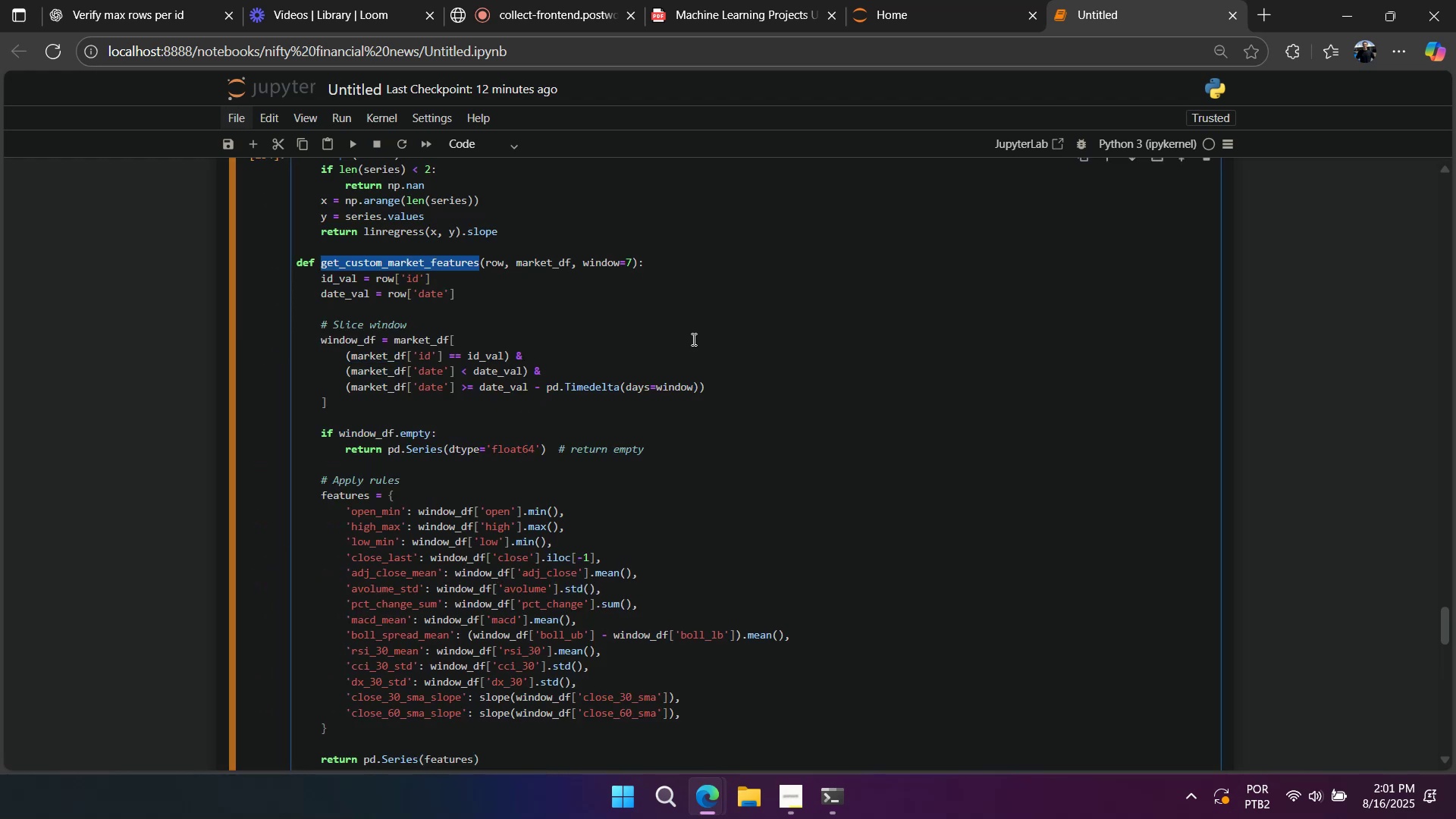 
key(Control+C)
 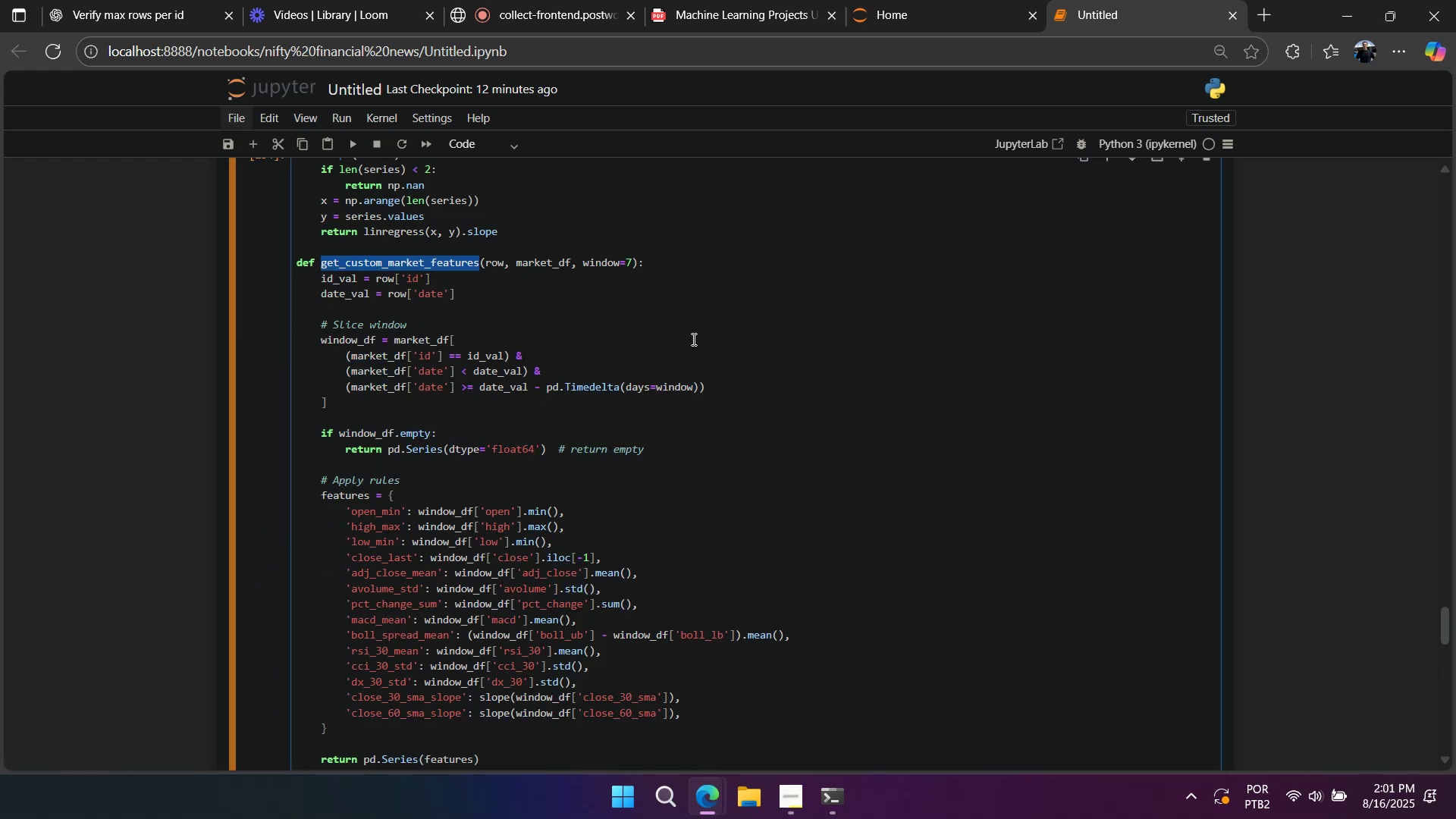 
scroll: coordinate [692, 339], scroll_direction: down, amount: 4.0
 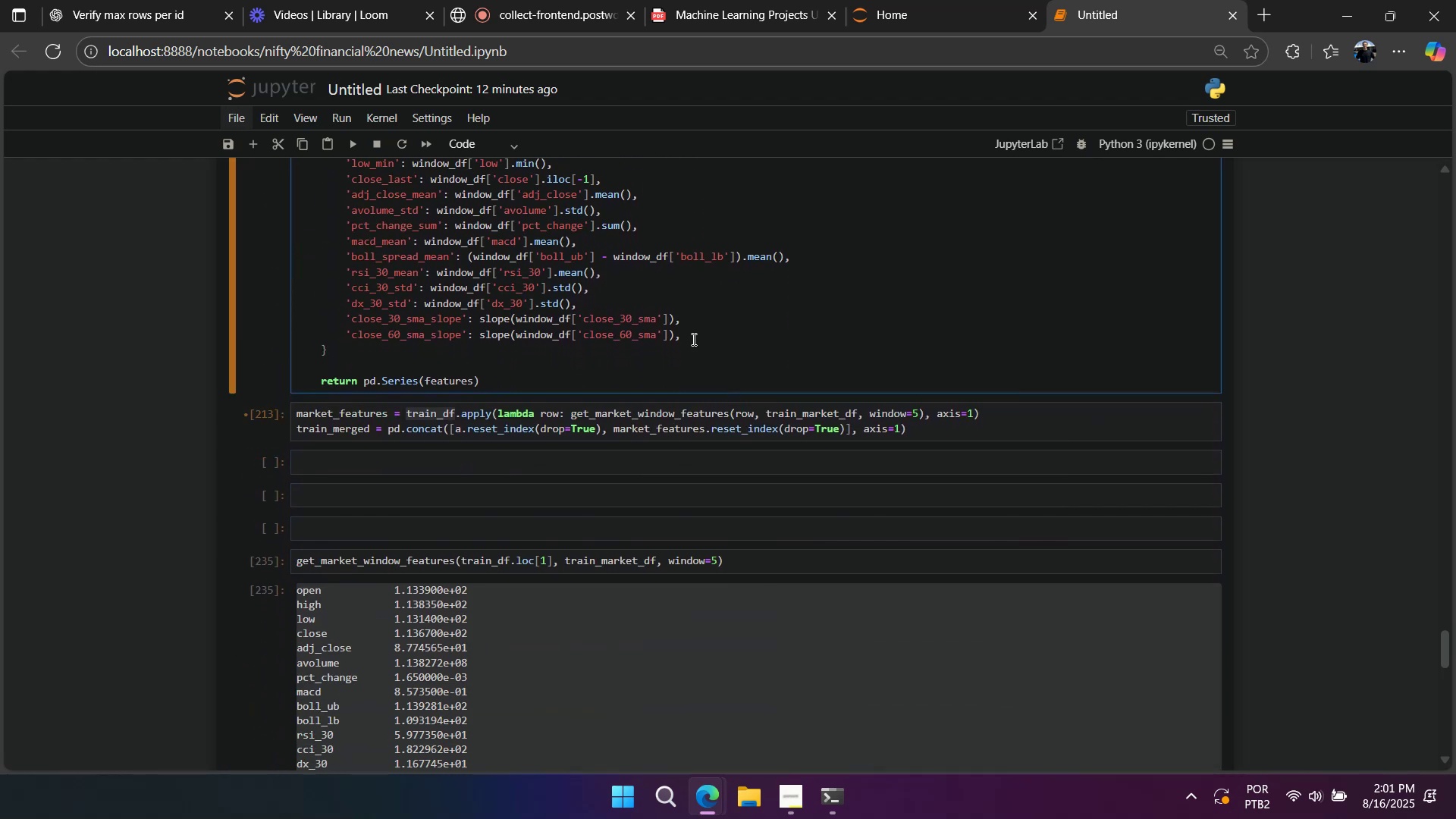 
left_click([692, 339])
 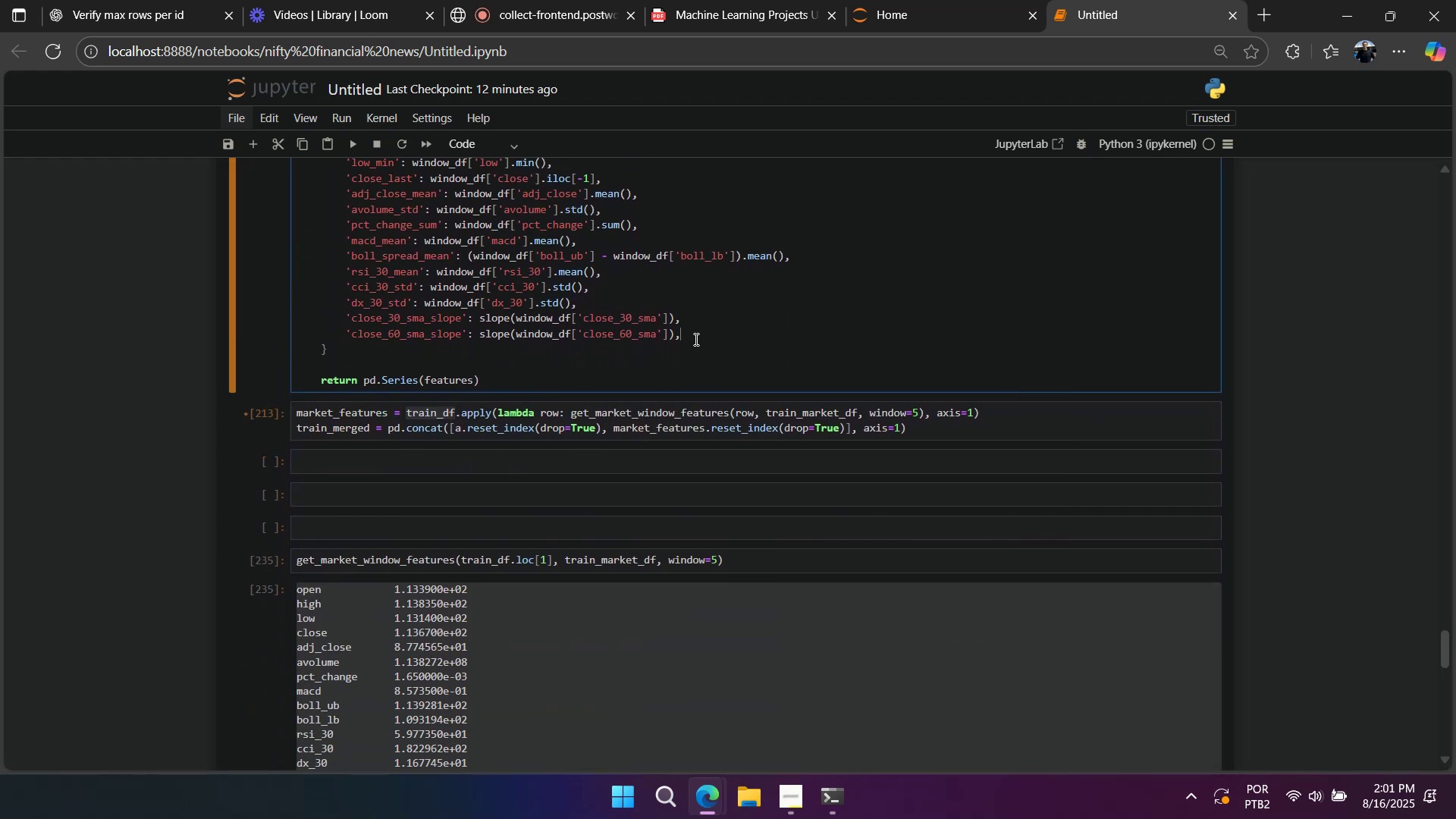 
key(Shift+Enter)
 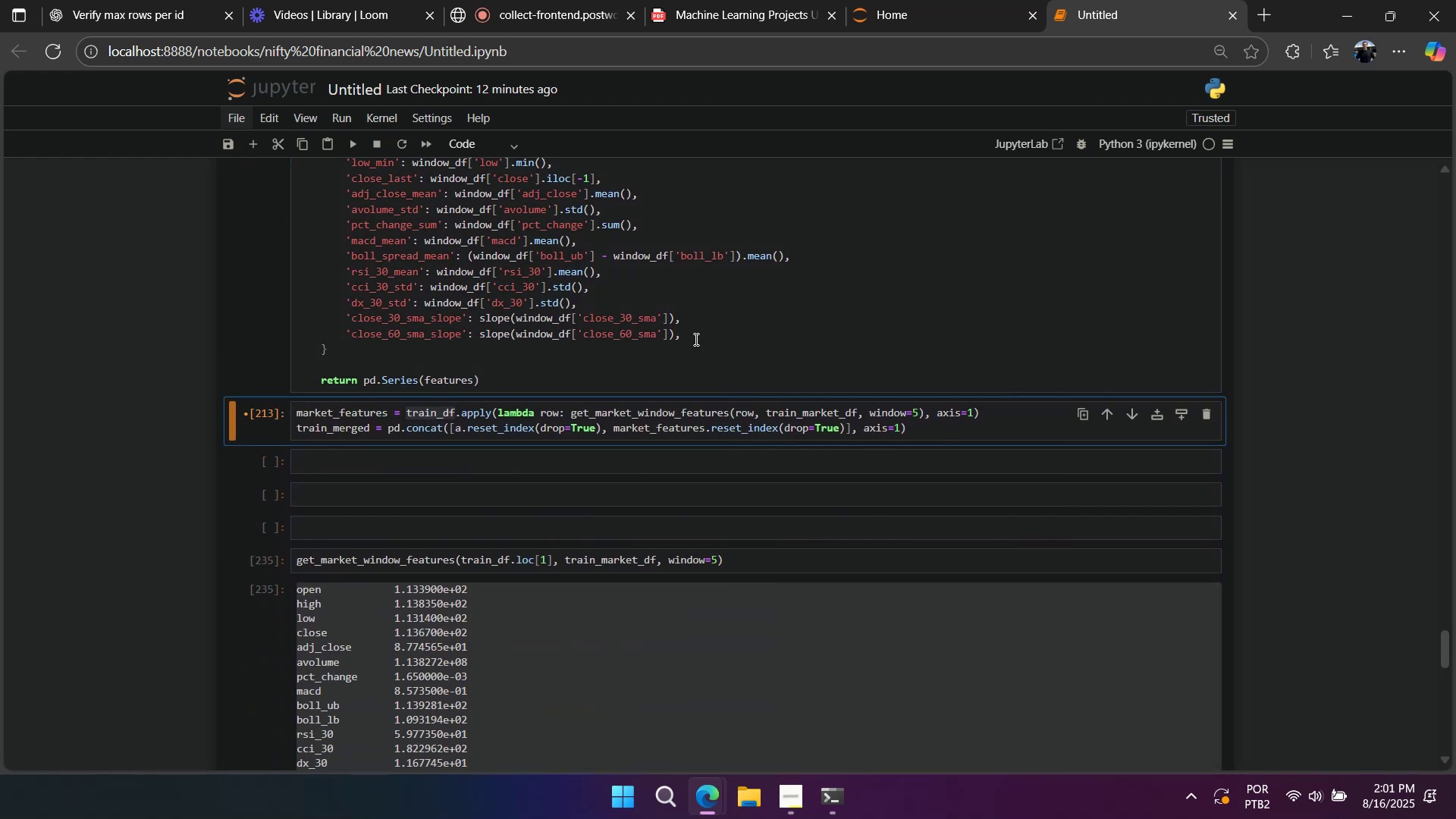 
scroll: coordinate [585, 411], scroll_direction: down, amount: 2.0
 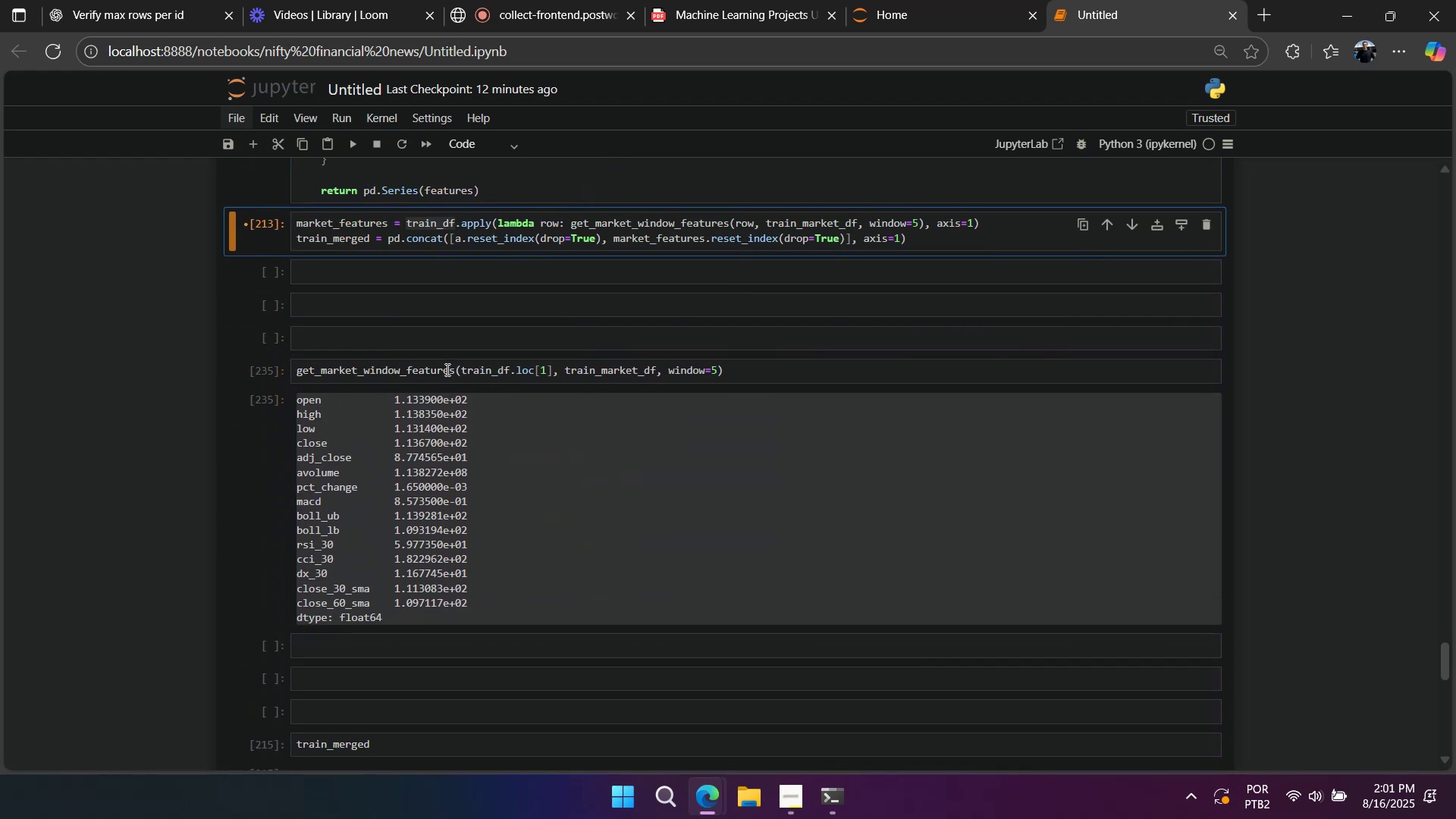 
double_click([446, 369])
 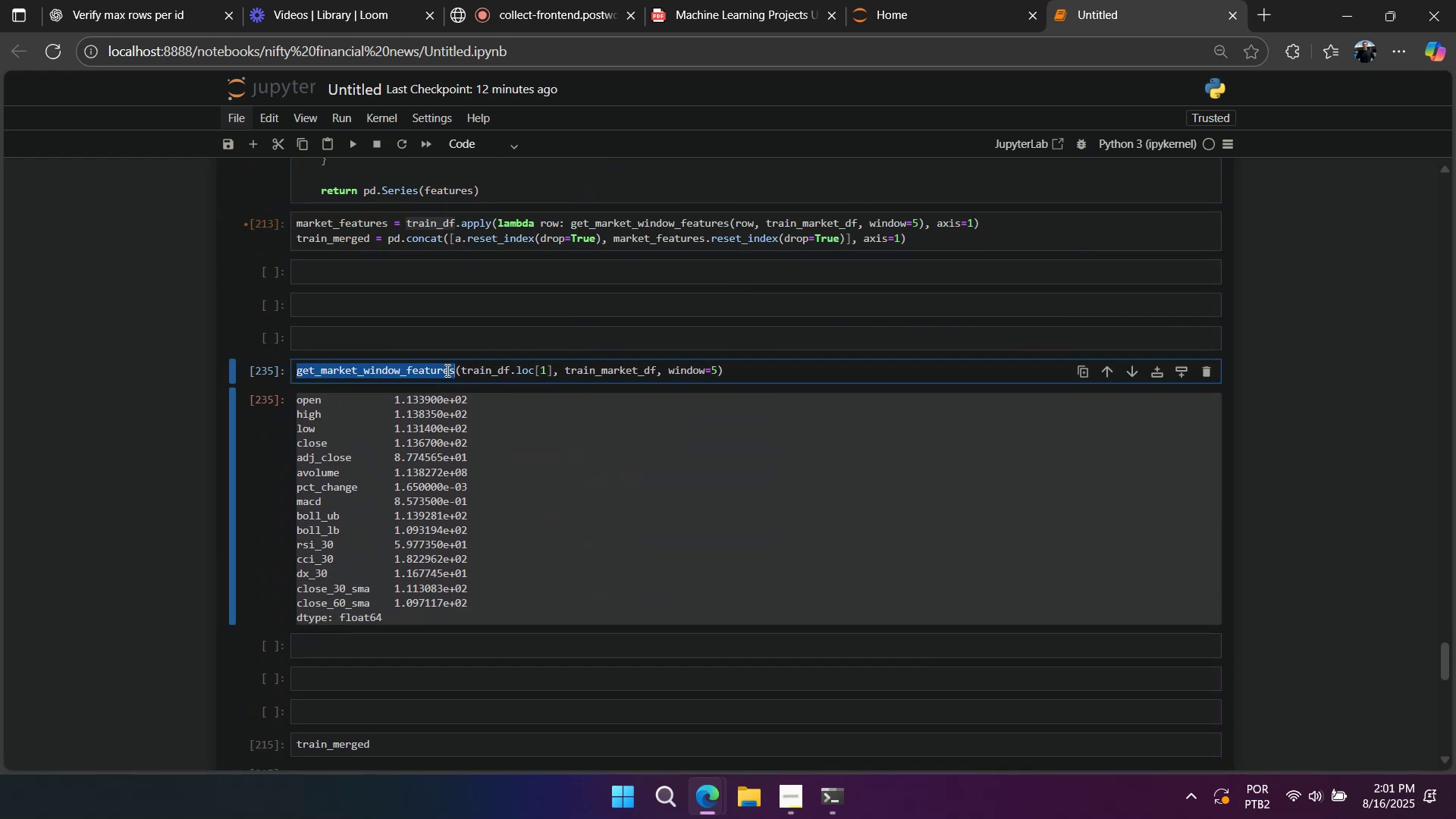 
key(Control+V)
 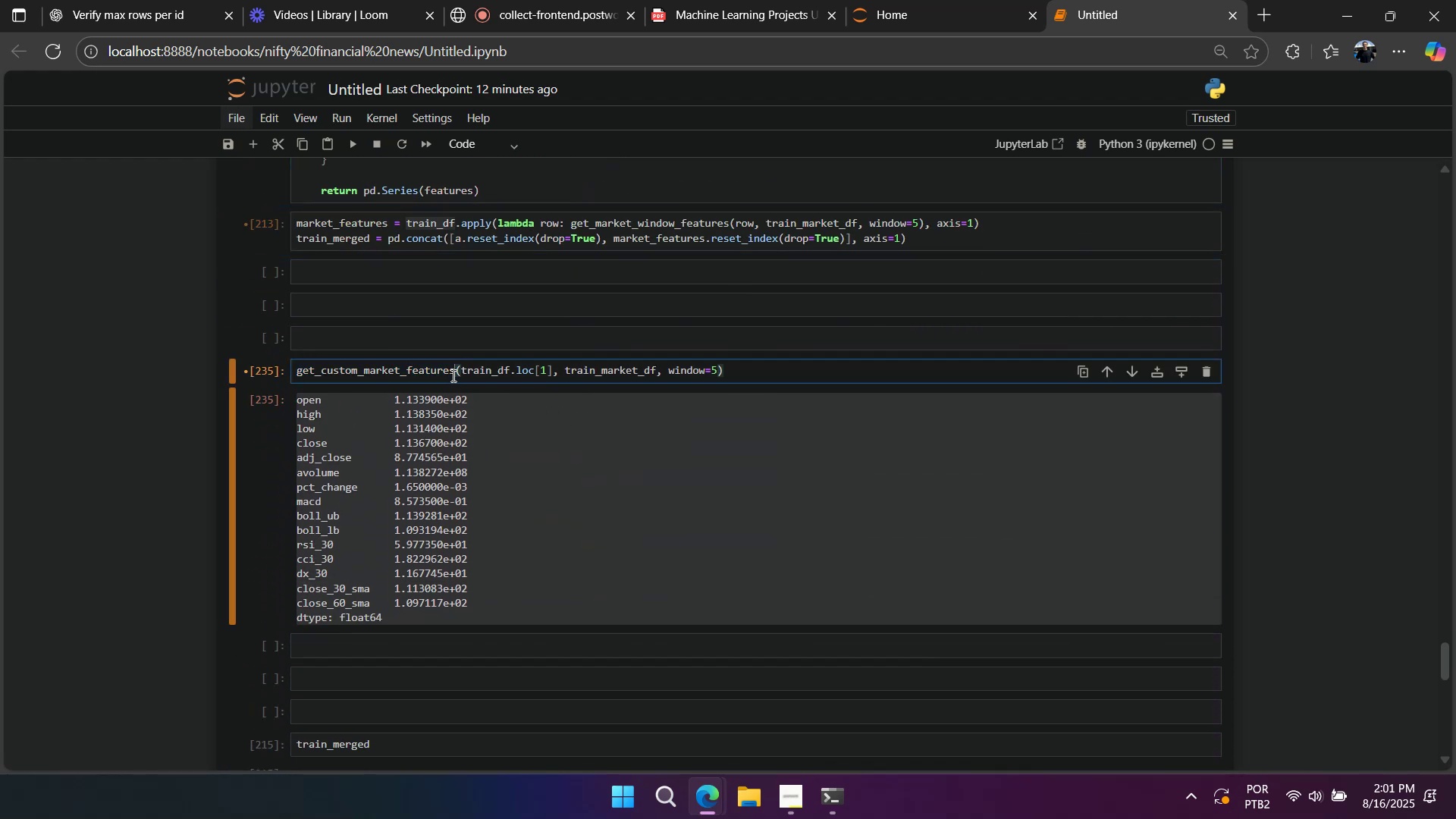 
key(Control+A)
 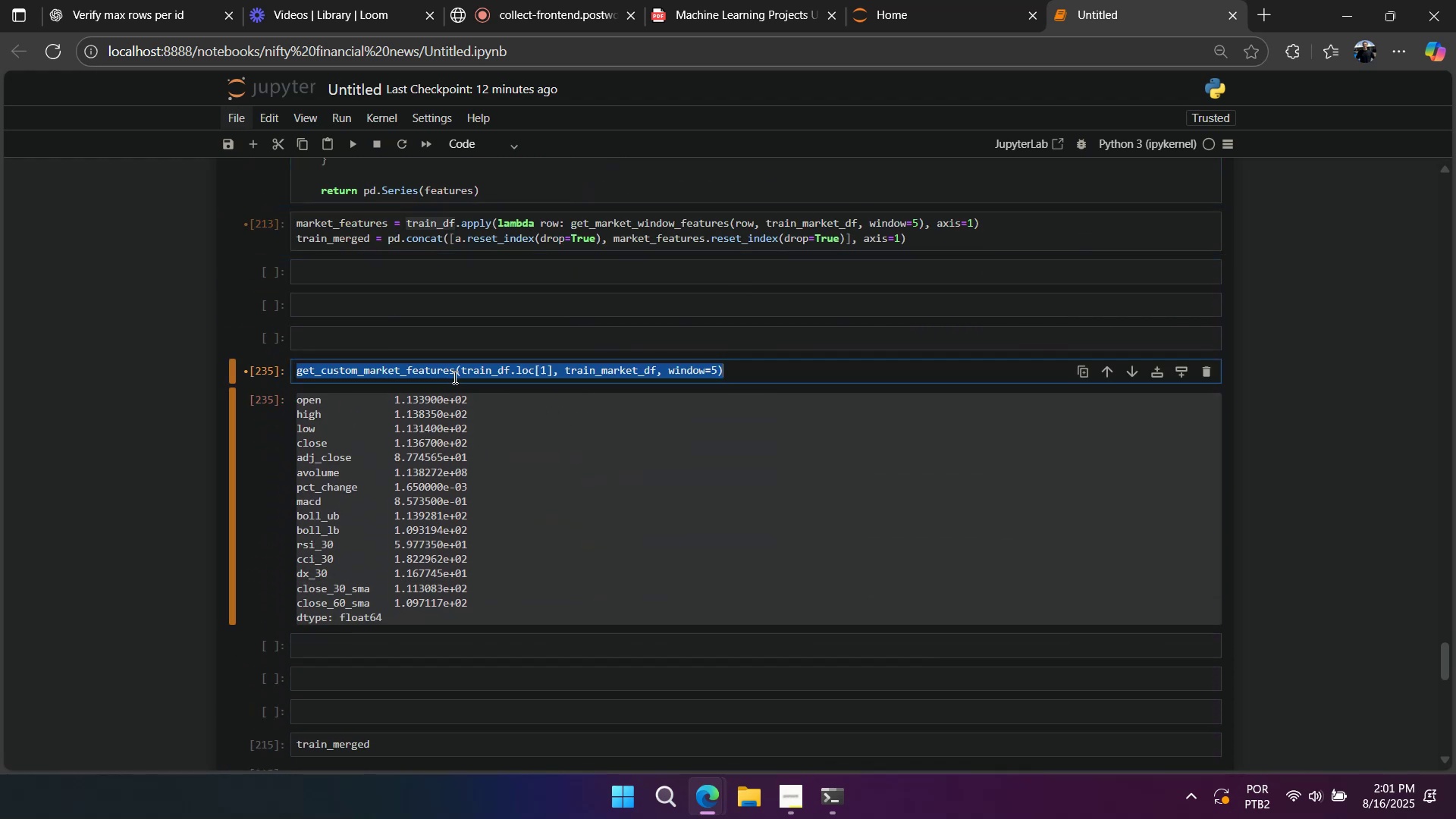 
key(Control+C)
 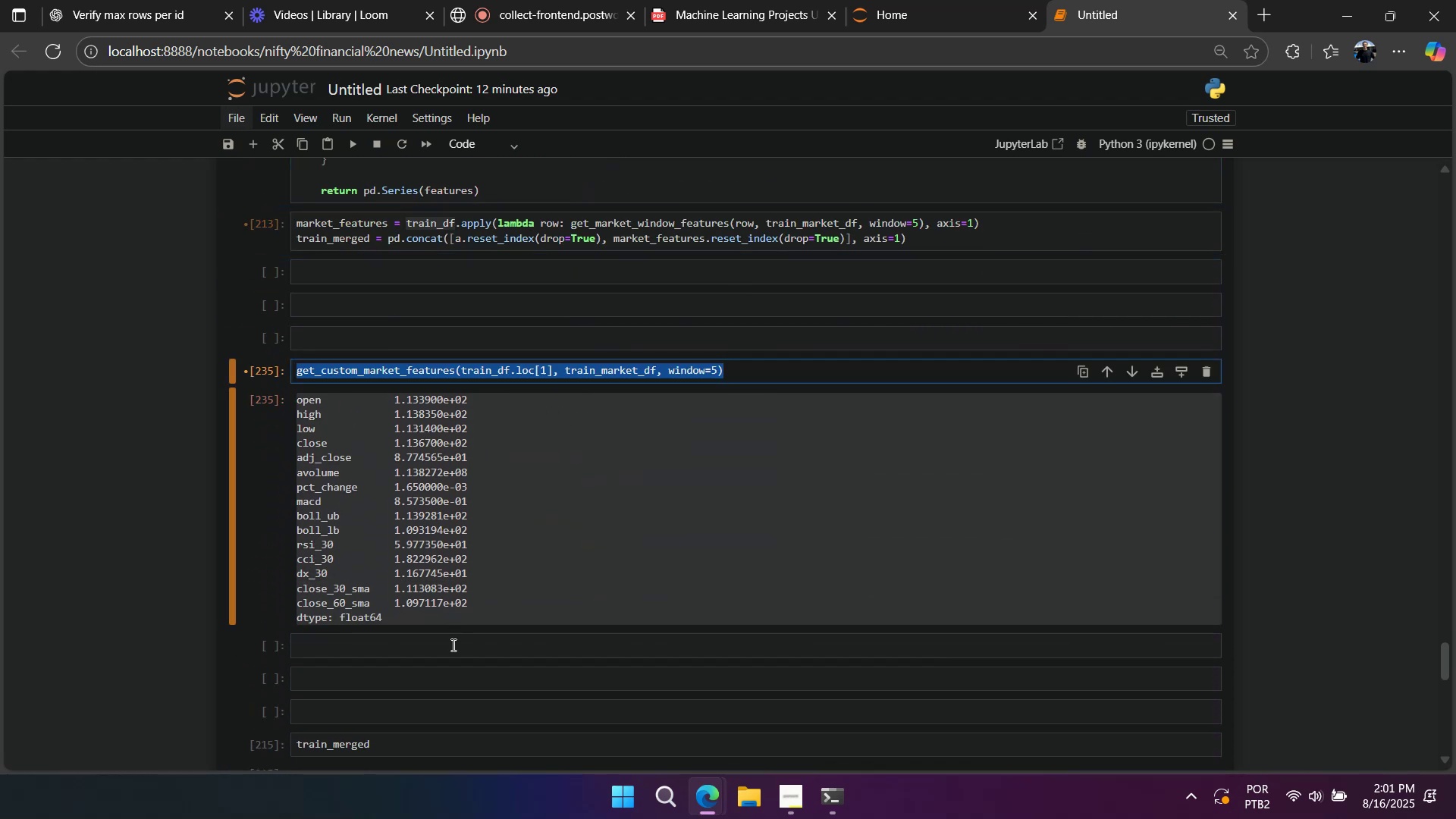 
left_click([452, 651])
 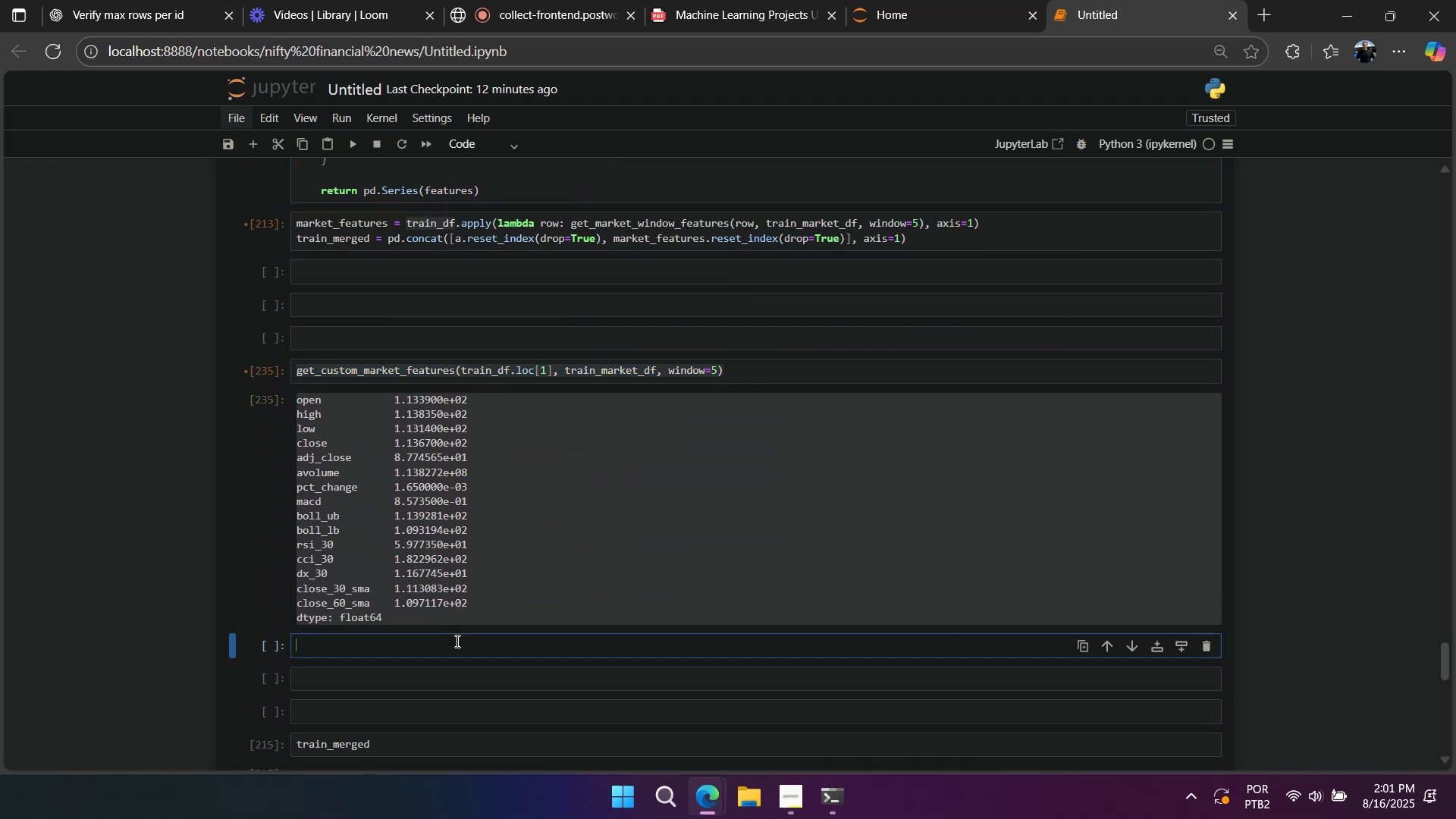 
key(Control+ControlLeft)
 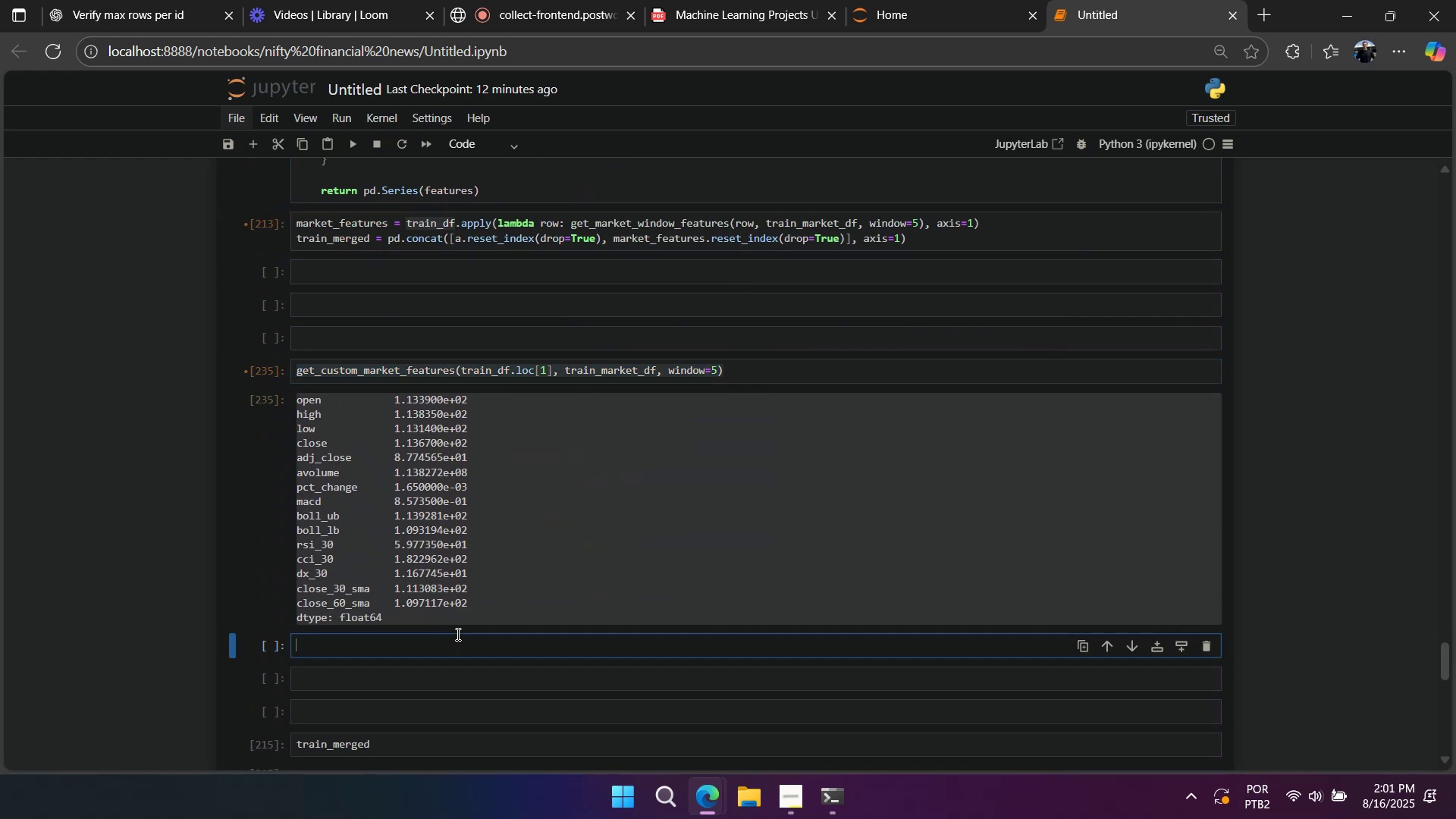 
key(Control+V)
 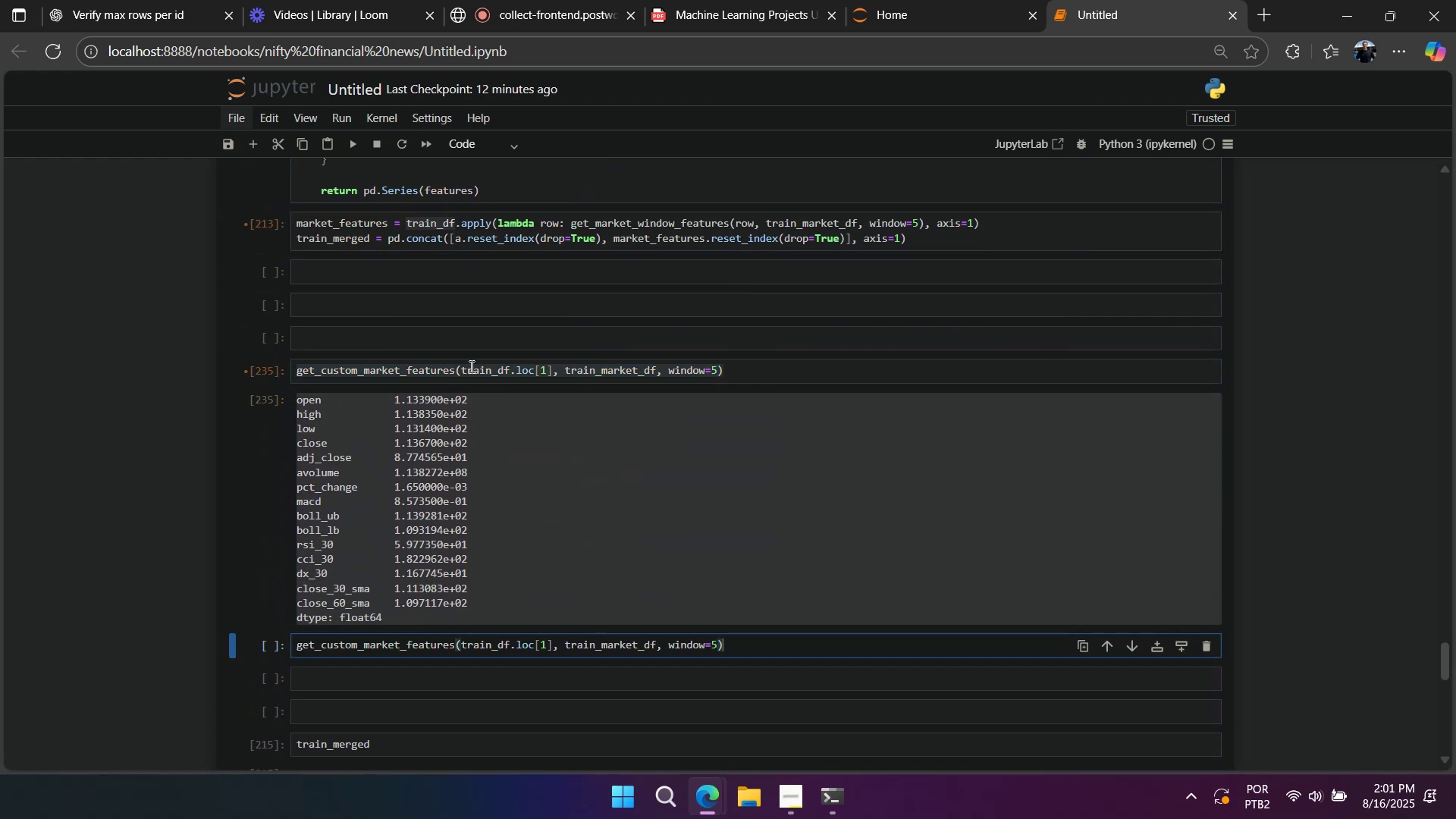 
left_click([471, 366])
 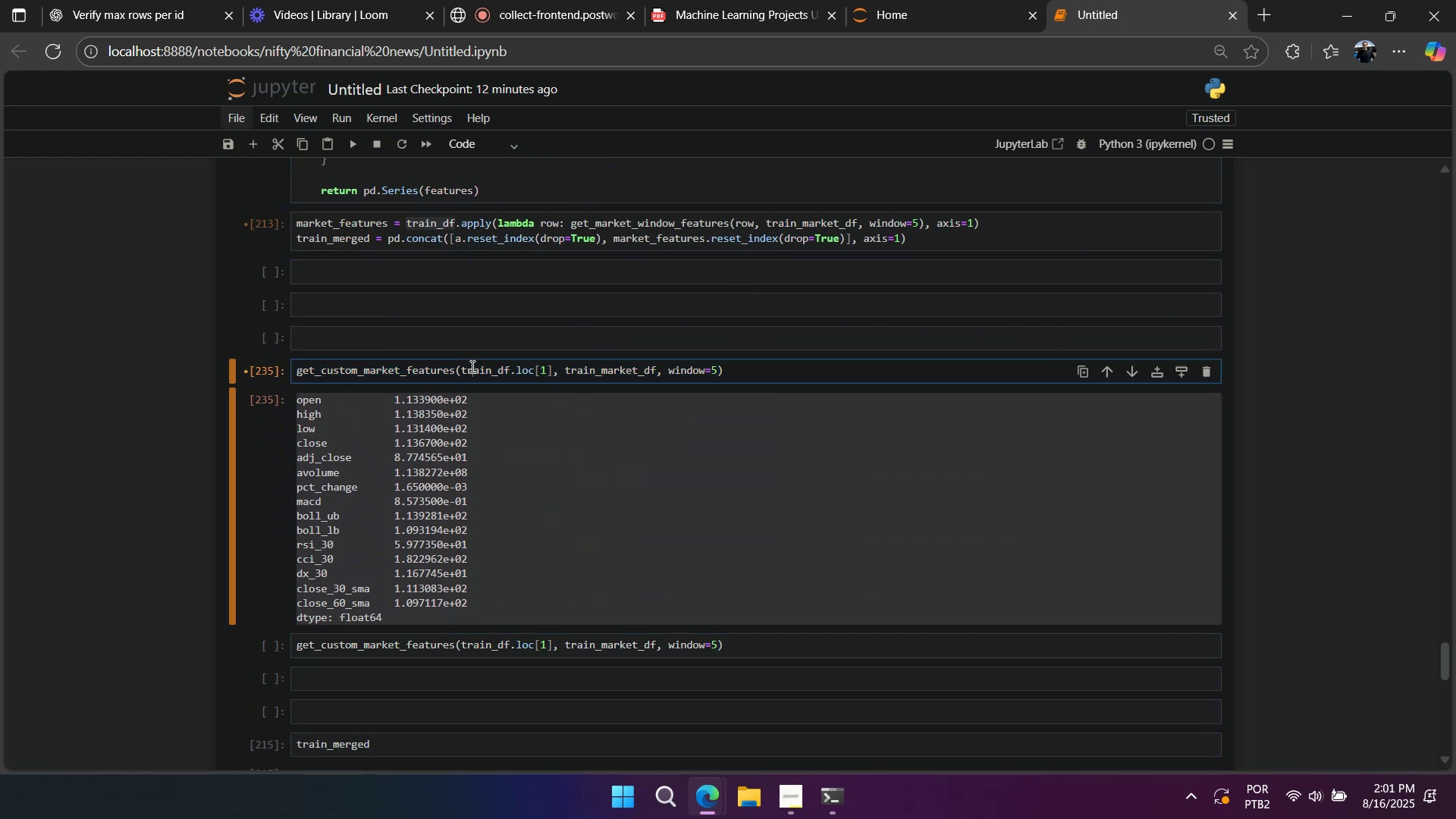 
key(Control+Z)
 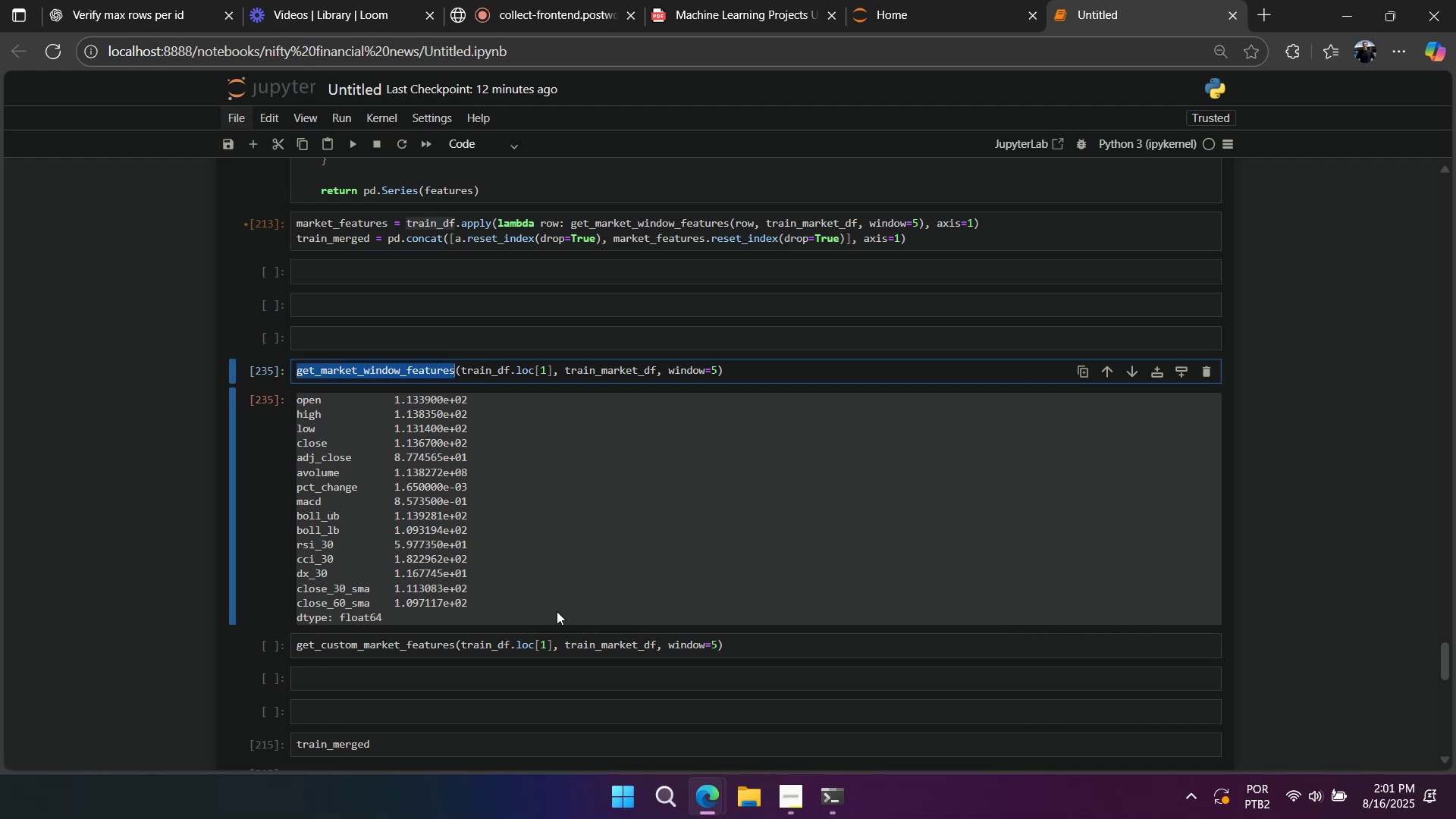 
left_click([575, 628])
 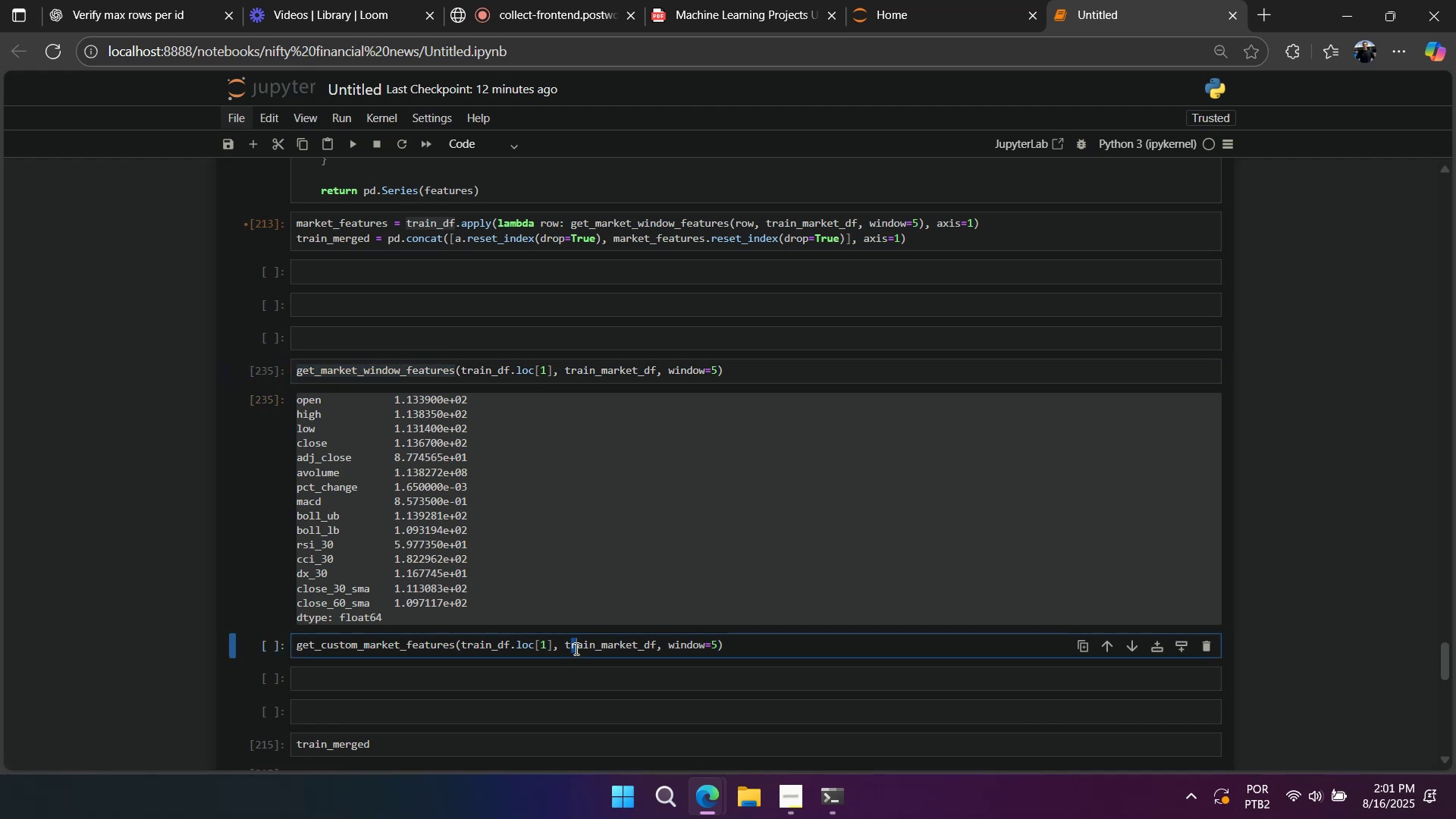 
key(Shift+Enter)
 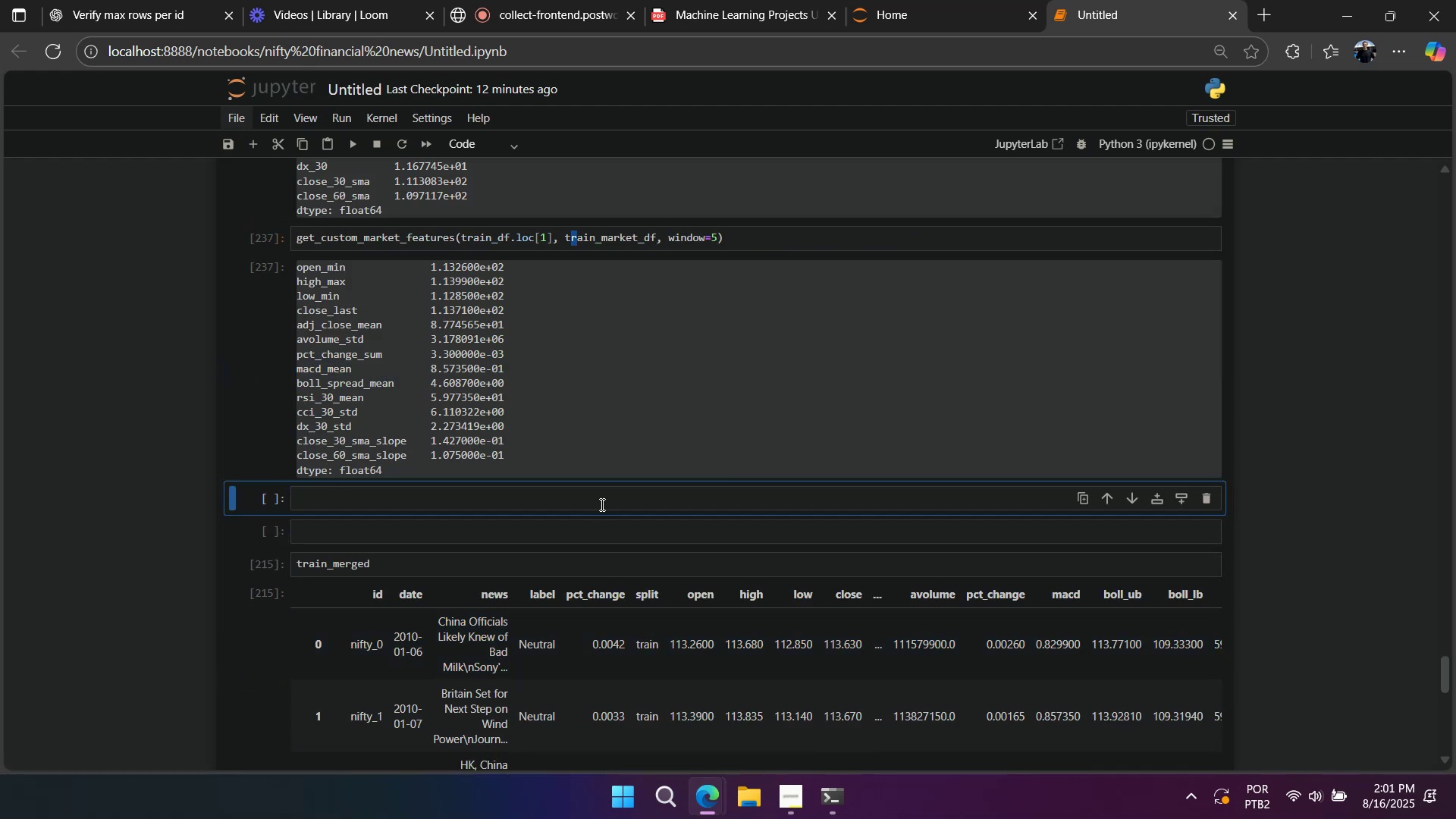 
scroll: coordinate [601, 504], scroll_direction: up, amount: 3.0
 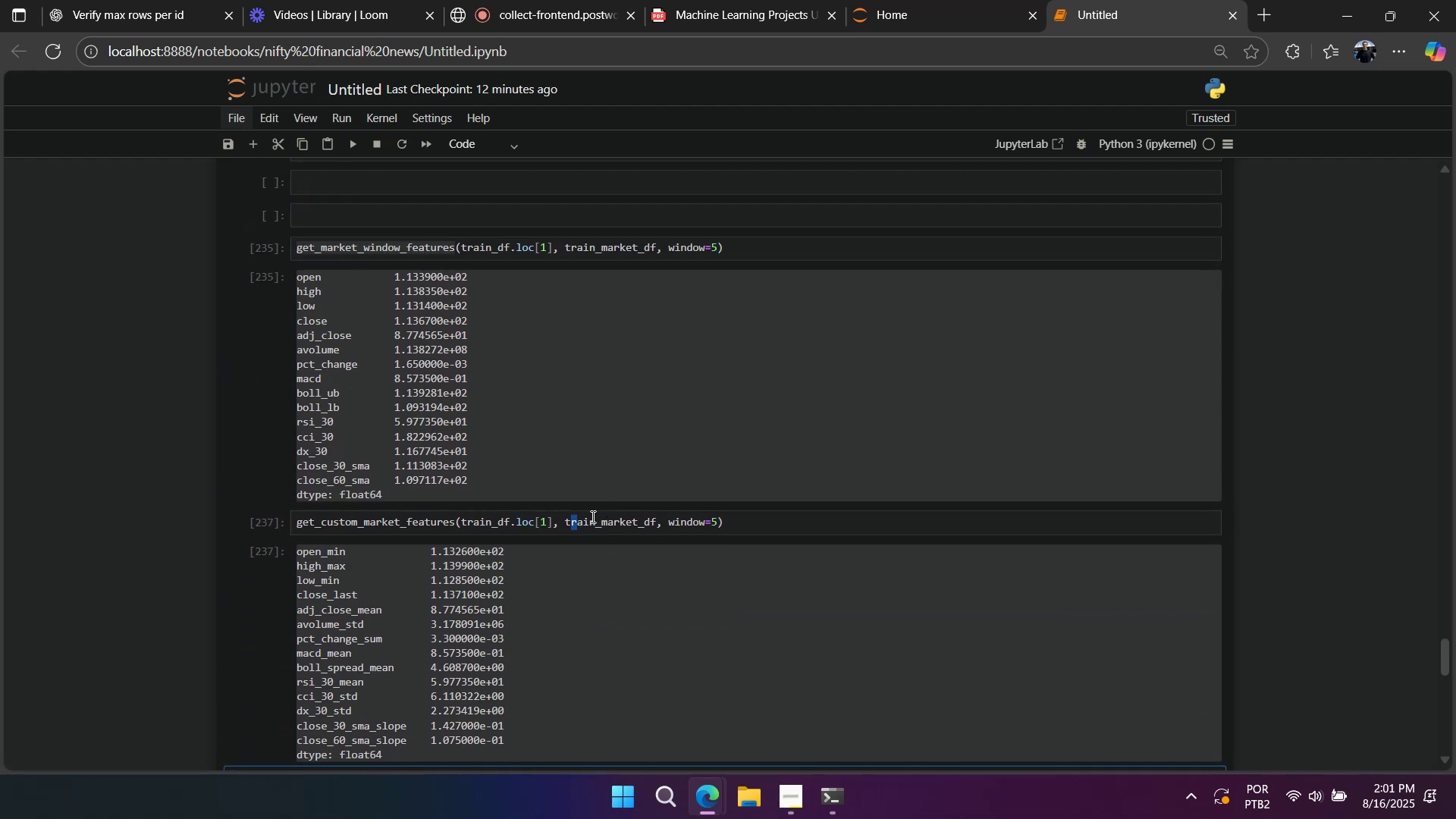 
wait(10.91)
 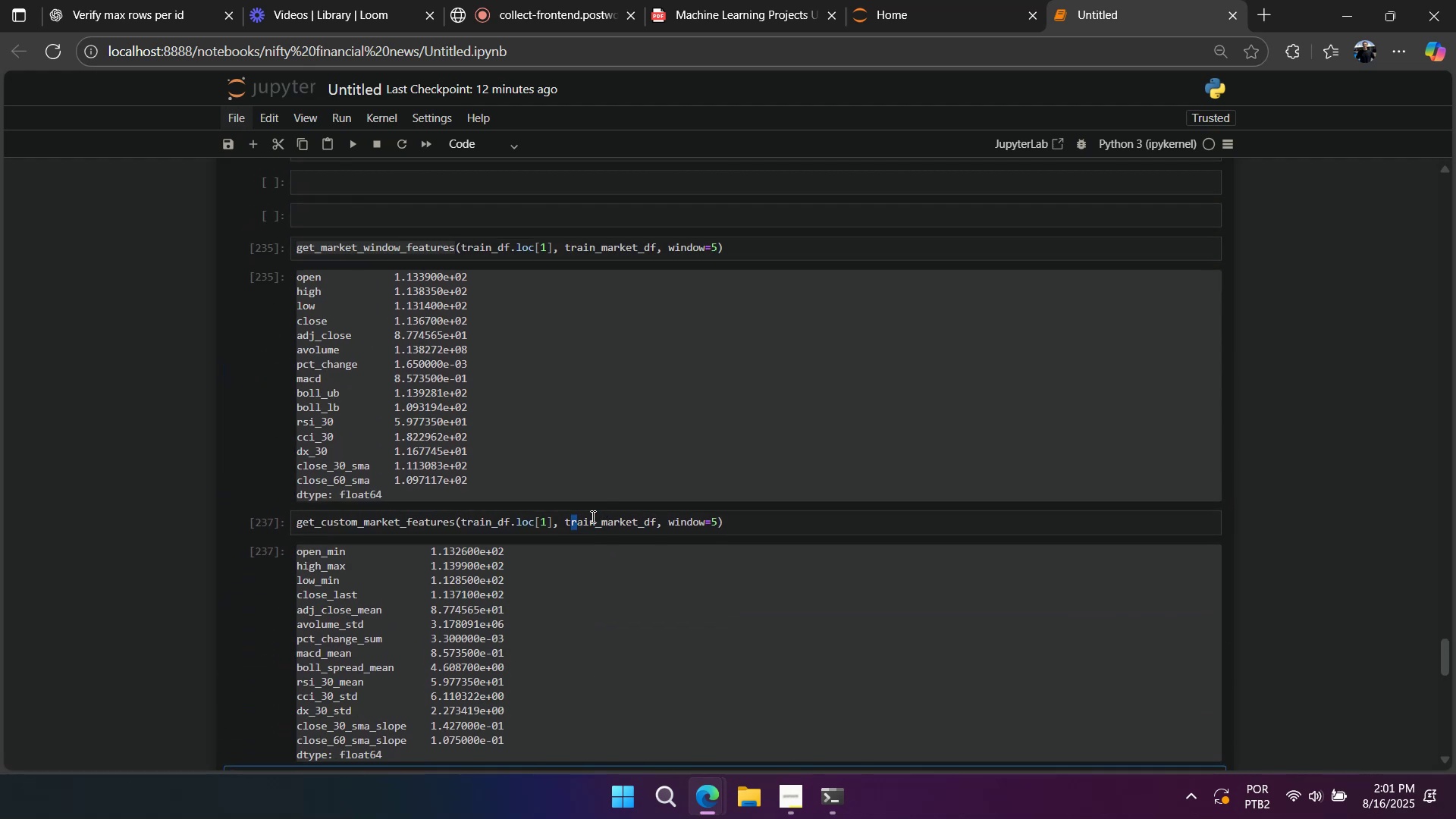 
right_click([588, 522])
 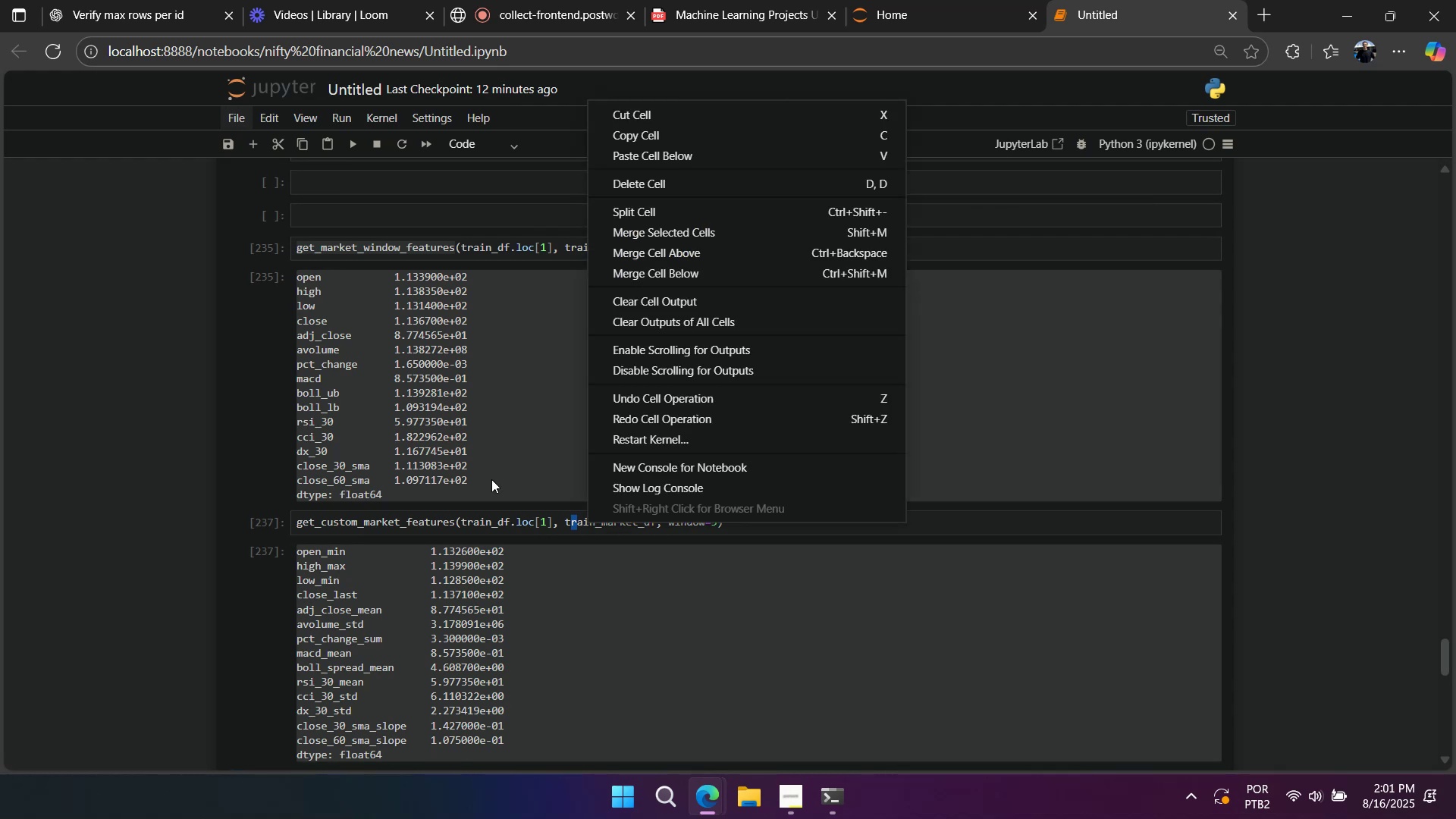 
left_click([491, 479])
 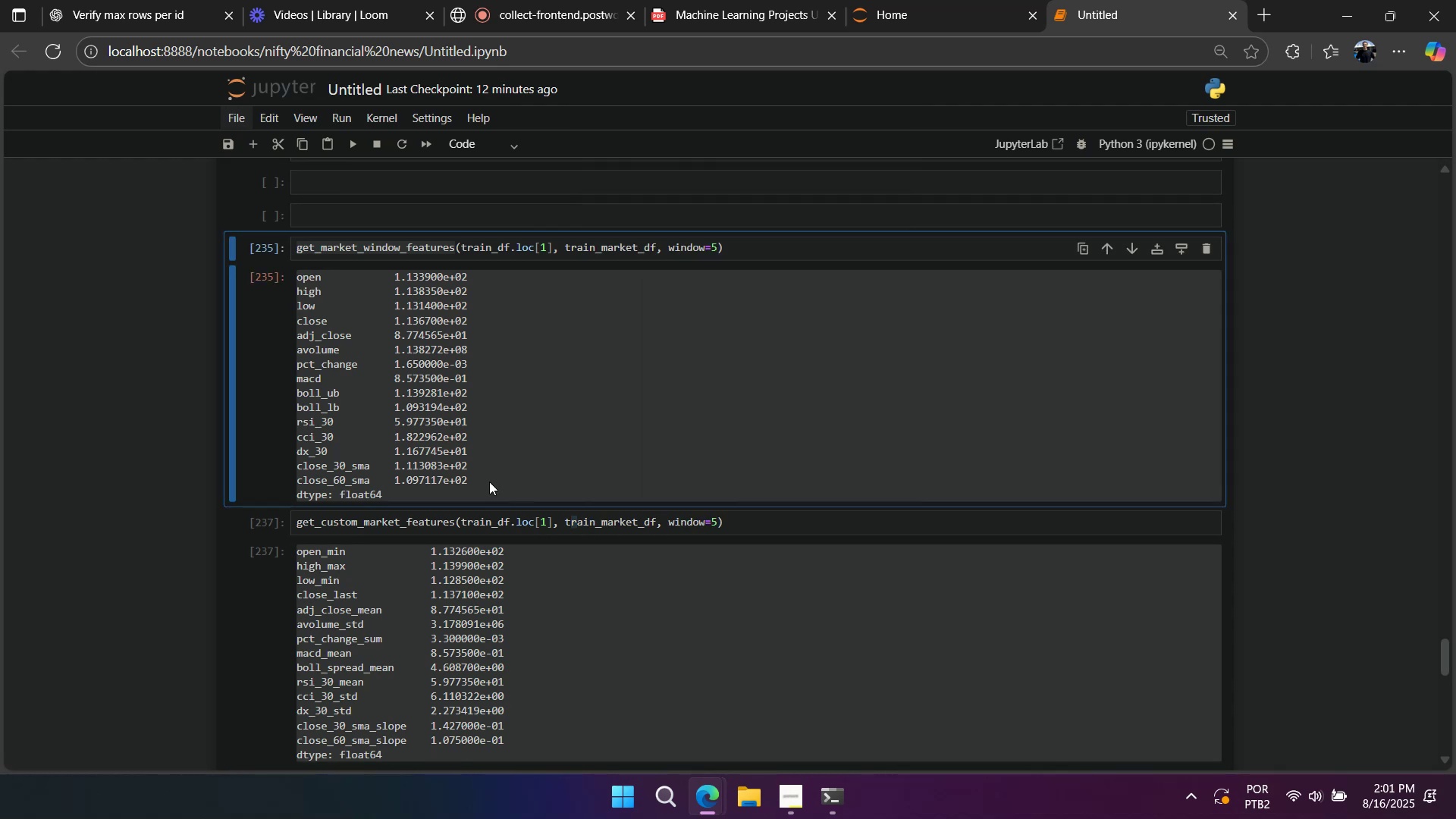 
wait(6.13)
 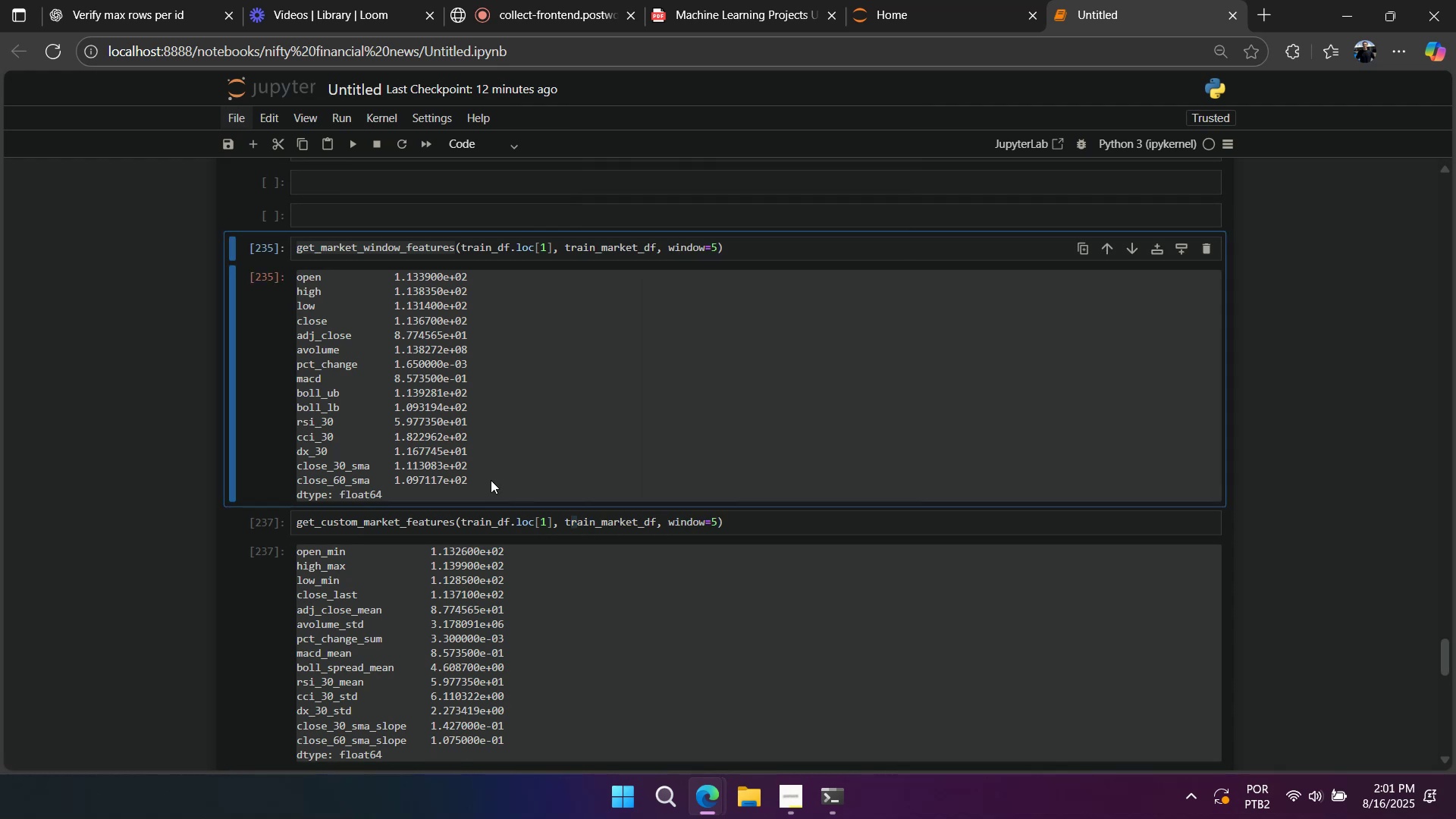 
scroll: coordinate [494, 494], scroll_direction: up, amount: 4.0
 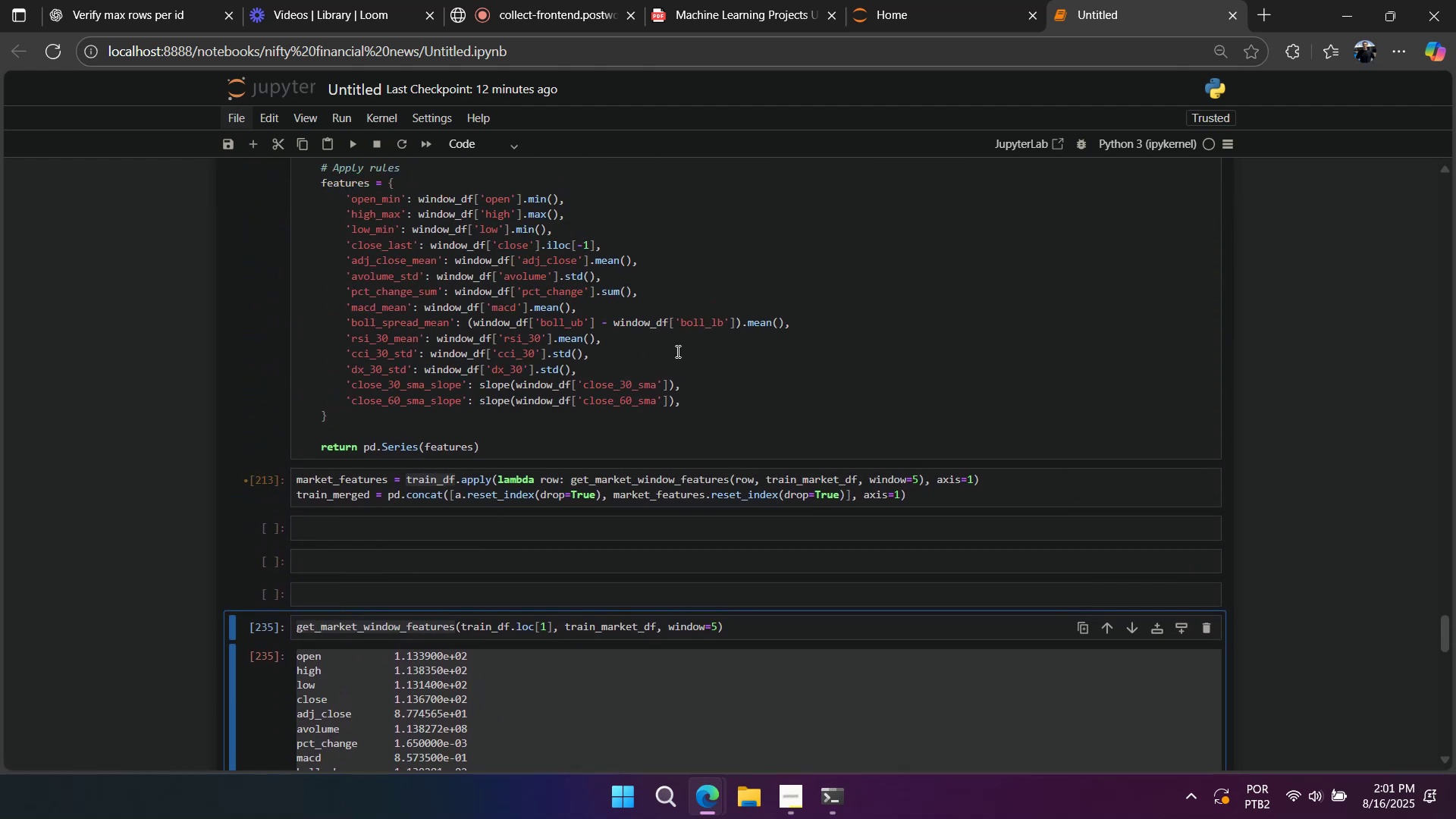 
wait(6.22)
 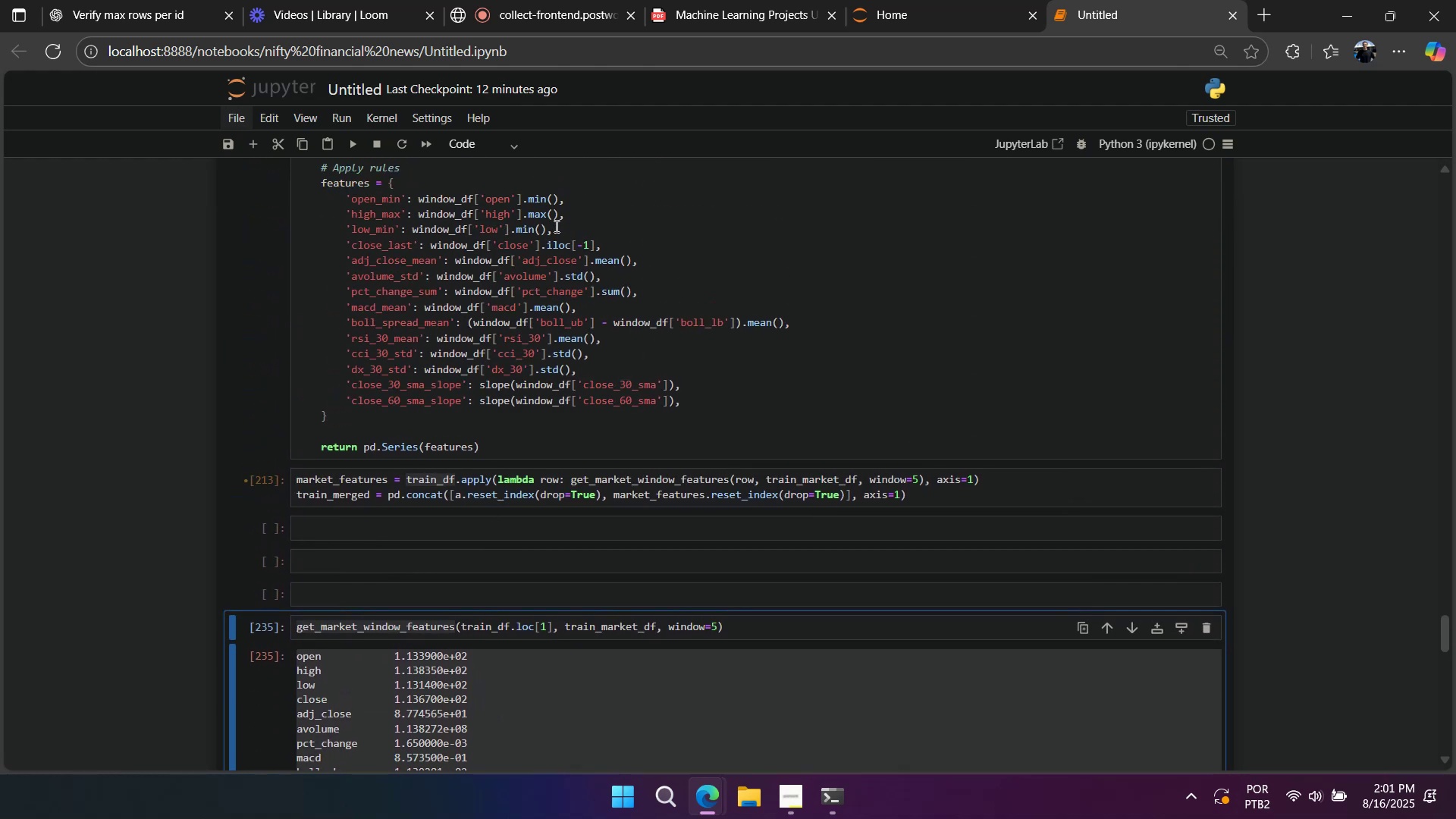 
scroll: coordinate [689, 361], scroll_direction: up, amount: 7.0
 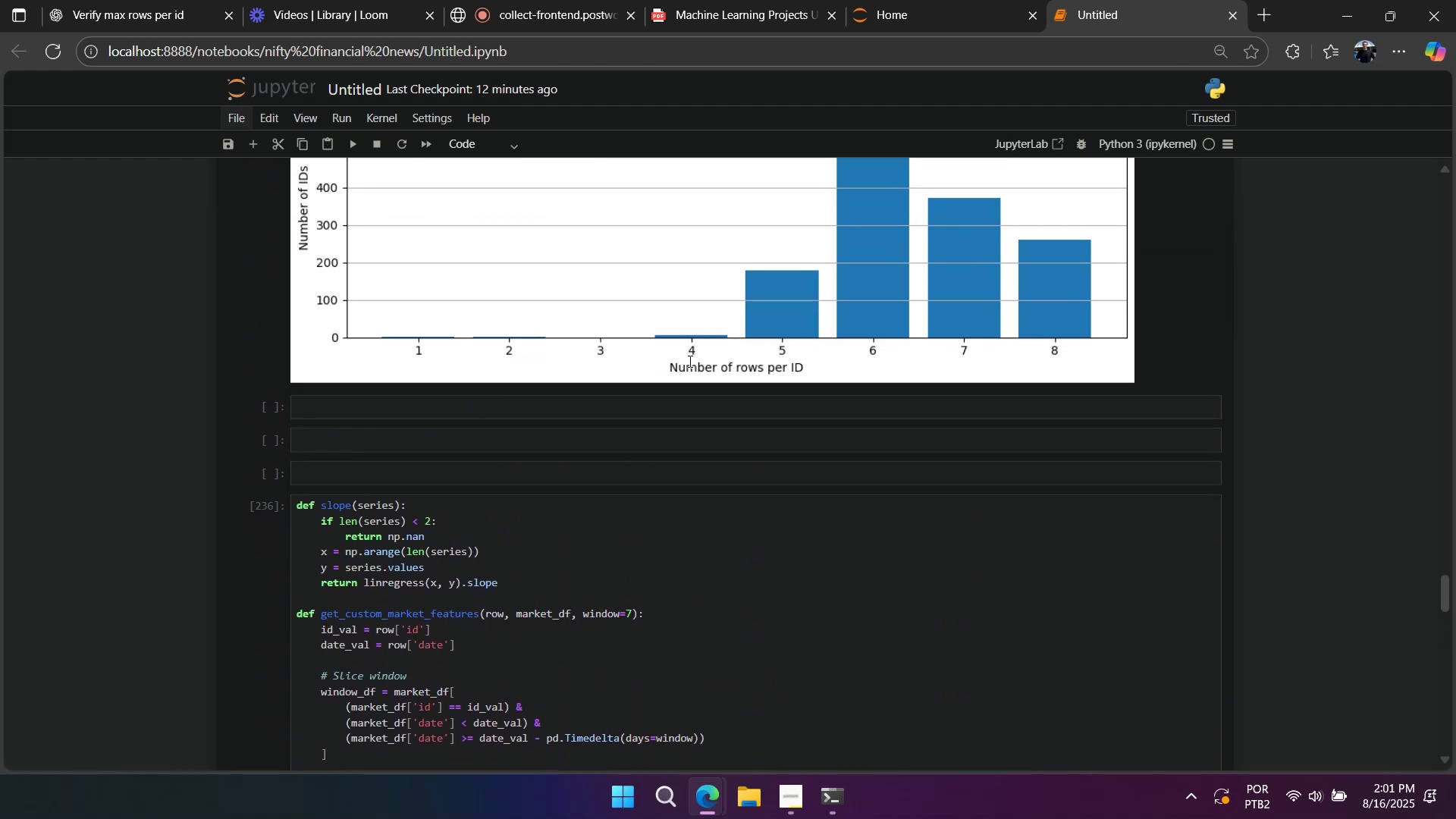 
scroll: coordinate [678, 362], scroll_direction: down, amount: 7.0
 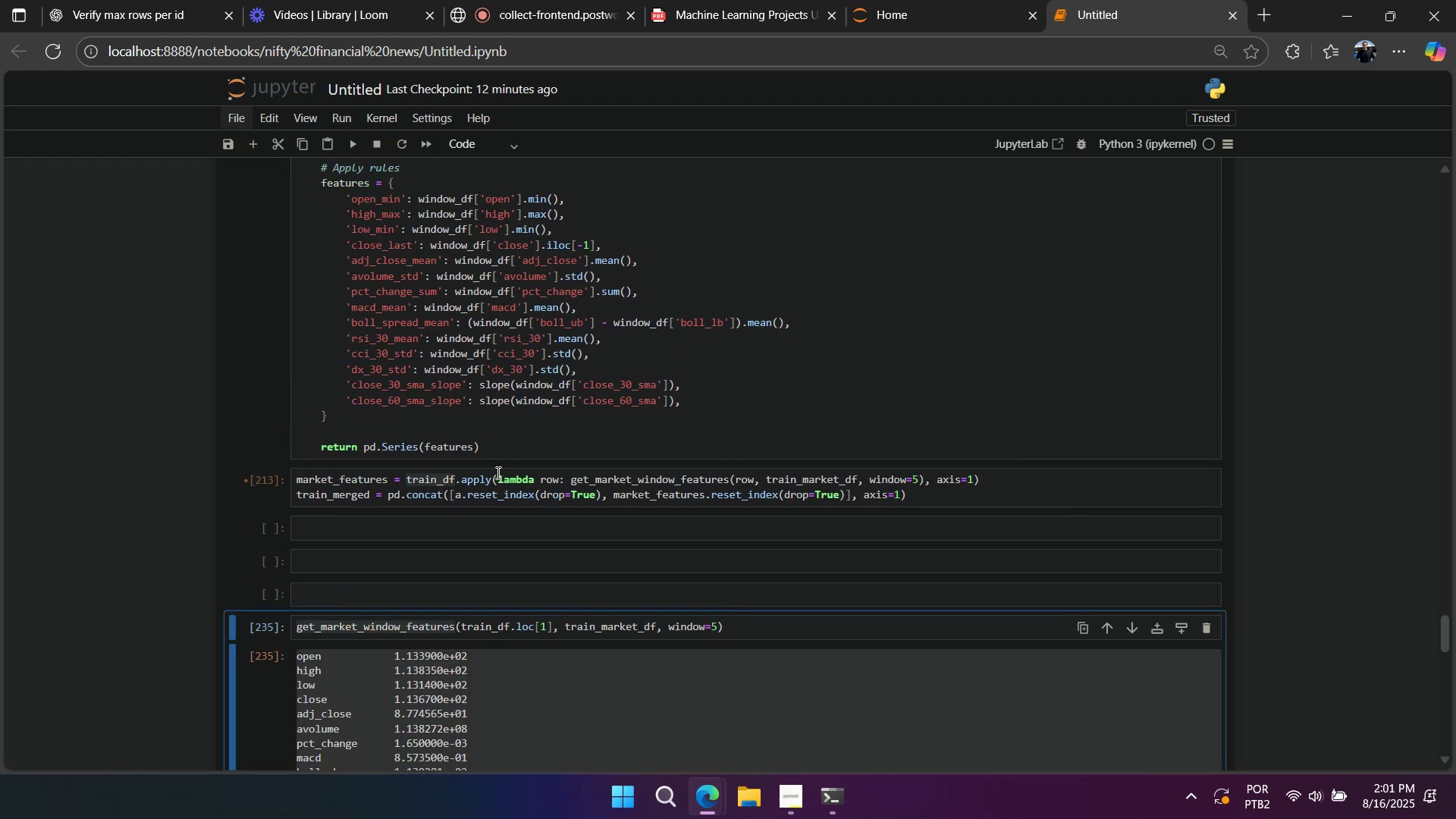 
left_click([494, 473])
 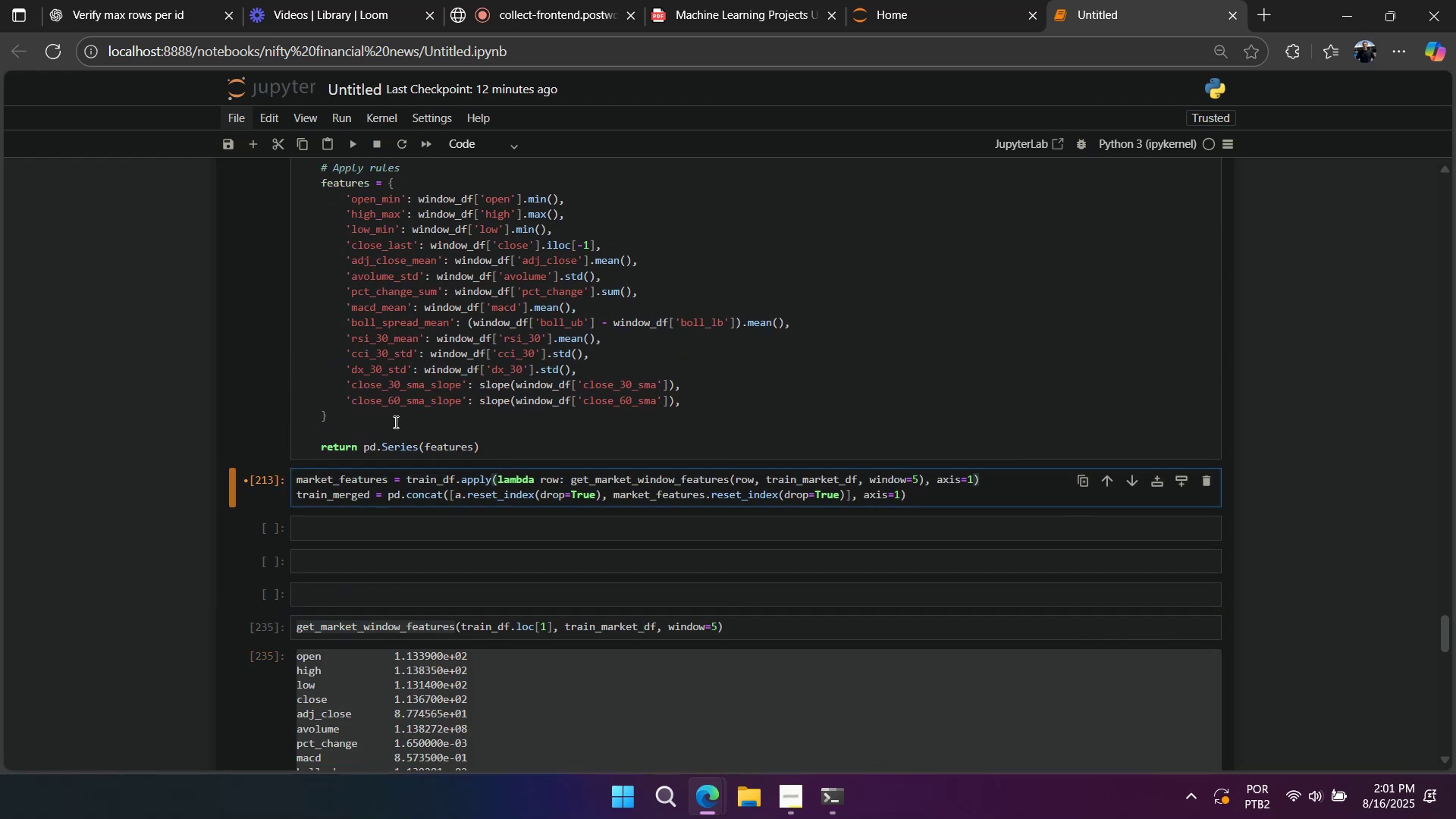 
scroll: coordinate [390, 441], scroll_direction: down, amount: 3.0
 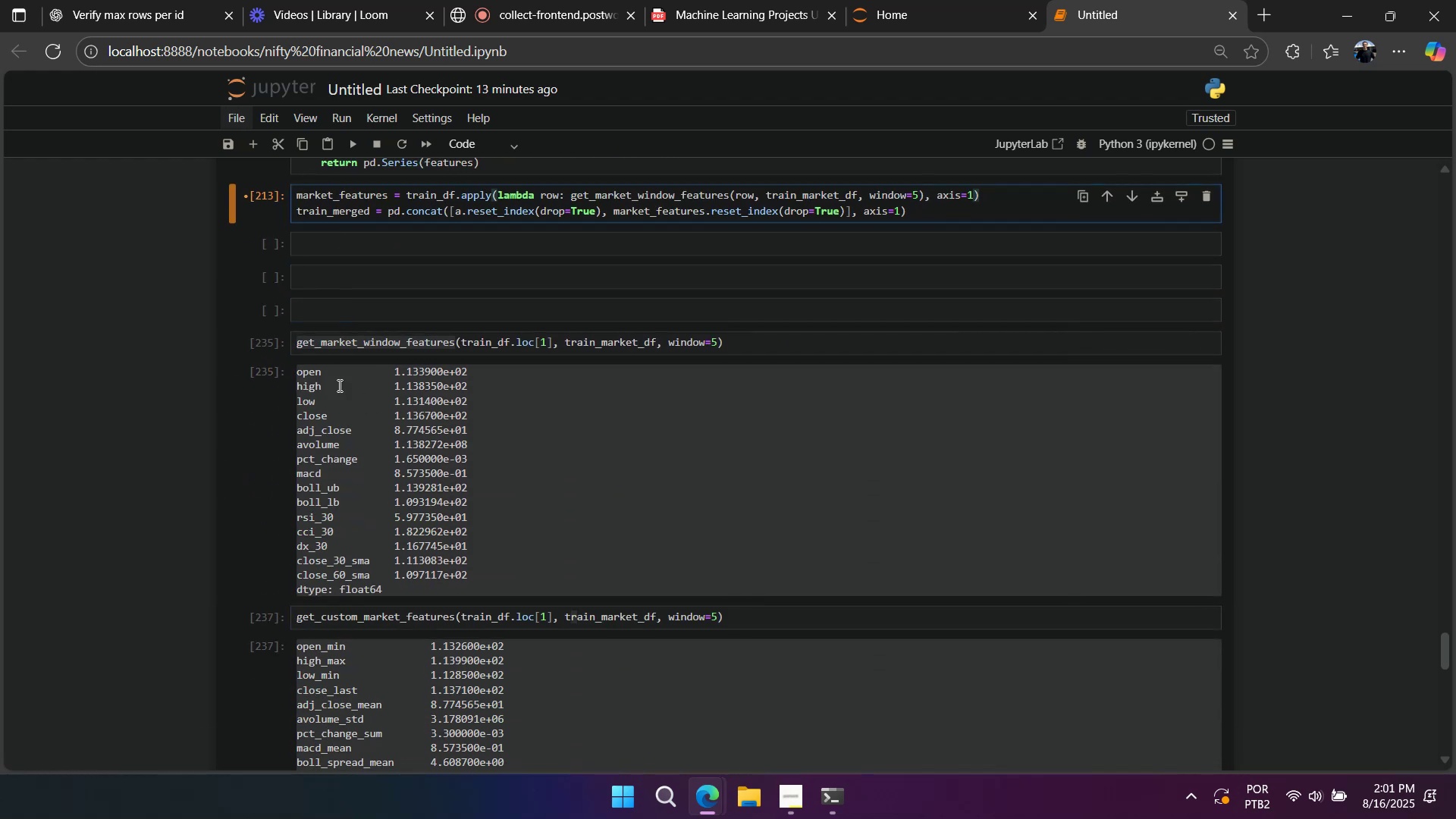 
scroll: coordinate [284, 349], scroll_direction: up, amount: 1.0
 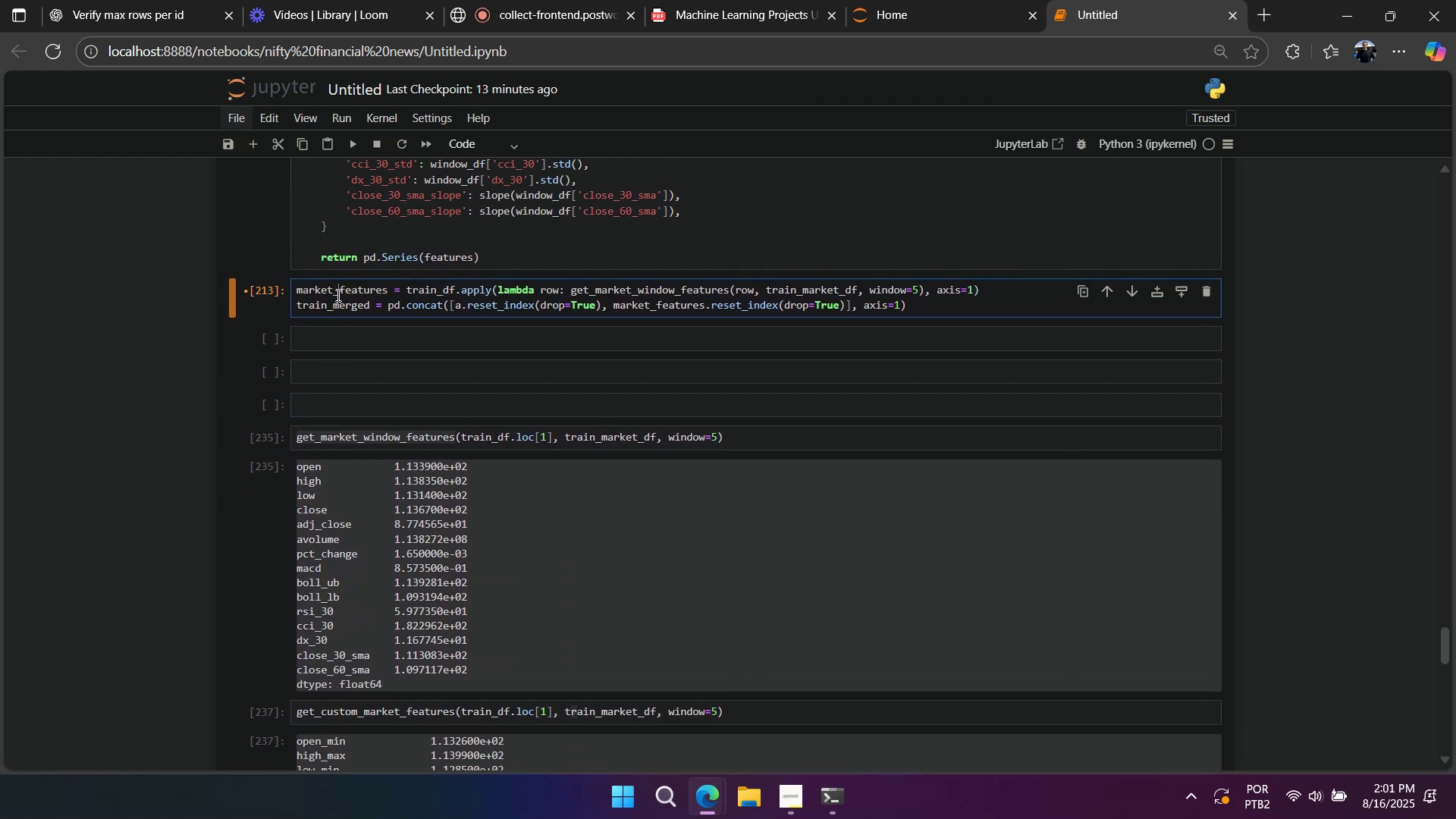 
key(Shift+Enter)
 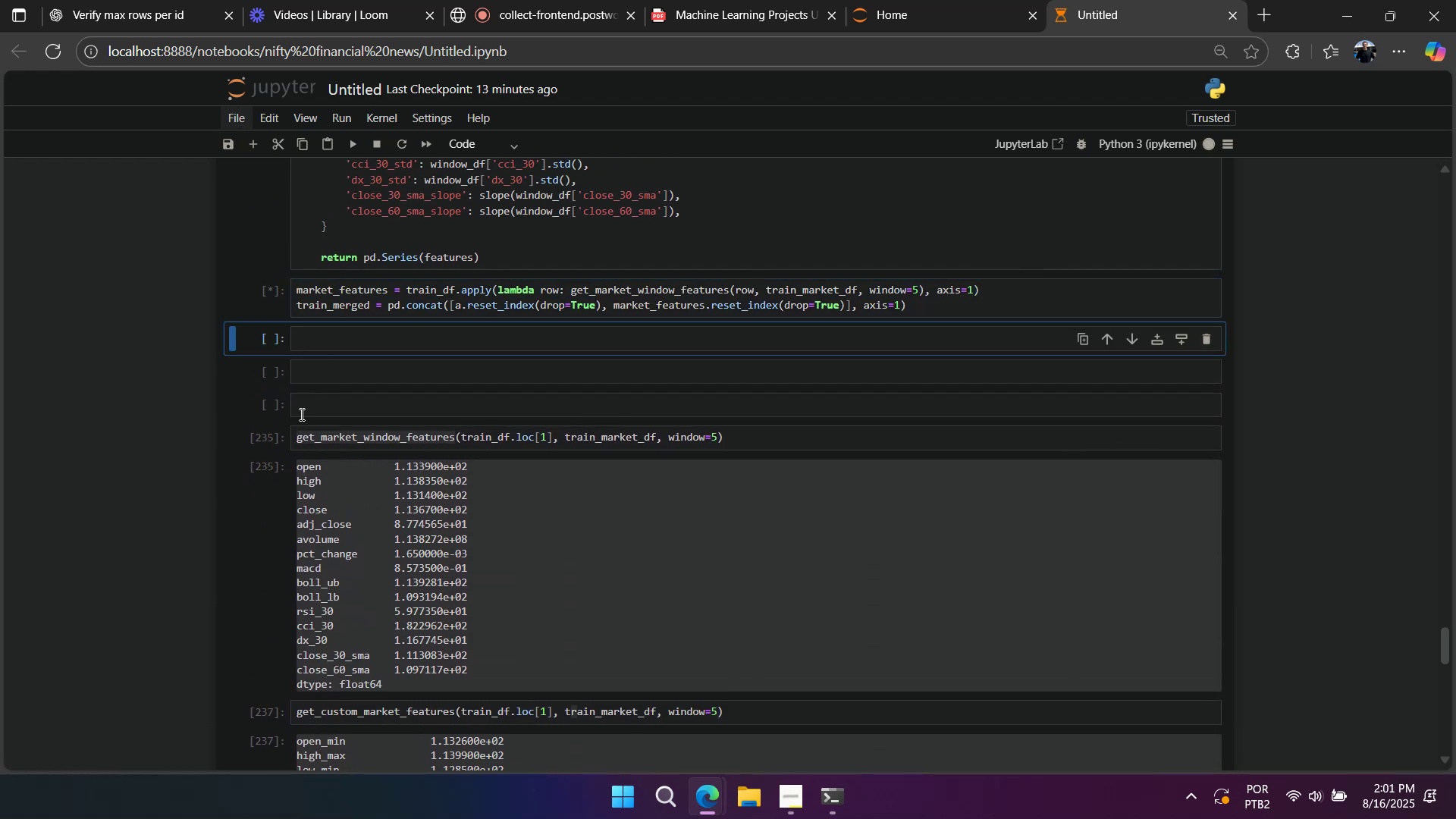 
left_click([265, 448])
 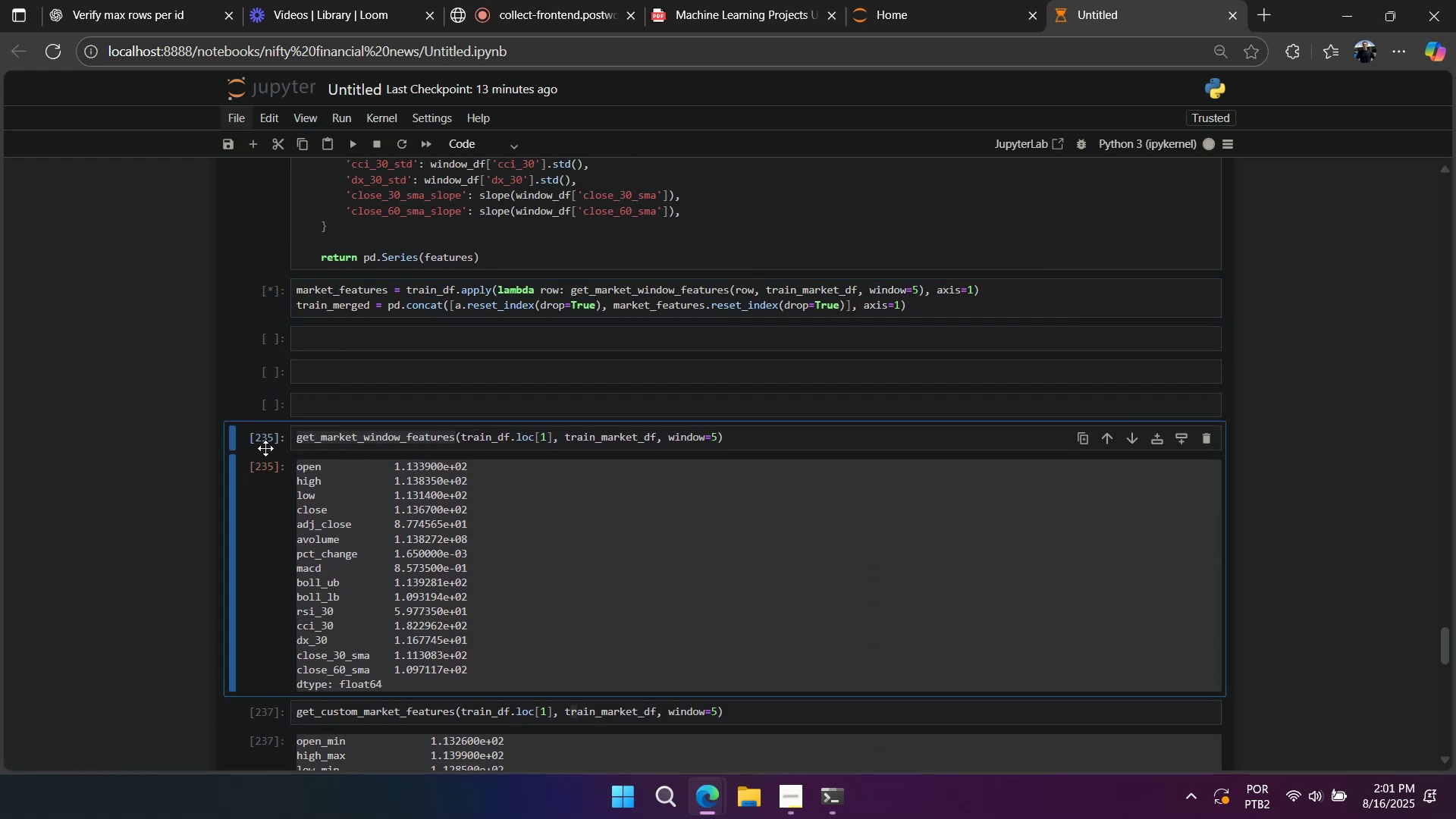 
type(dddddddd)
 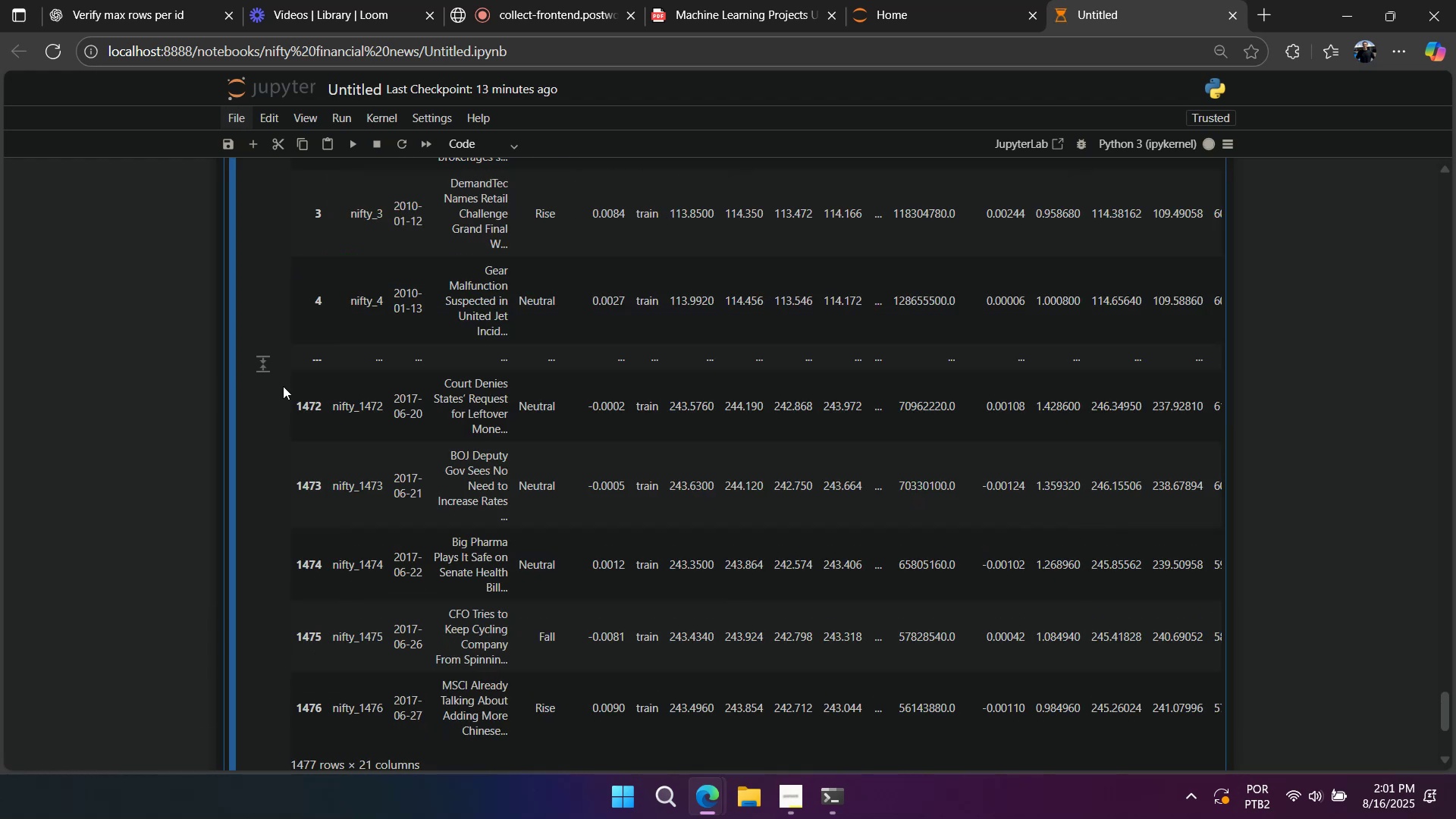 
scroll: coordinate [282, 402], scroll_direction: up, amount: 5.0
 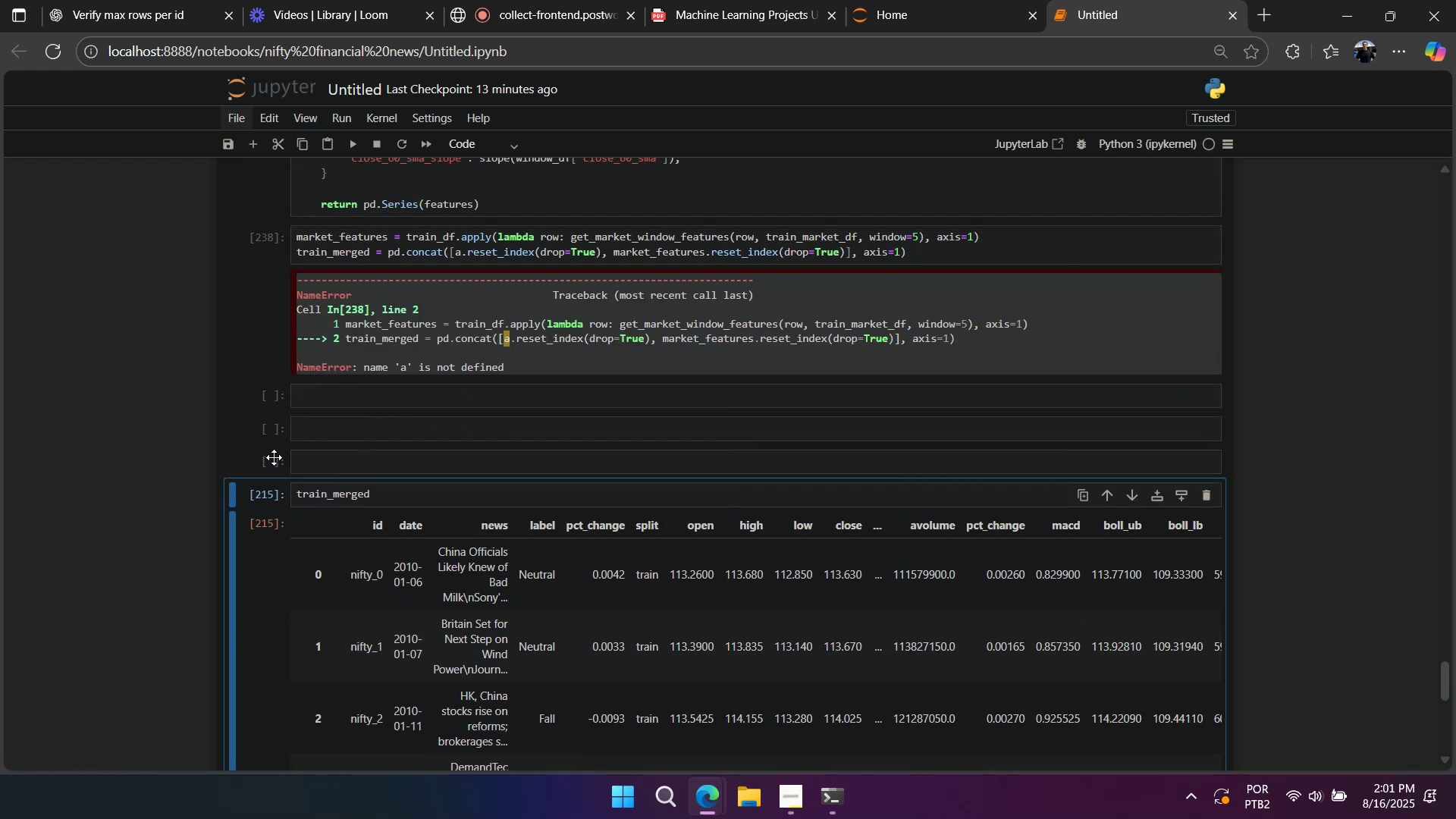 
left_click([275, 433])
 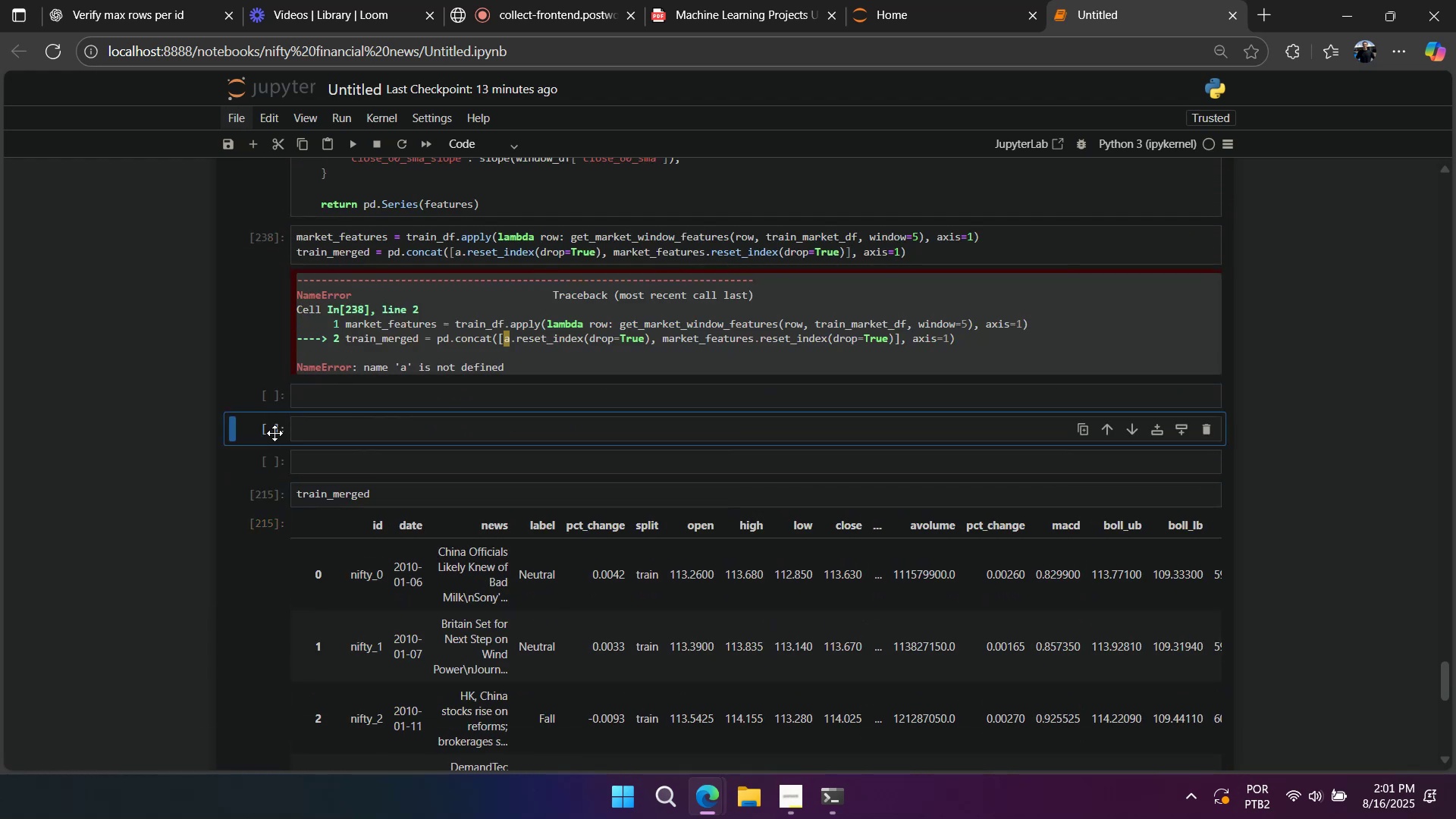 
type(dddd)
 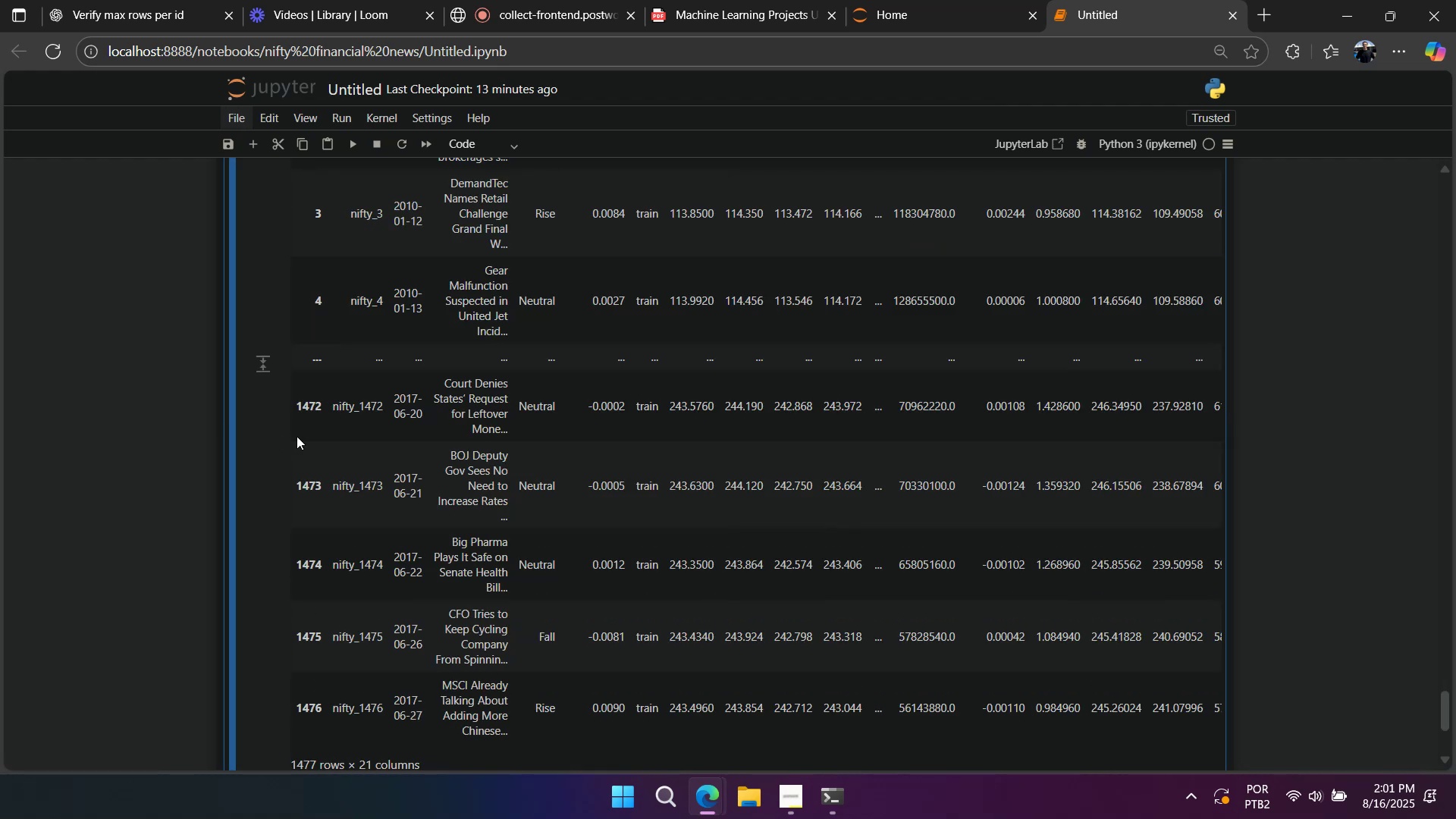 
scroll: coordinate [431, 414], scroll_direction: up, amount: 9.0
 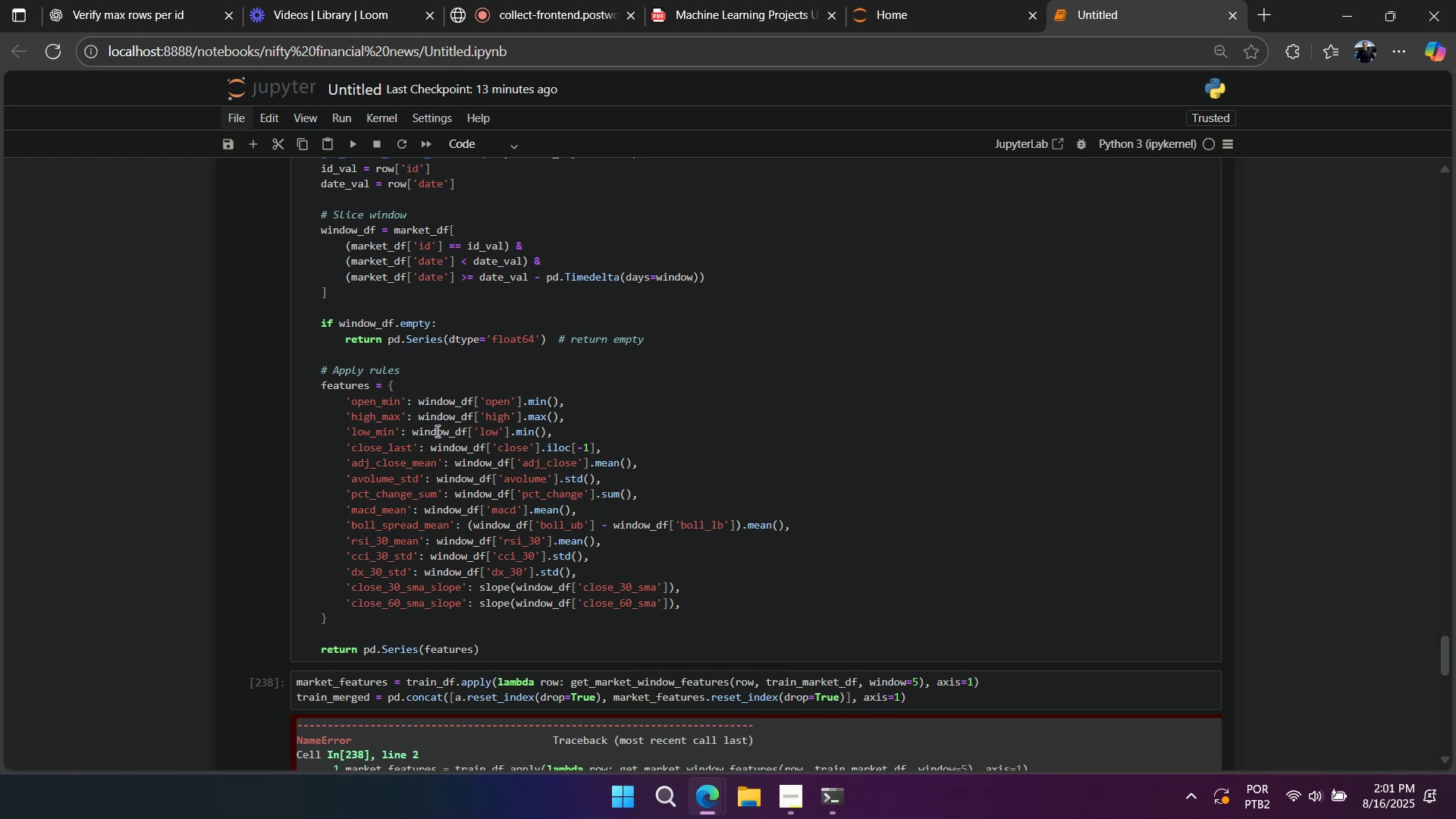 
left_click([522, 698])
 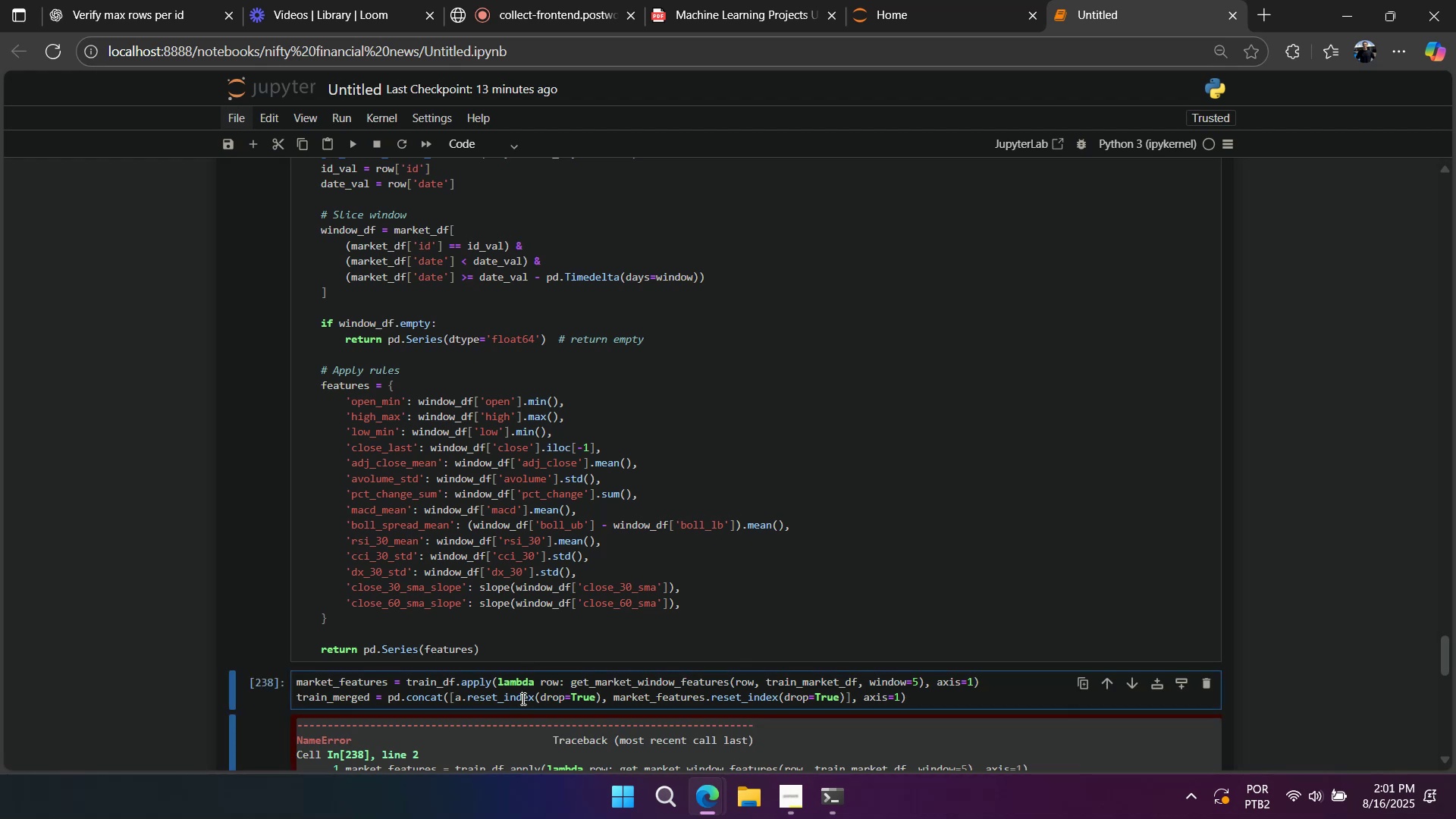 
key(Control+A)
 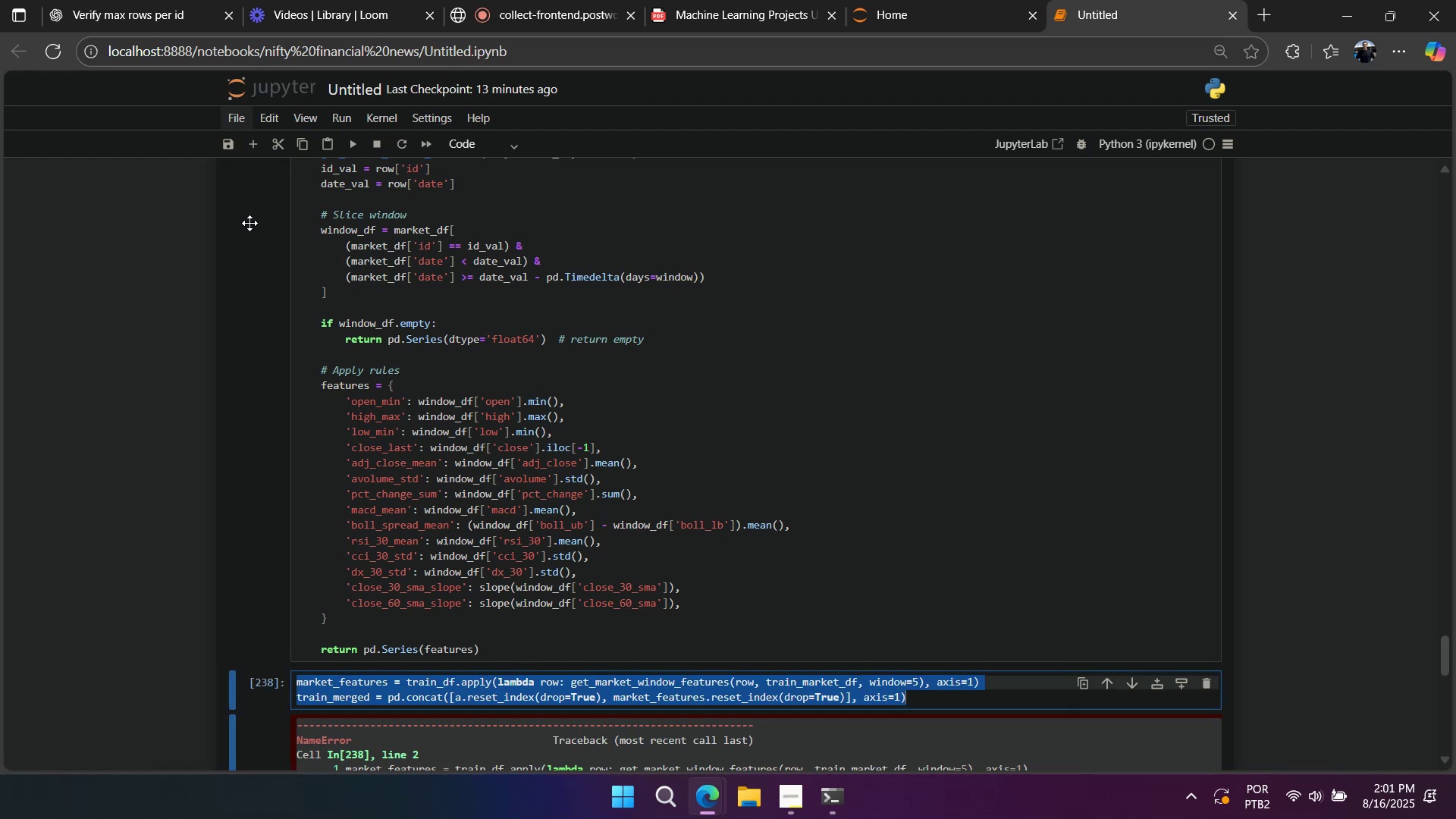 
key(Control+C)
 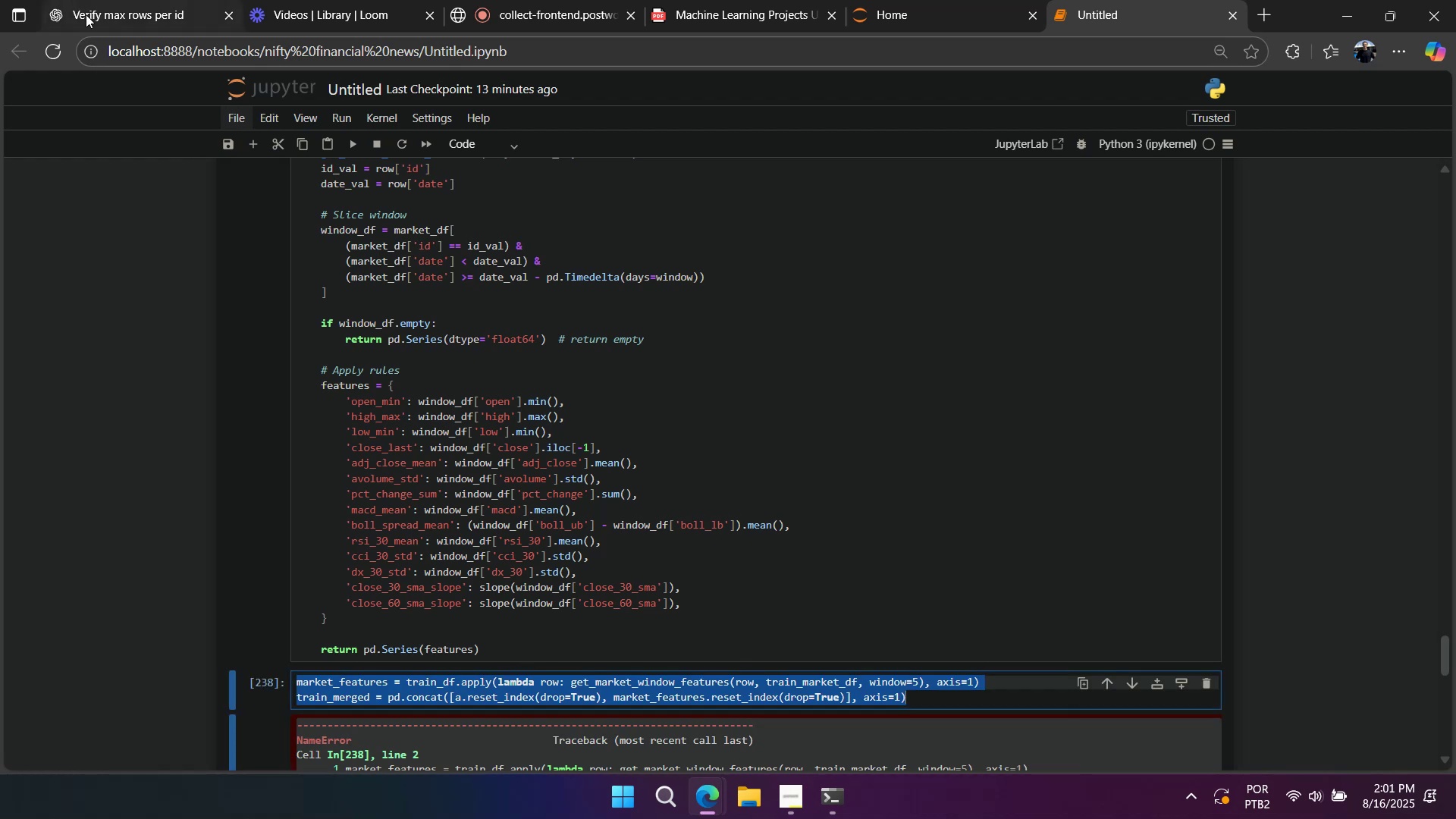 
left_click([93, 25])
 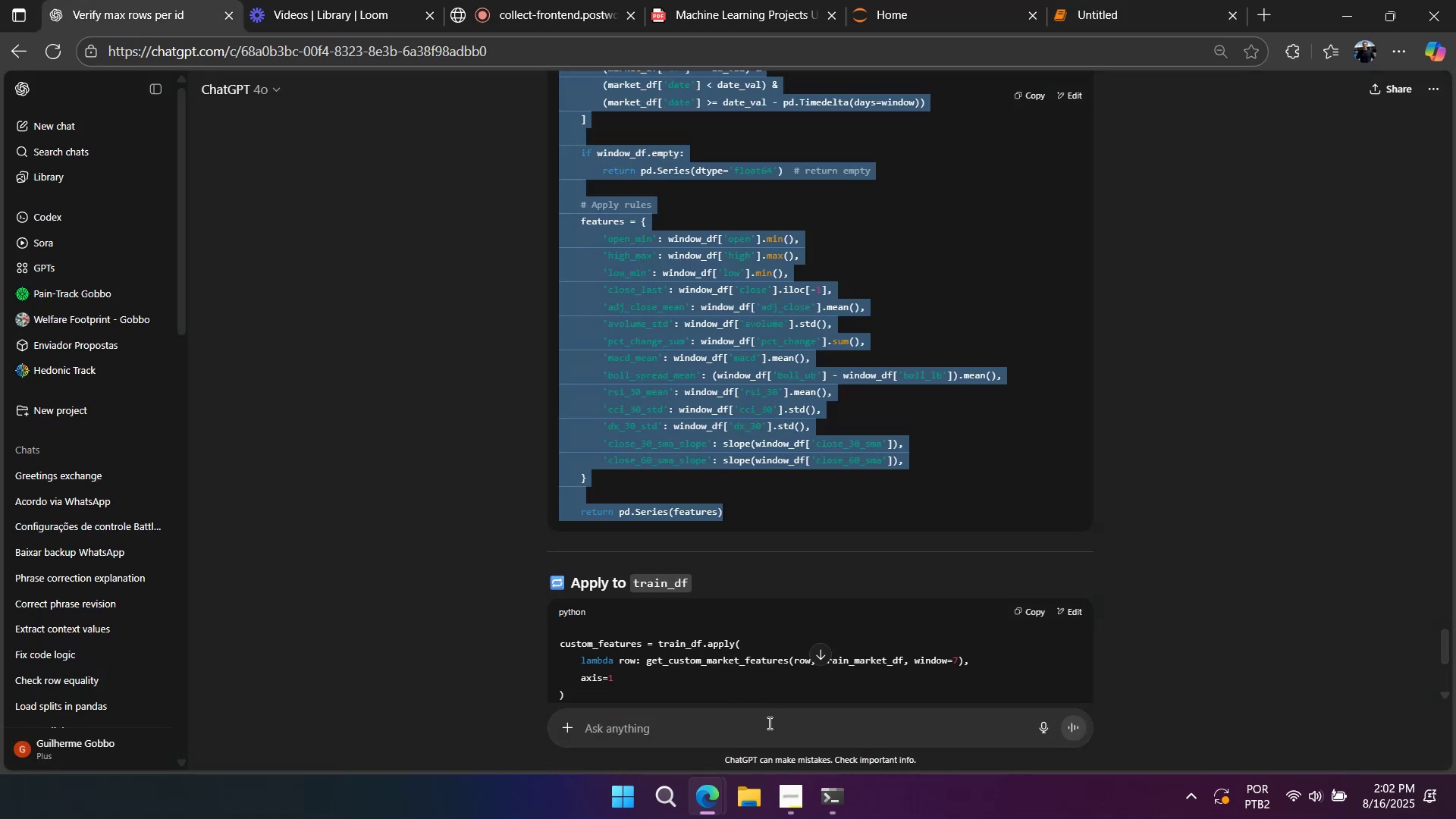 
left_click([768, 720])
 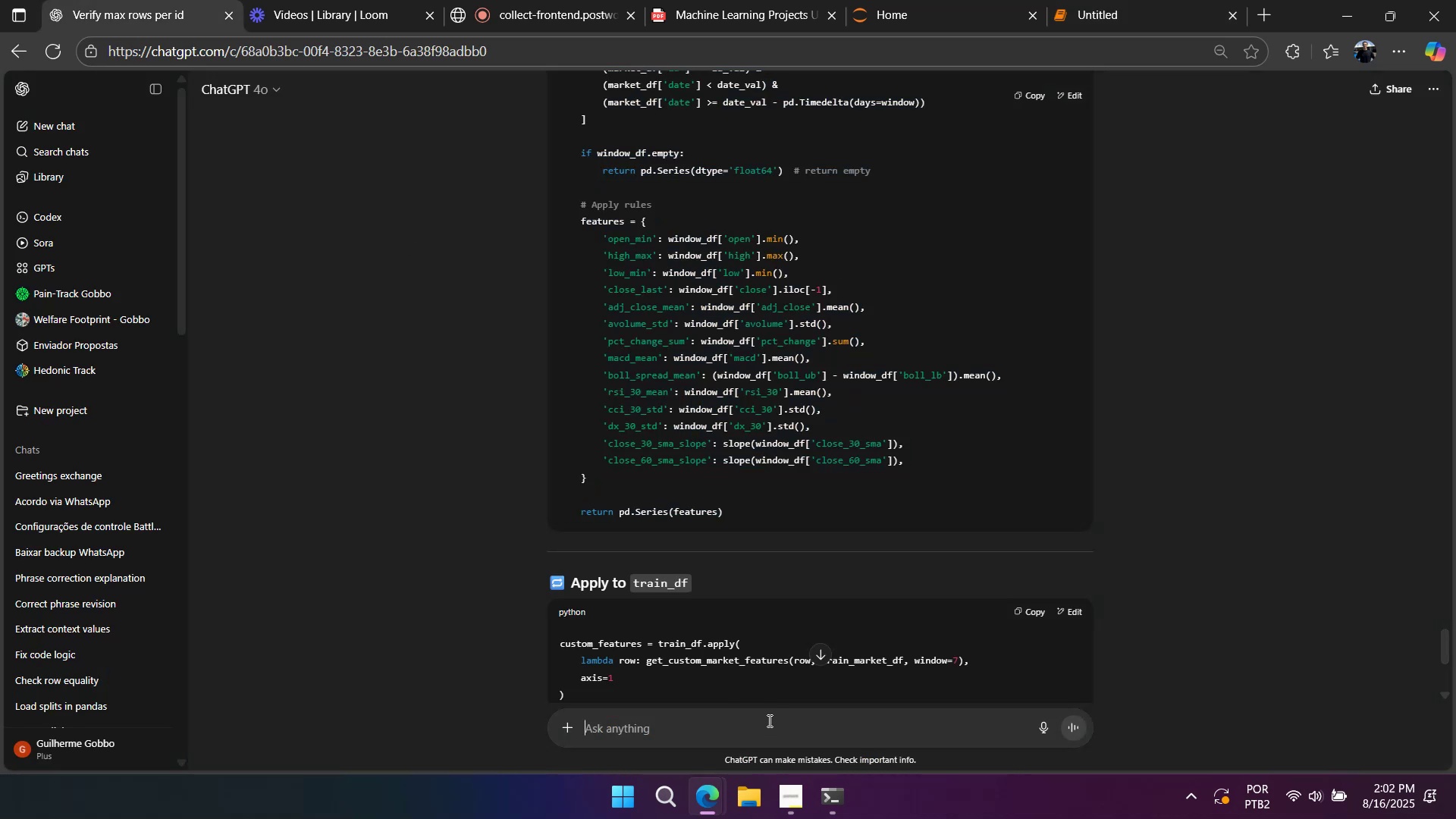 
key(Control+ControlLeft)
 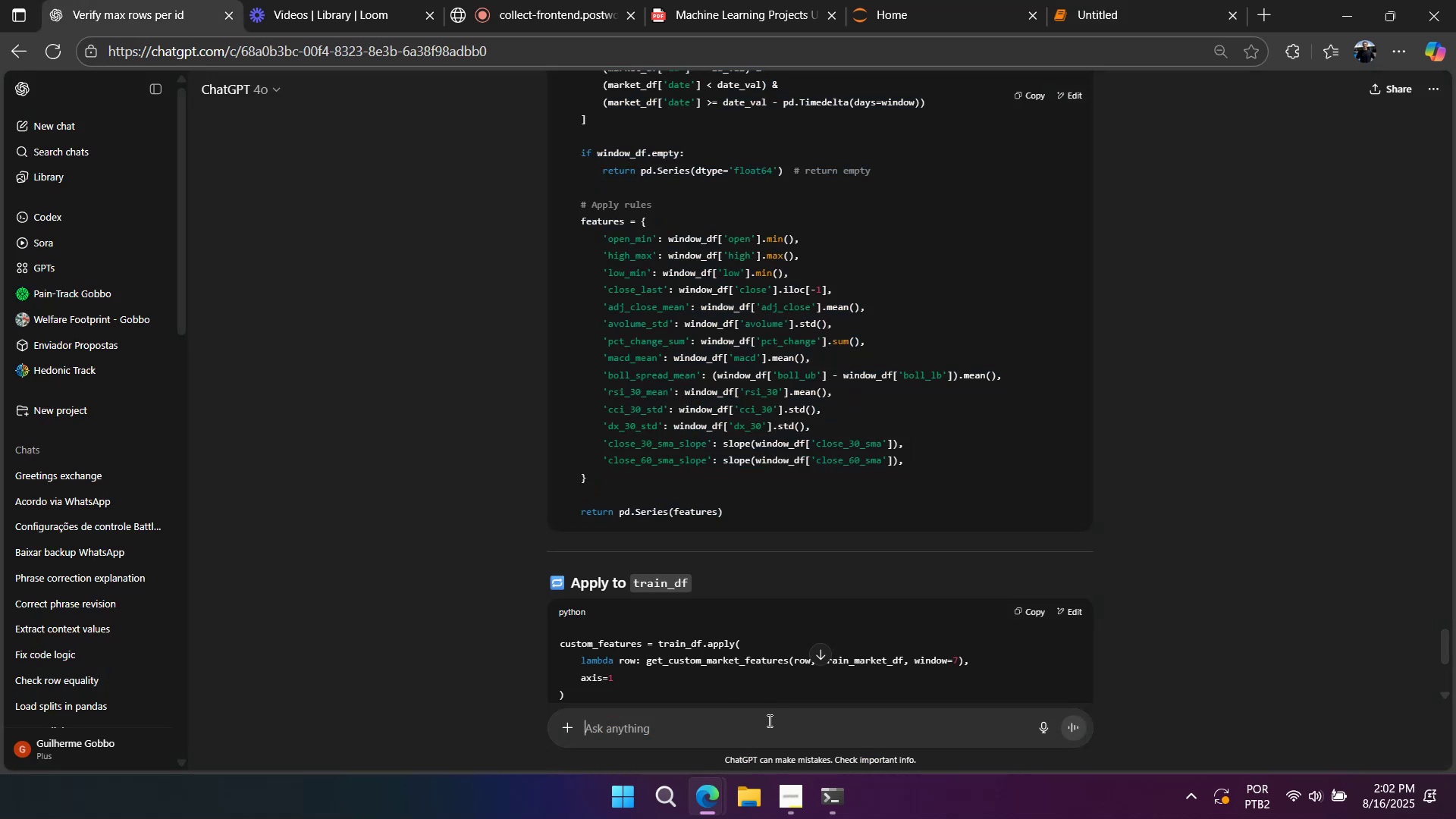 
key(Control+V)
 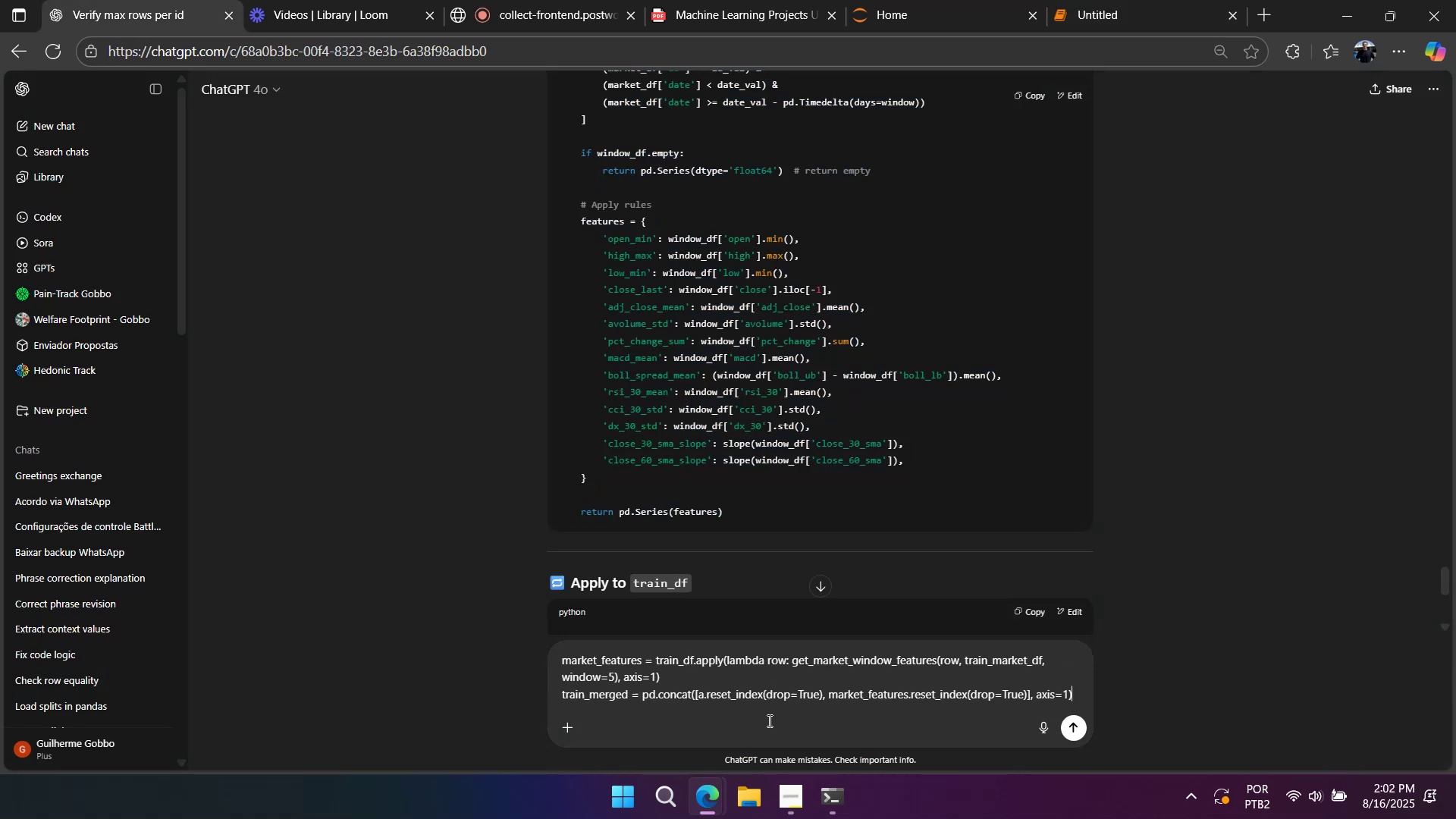 
key(Shift+Enter)
 